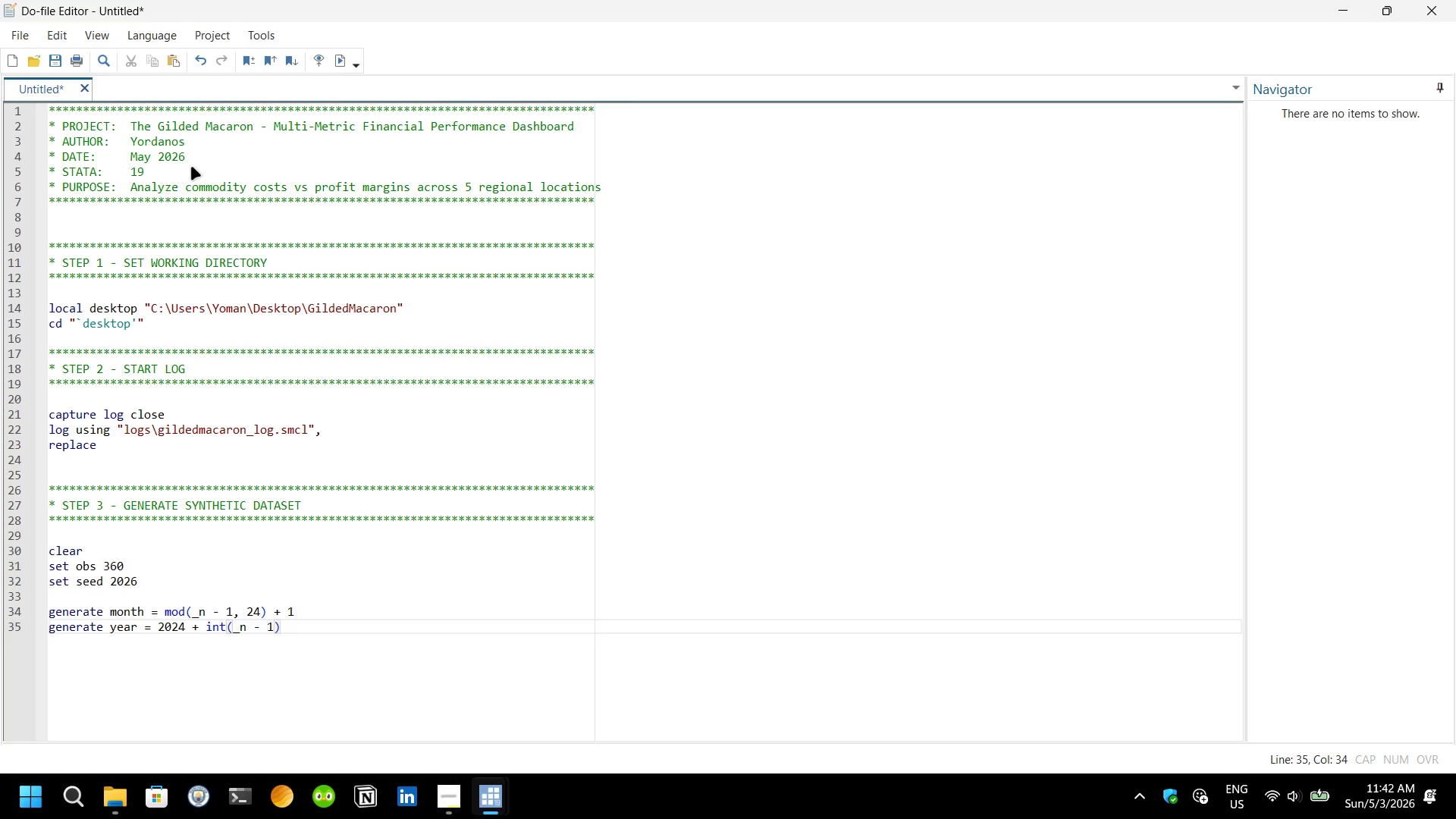 
key(ArrowRight)
 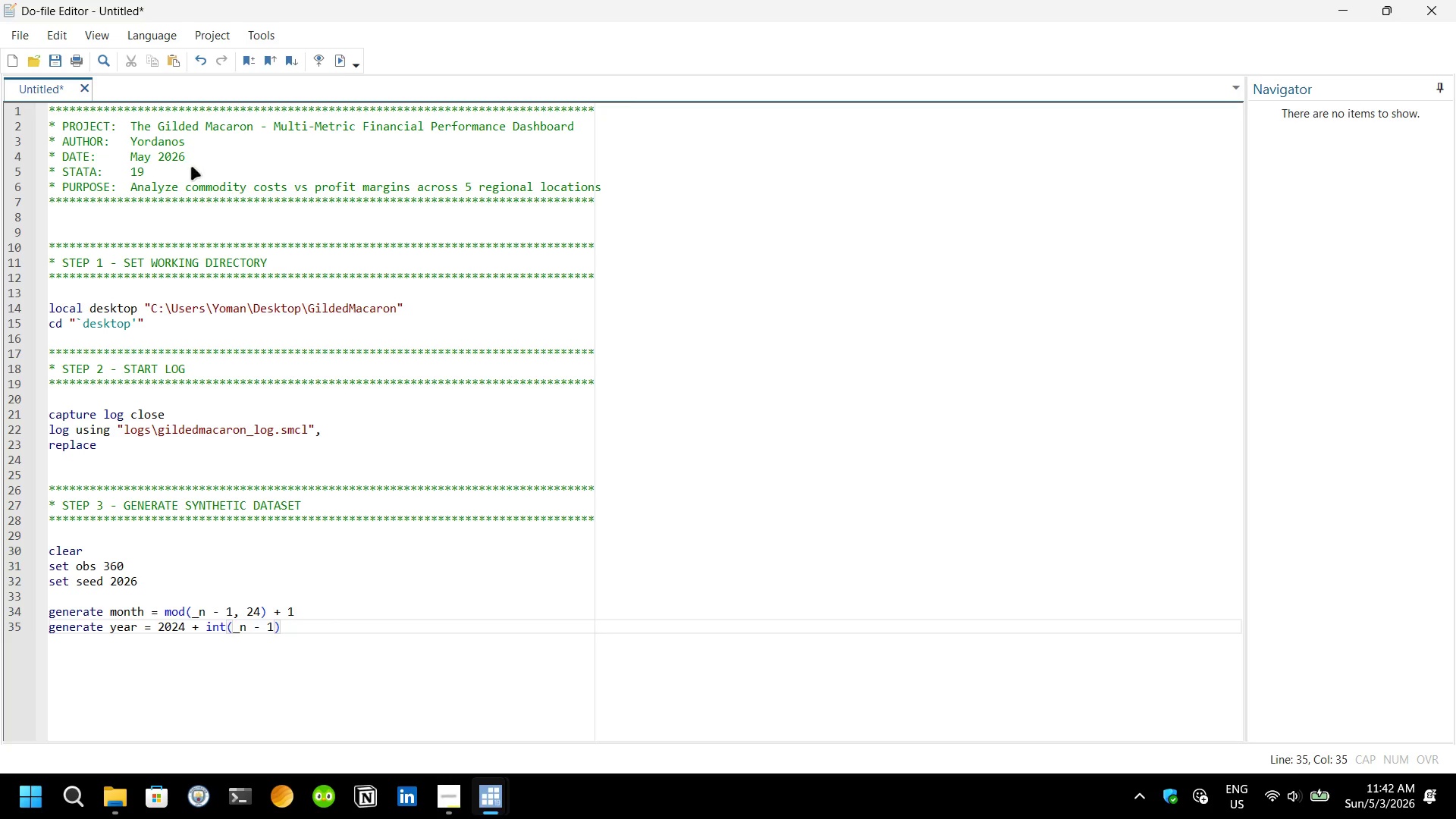 
key(Space)
 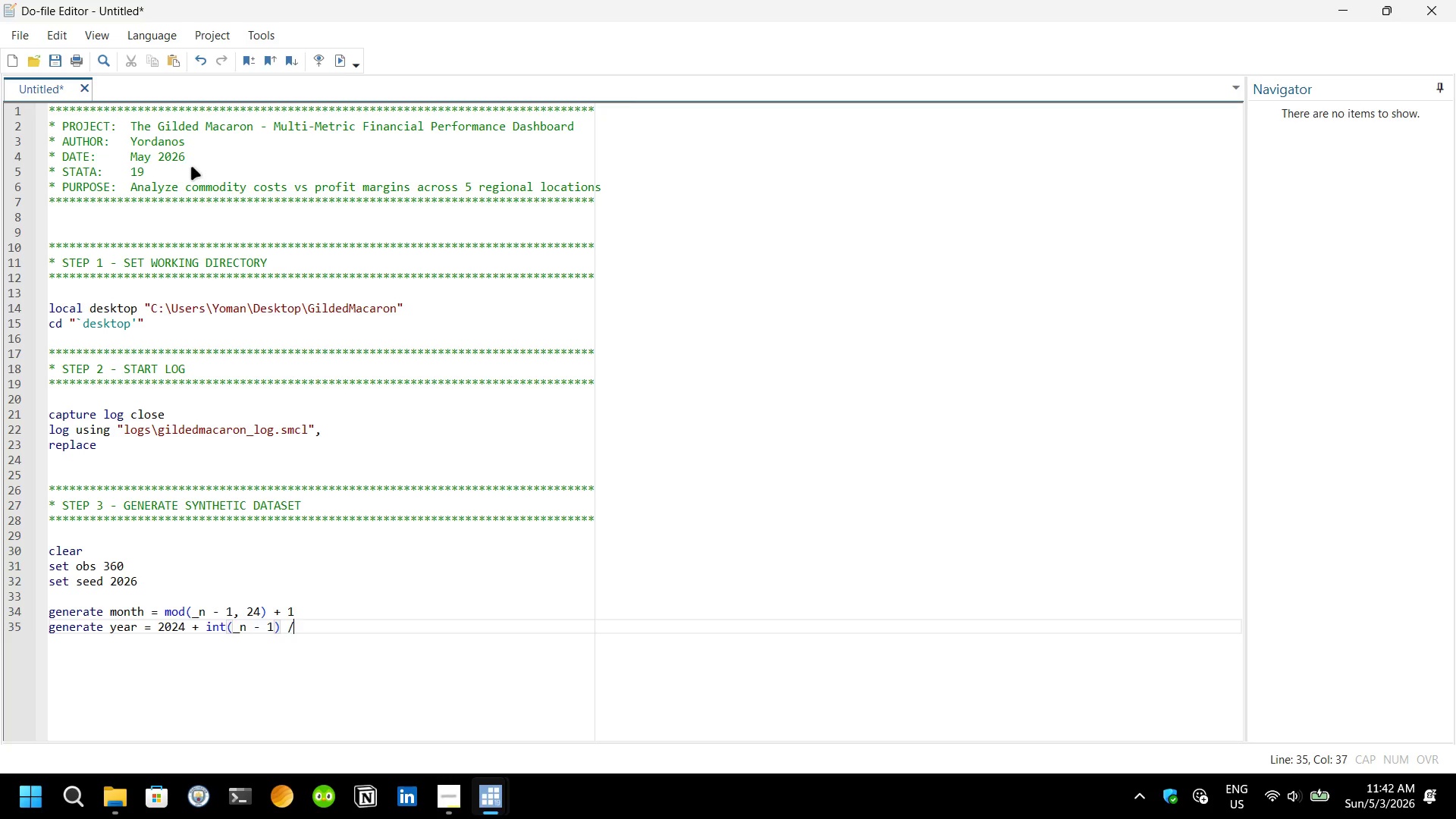 
key(Slash)
 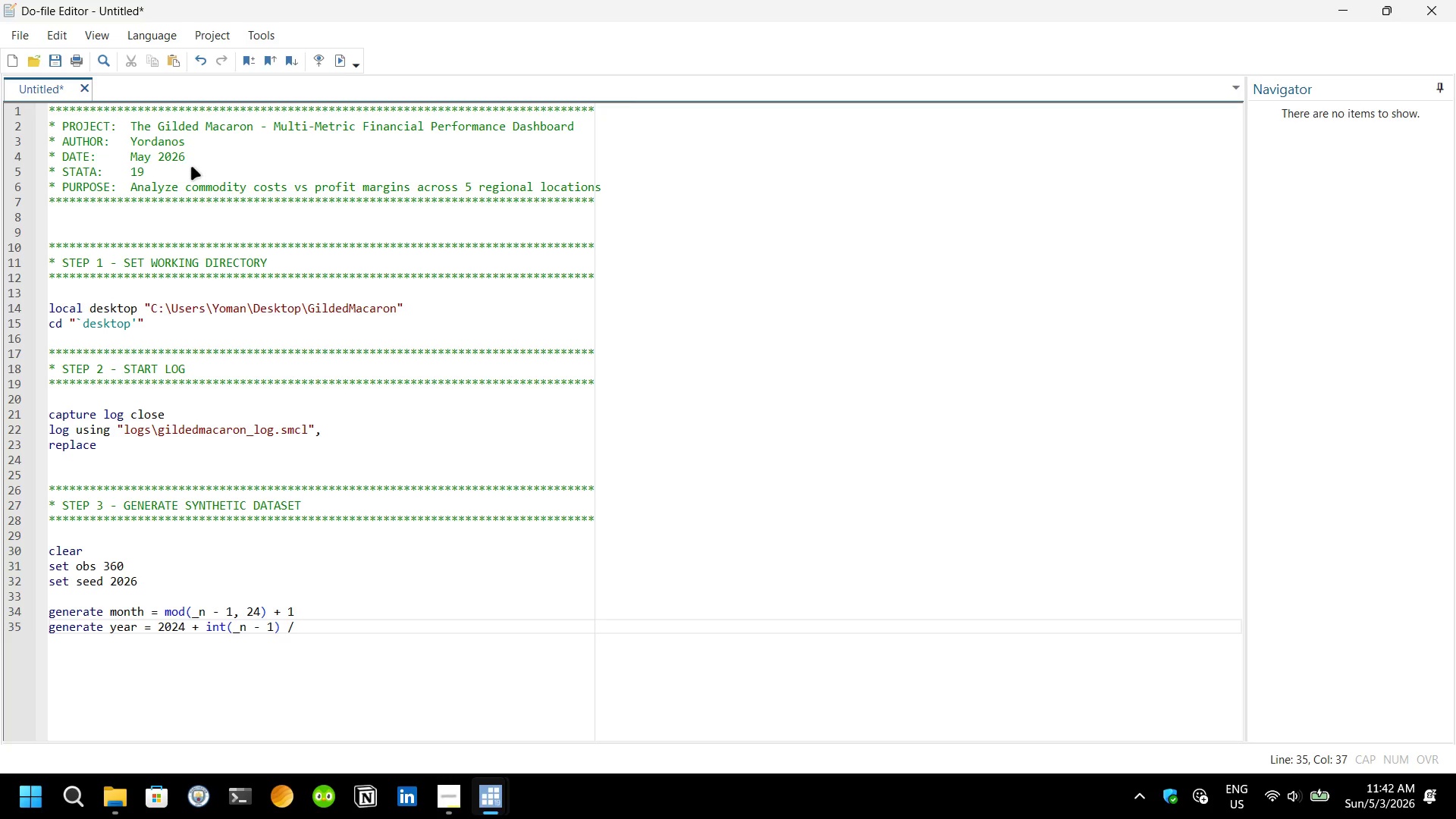 
wait(9.0)
 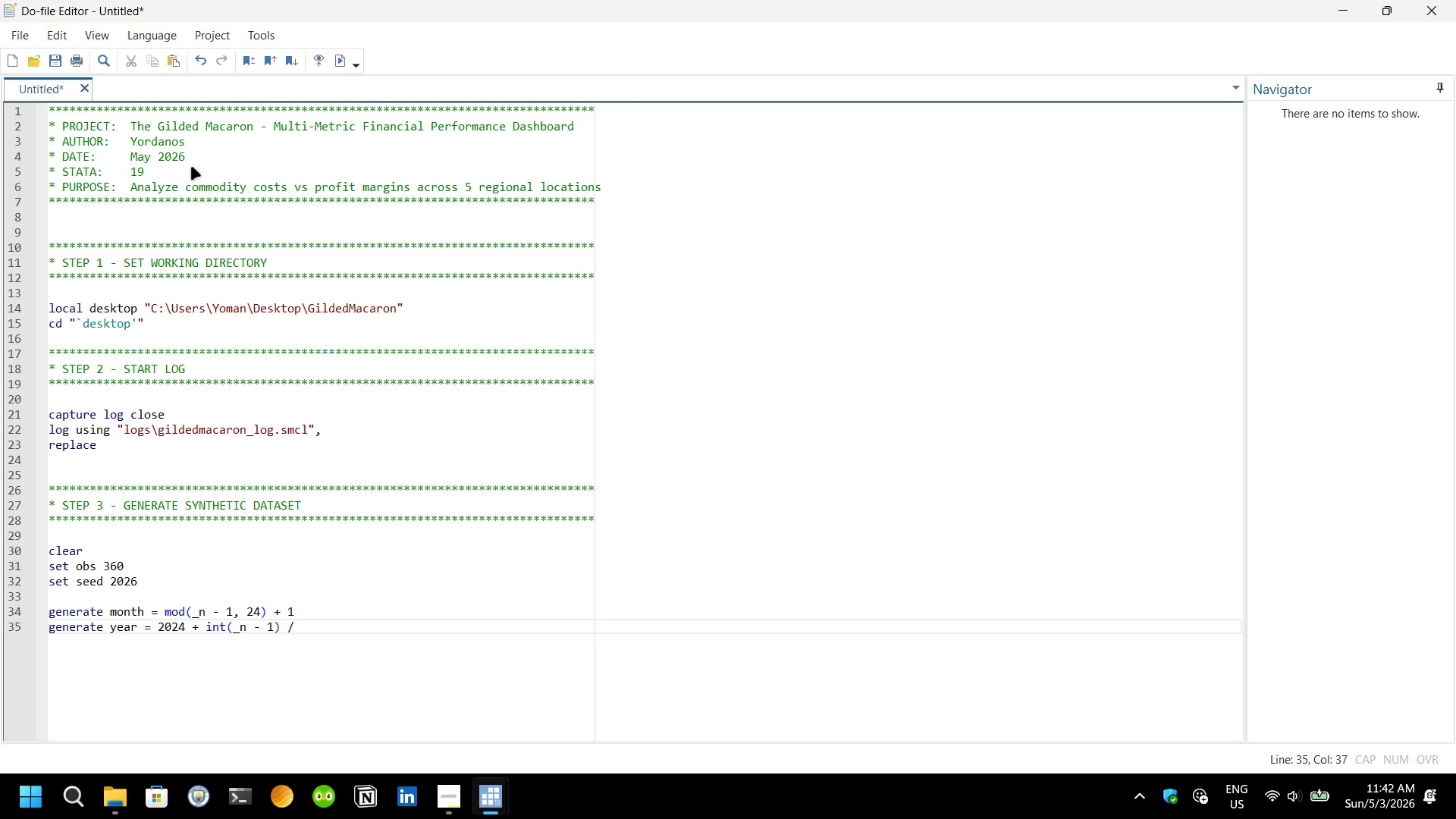 
type( 24))
 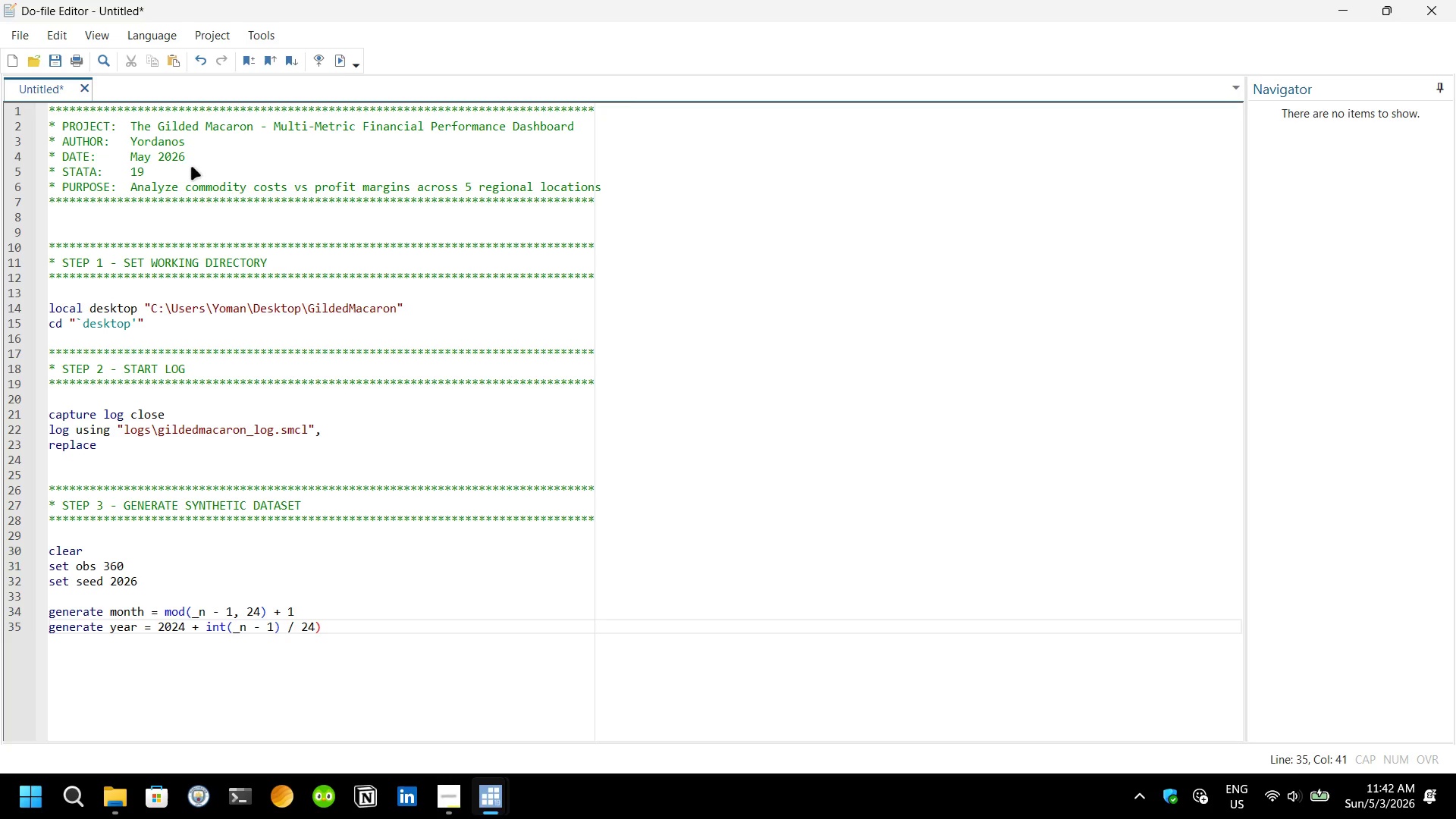 
wait(10.36)
 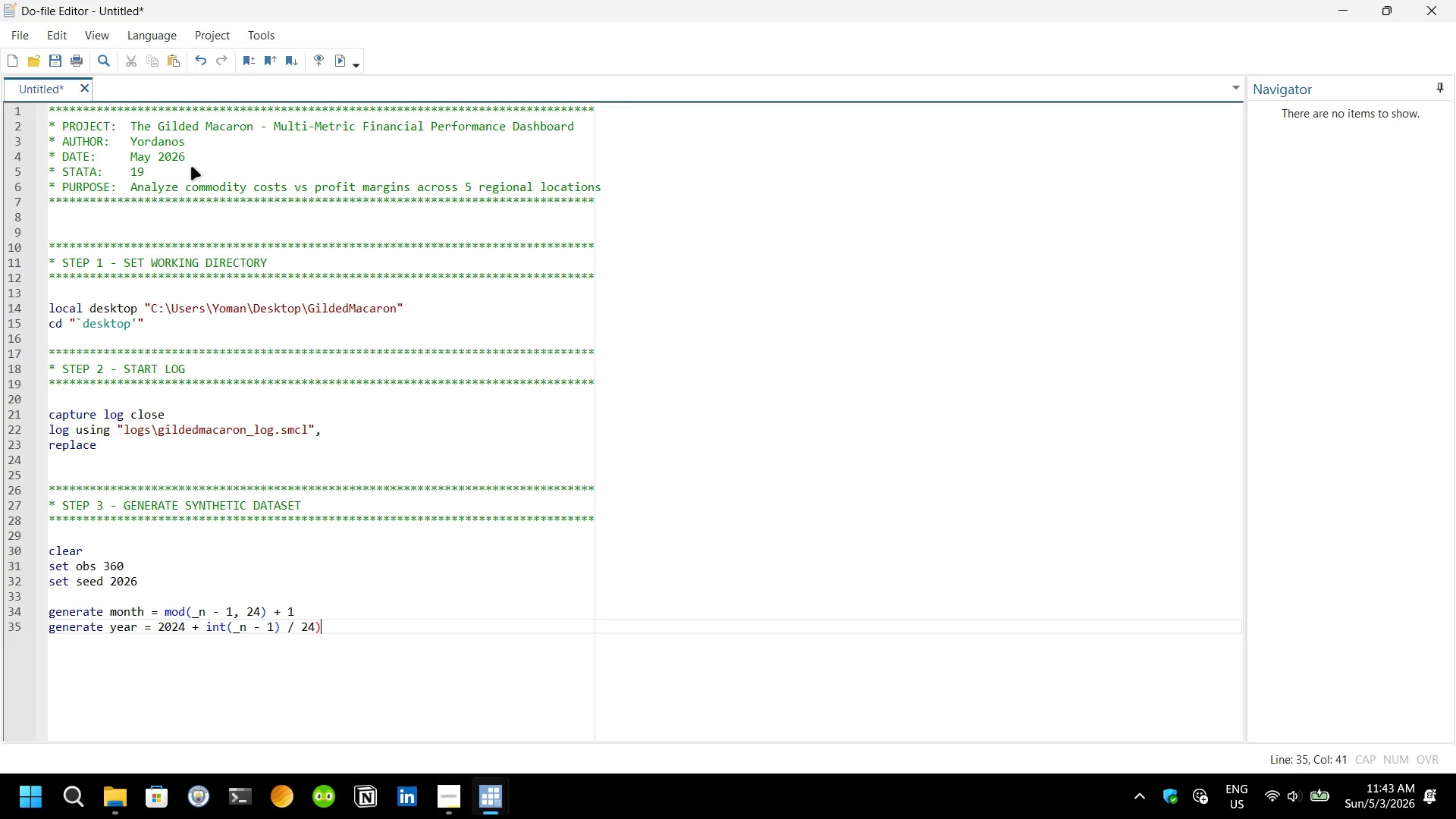 
key(Enter)
 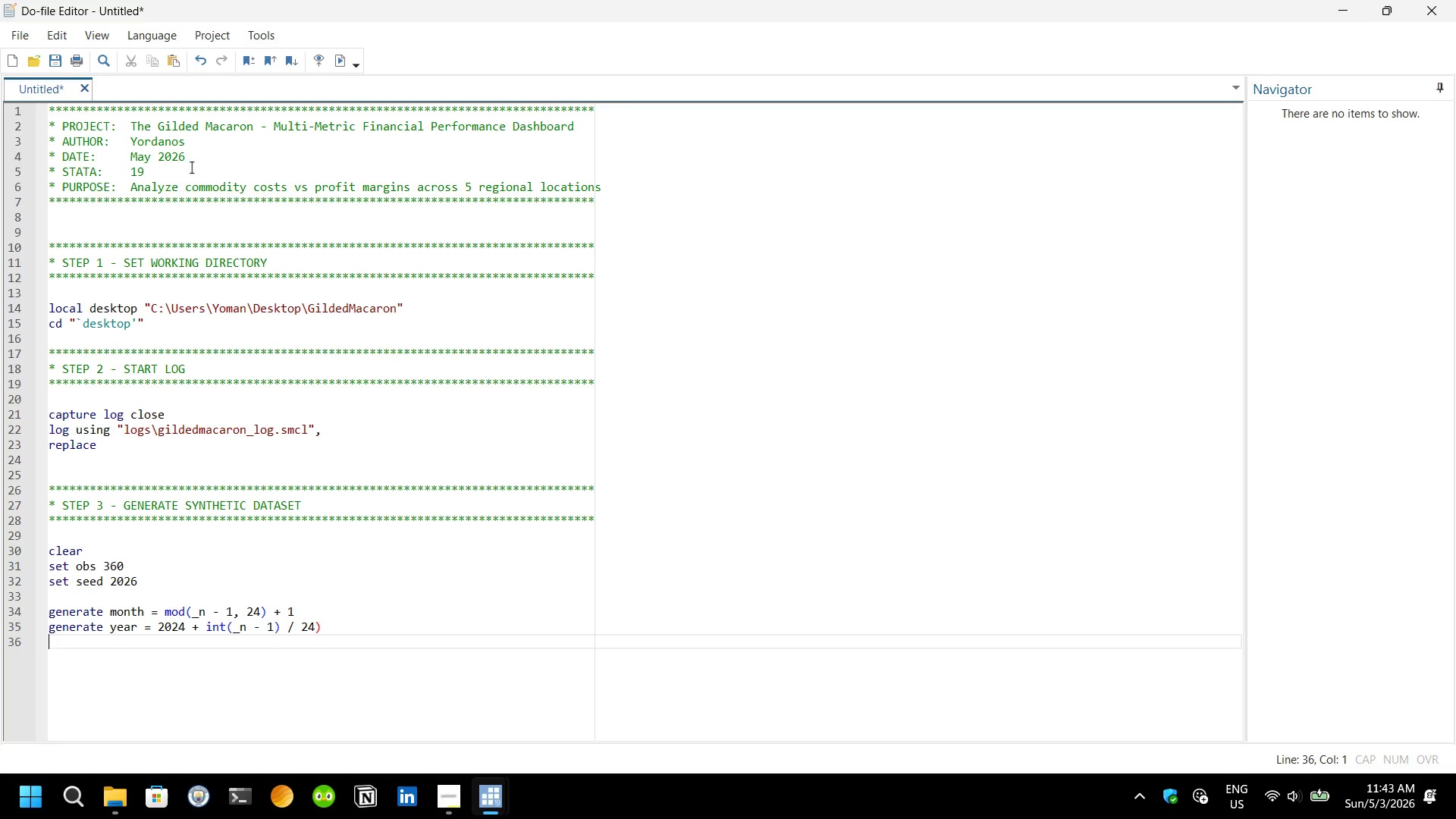 
key(Enter)
 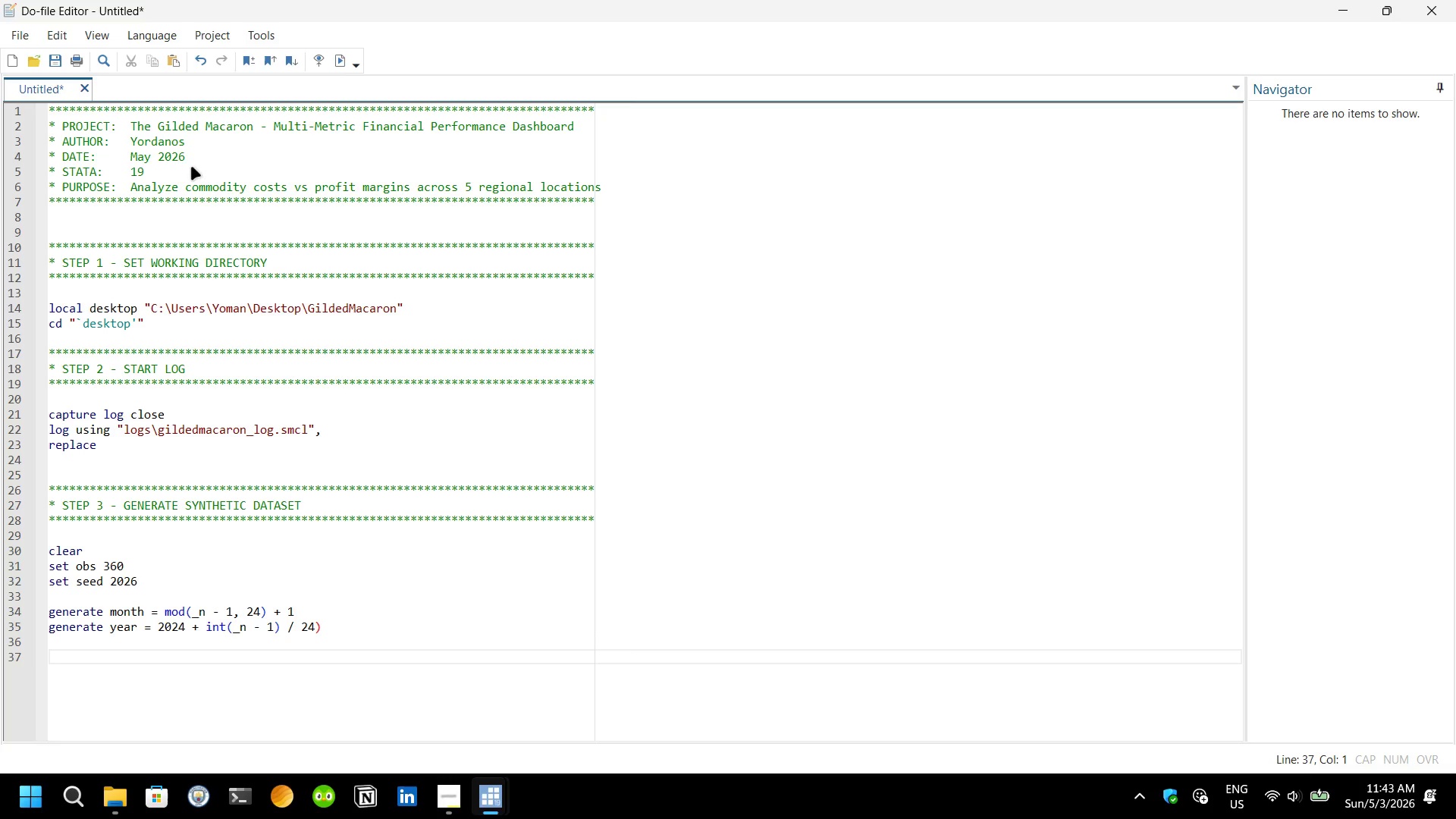 
type(generate region_id = mod(_n - 1, 5 )
key(Backspace)
 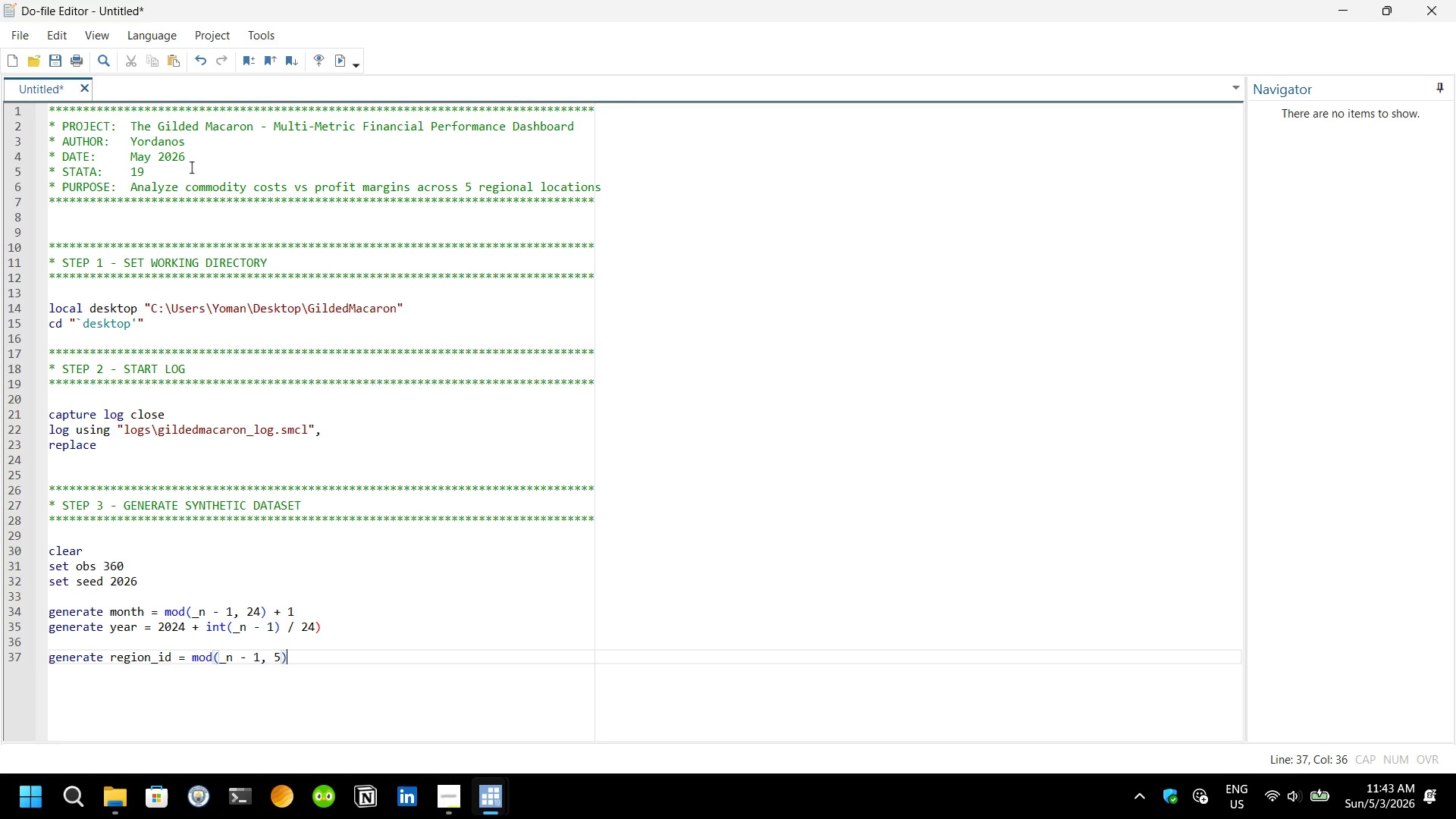 
 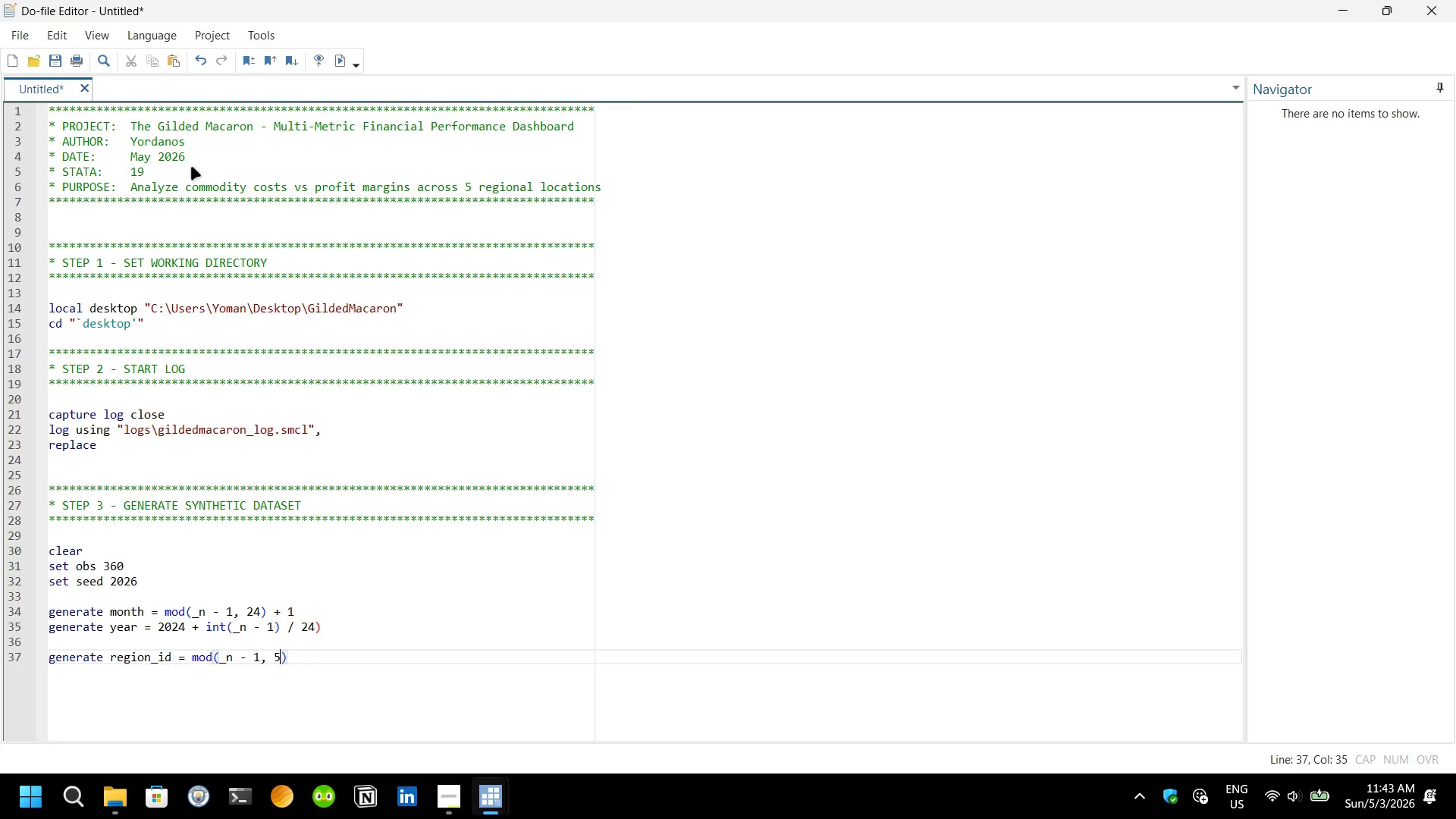 
key(ArrowRight)
 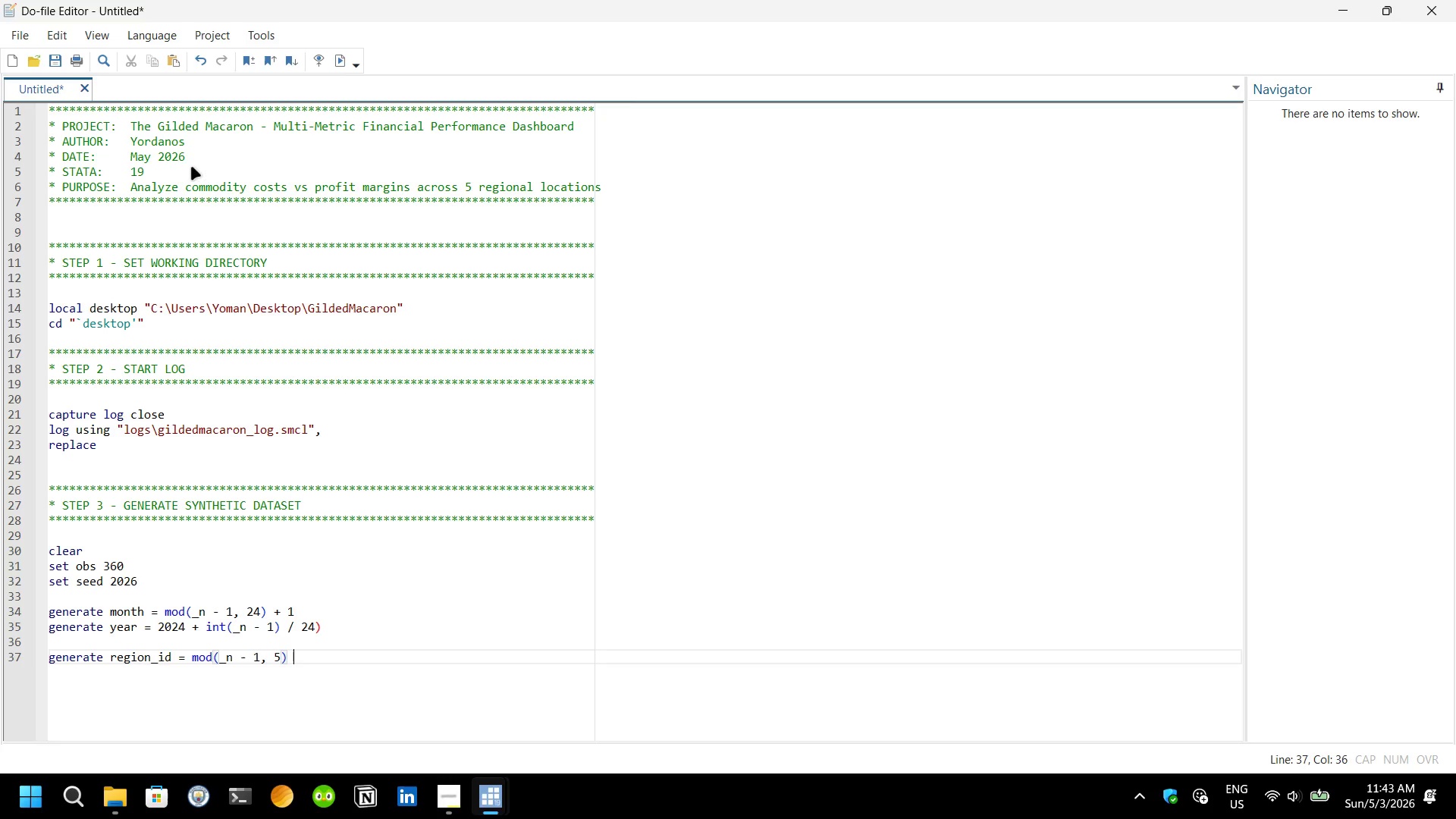 
key(Space)
 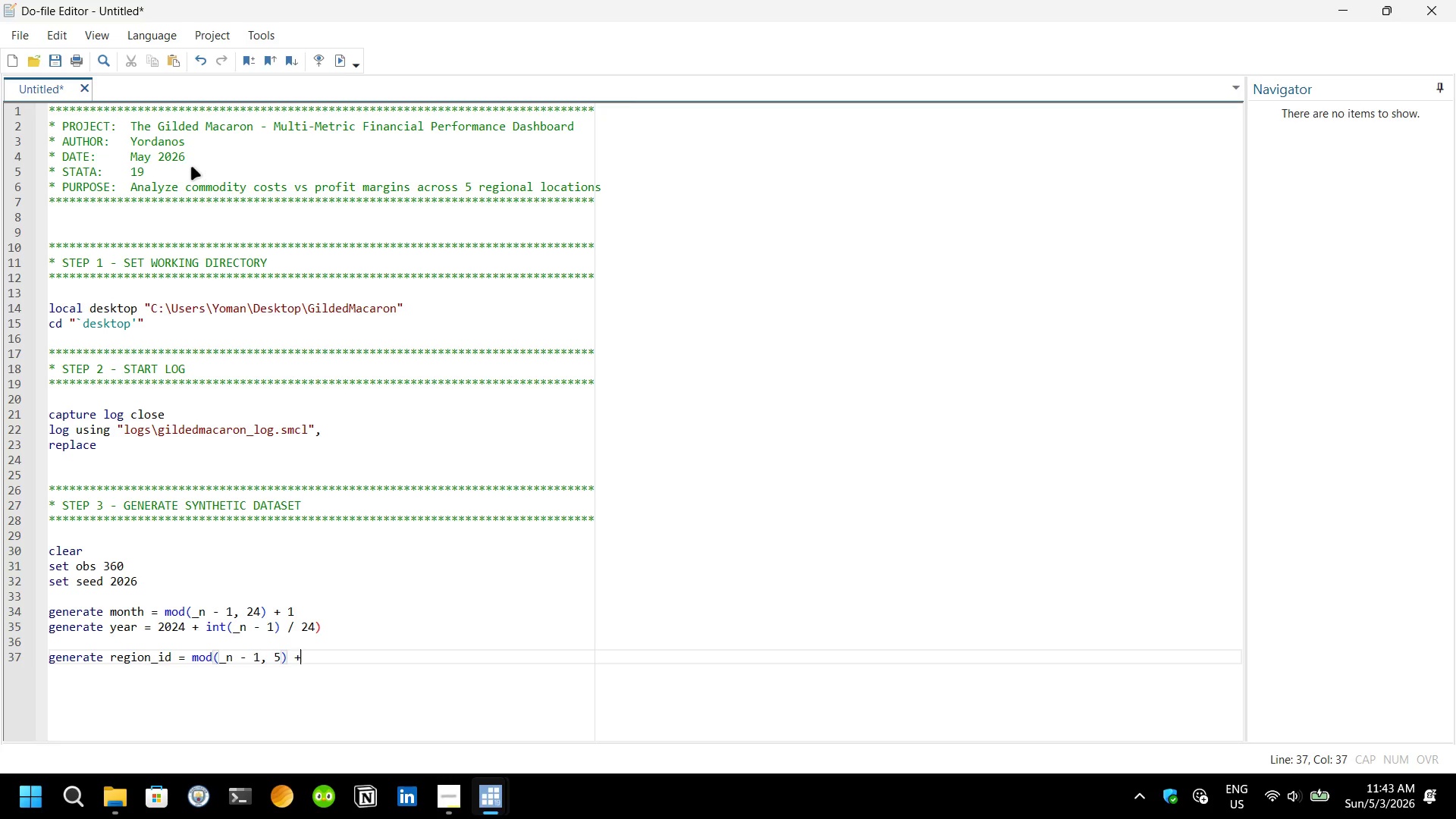 
key(Shift+ShiftRight)
 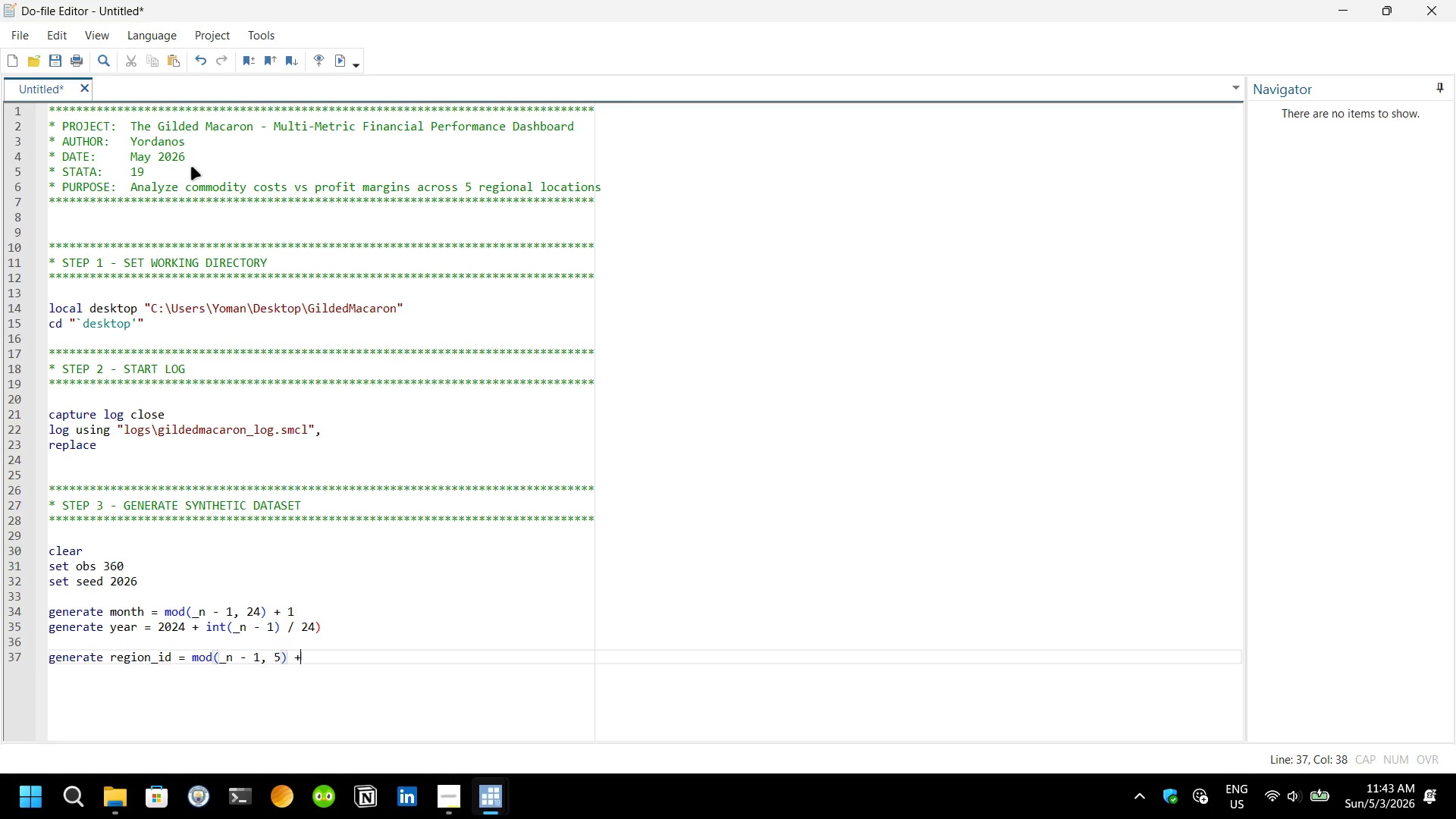 
key(Shift+Equal)
 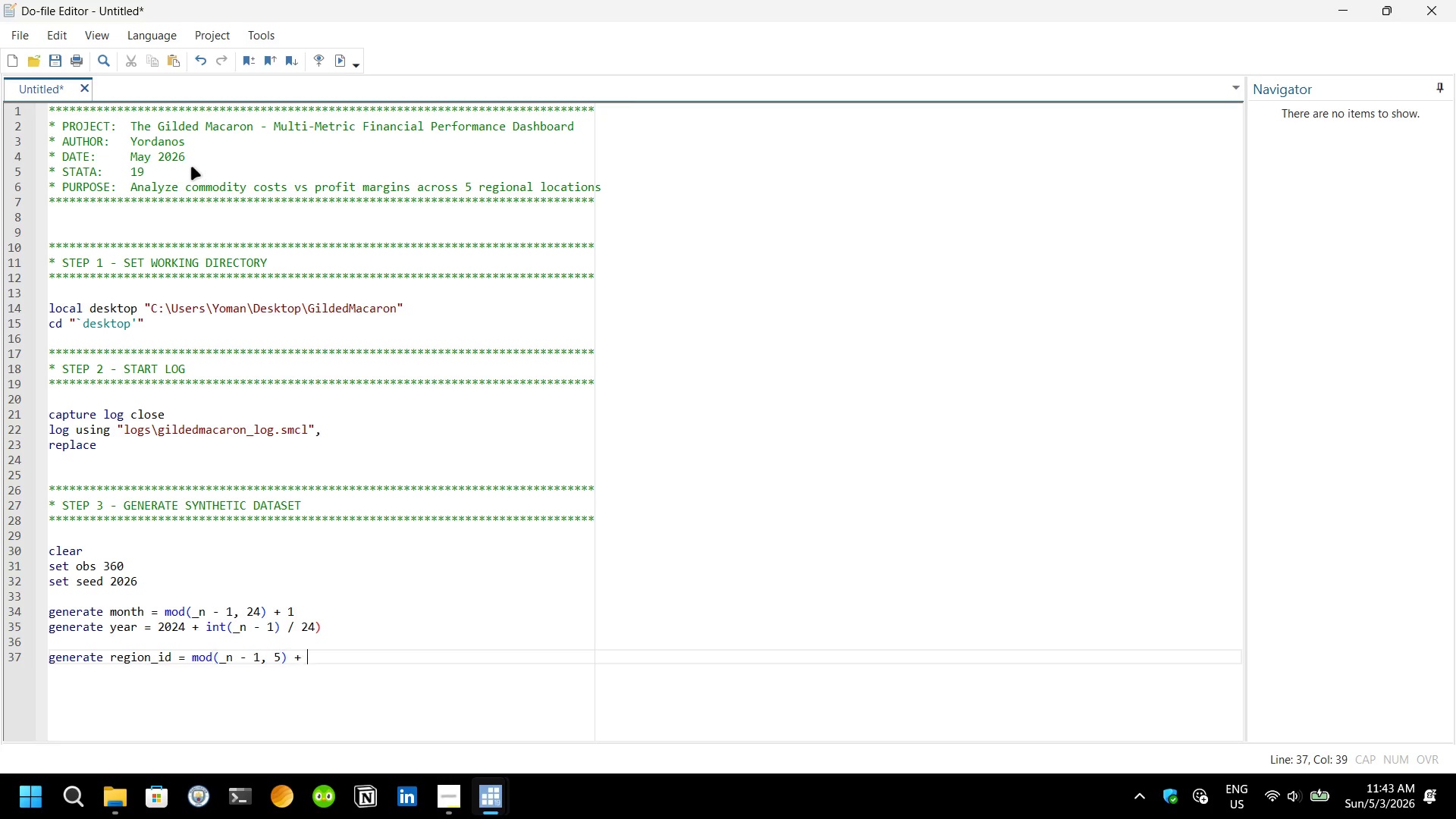 
key(Space)
 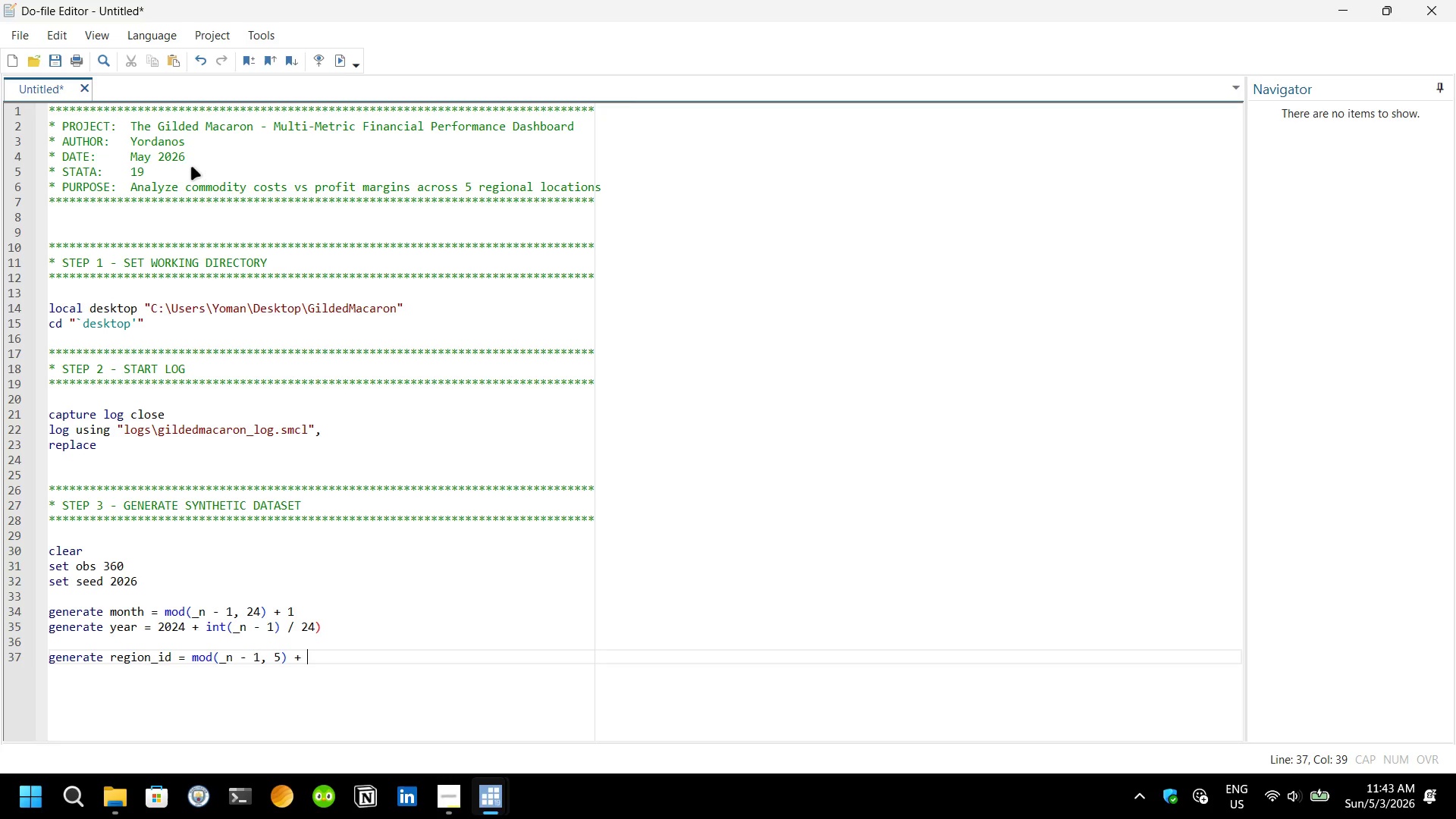 
key(1)
 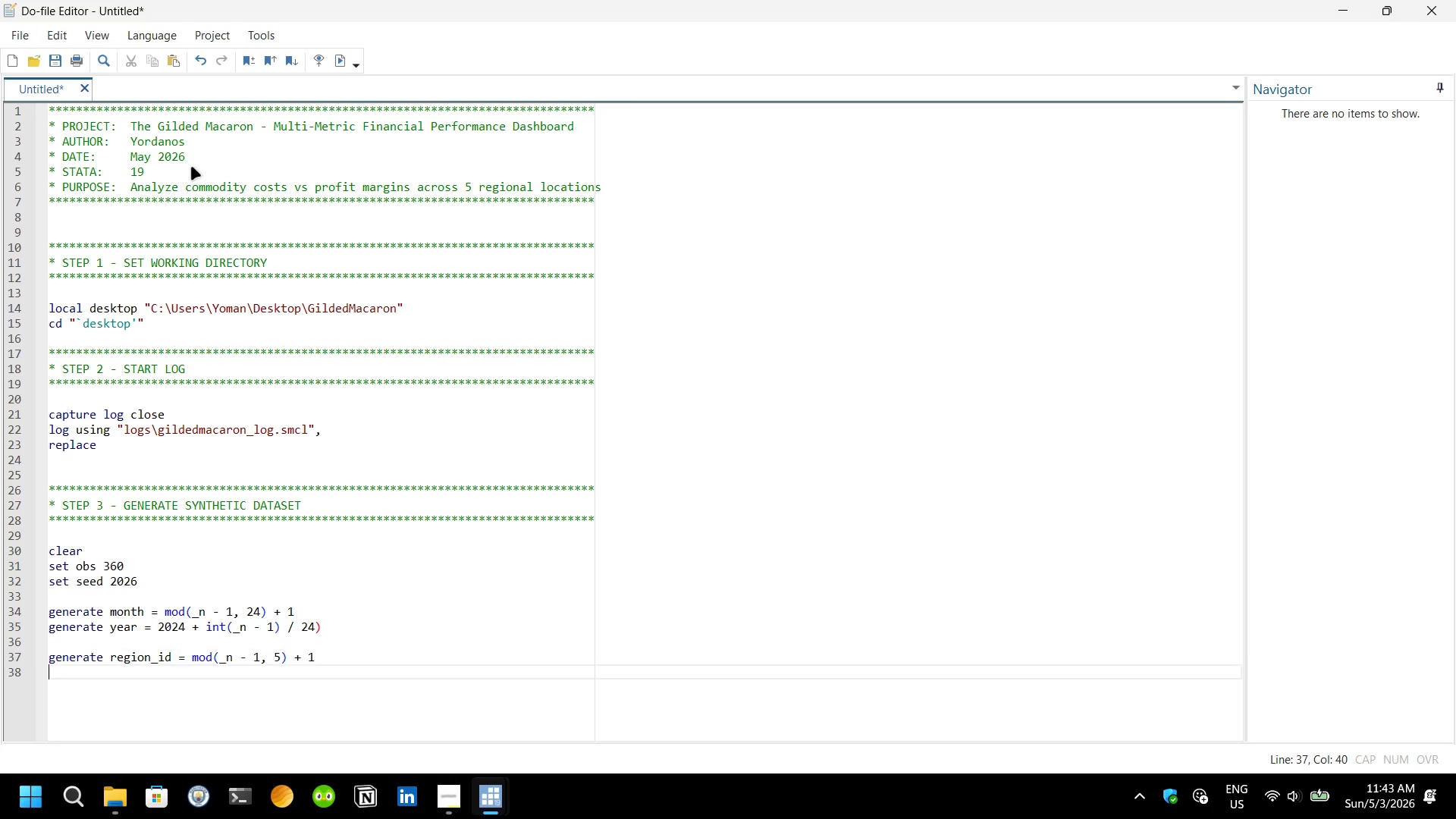 
key(Enter)
 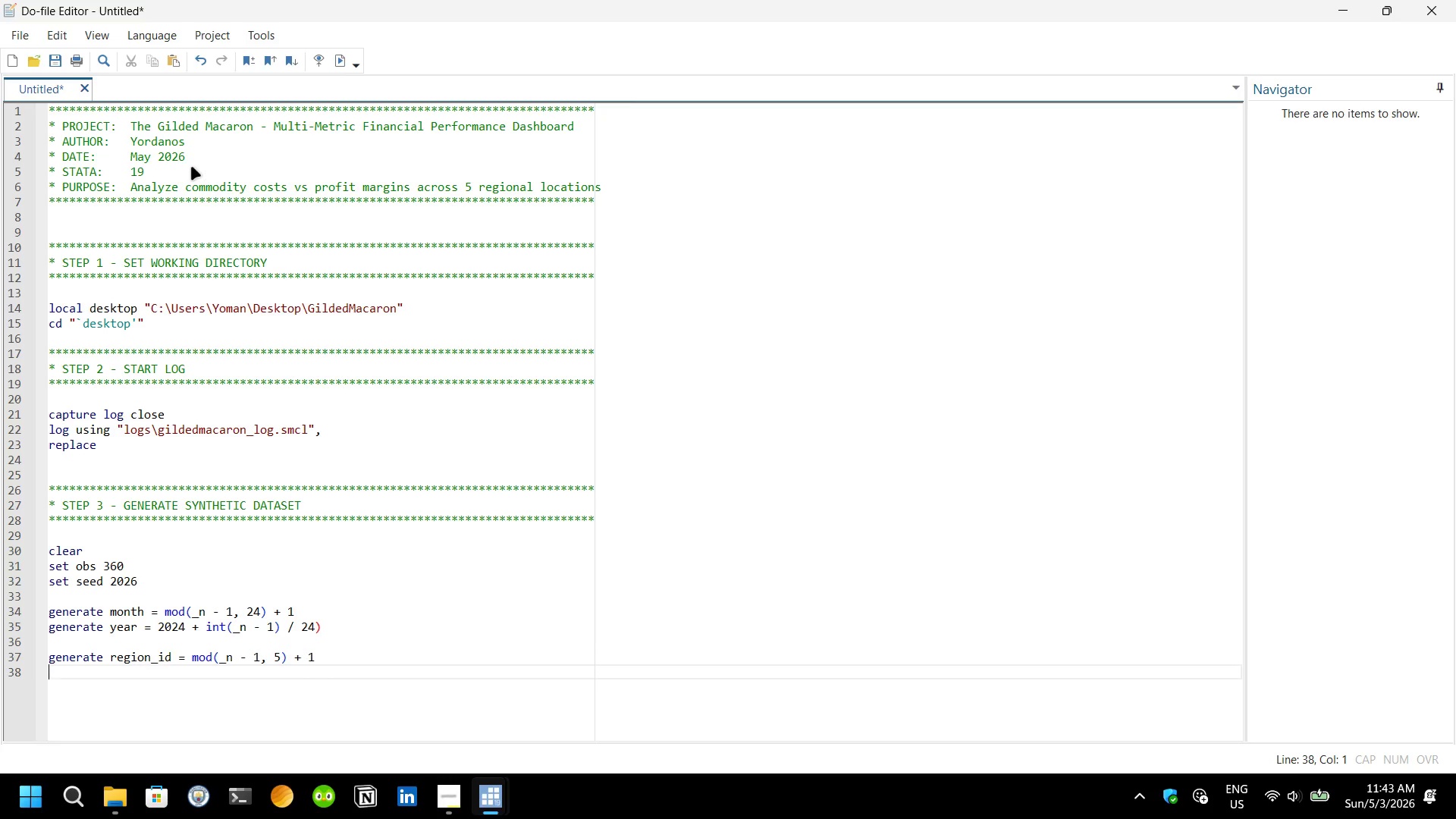 
type(label define regiona)
key(Backspace)
type(lbl 1 "")
 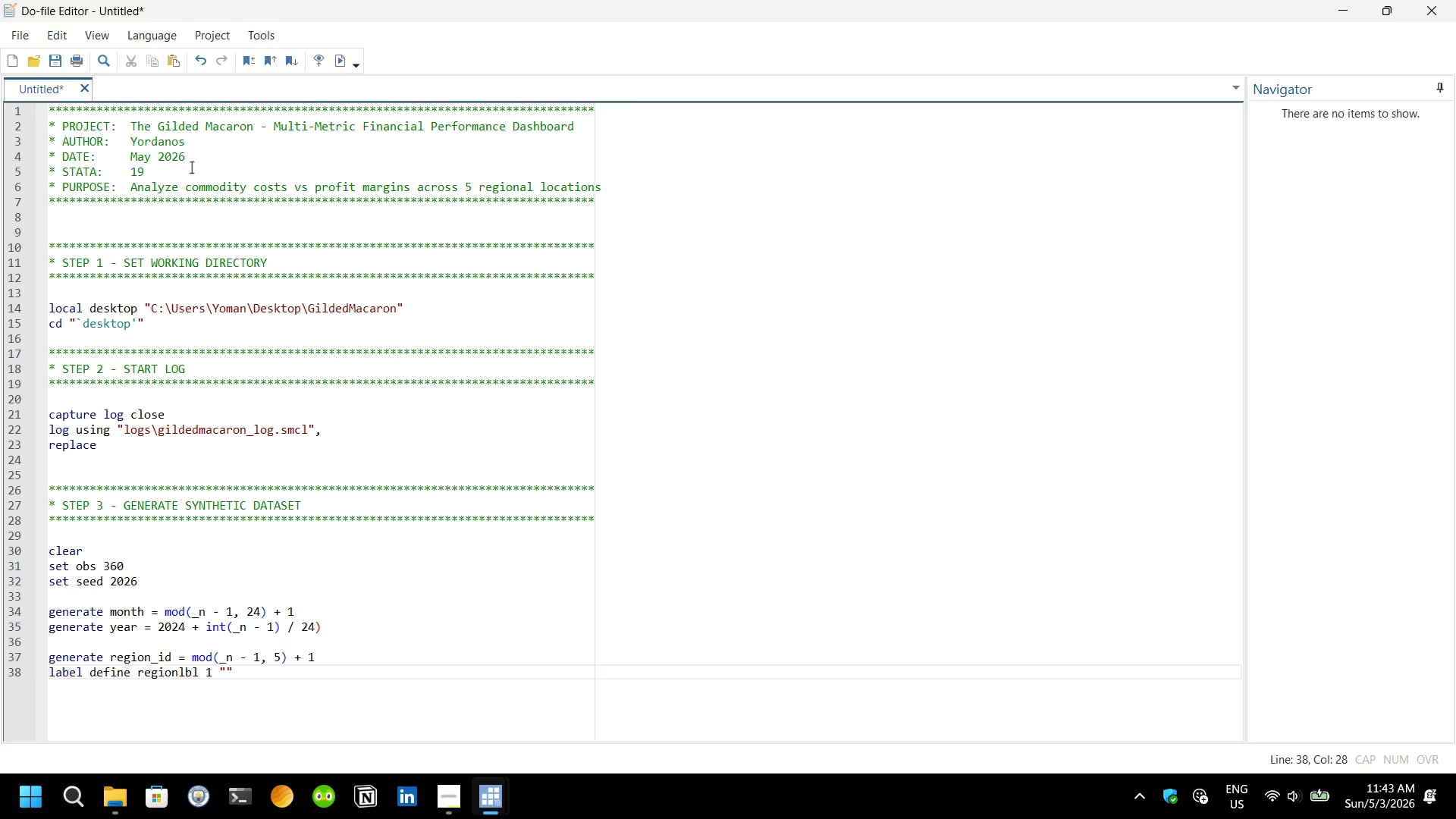 
key(ArrowLeft)
 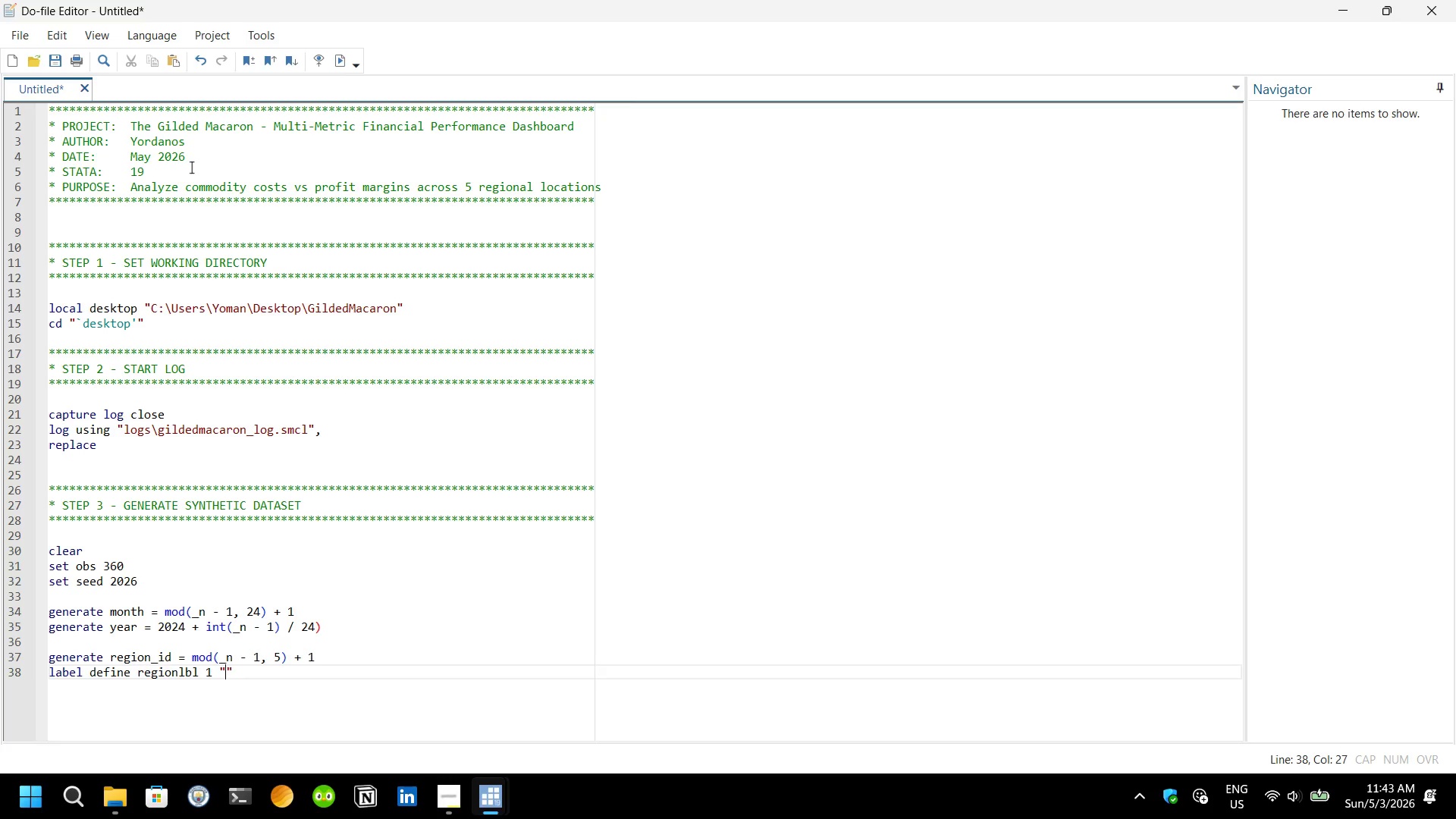 
type(London)
 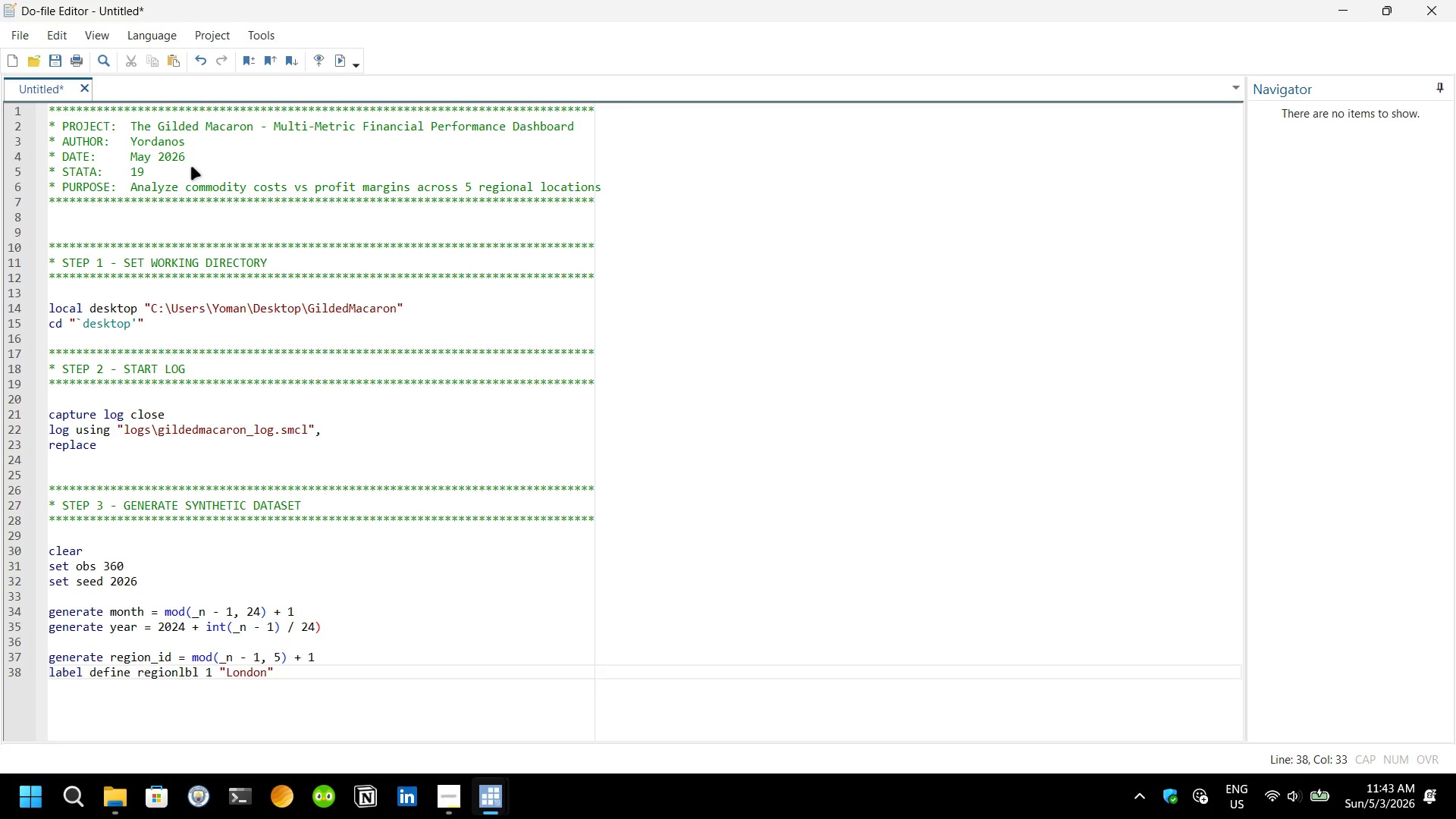 
key(ArrowRight)
 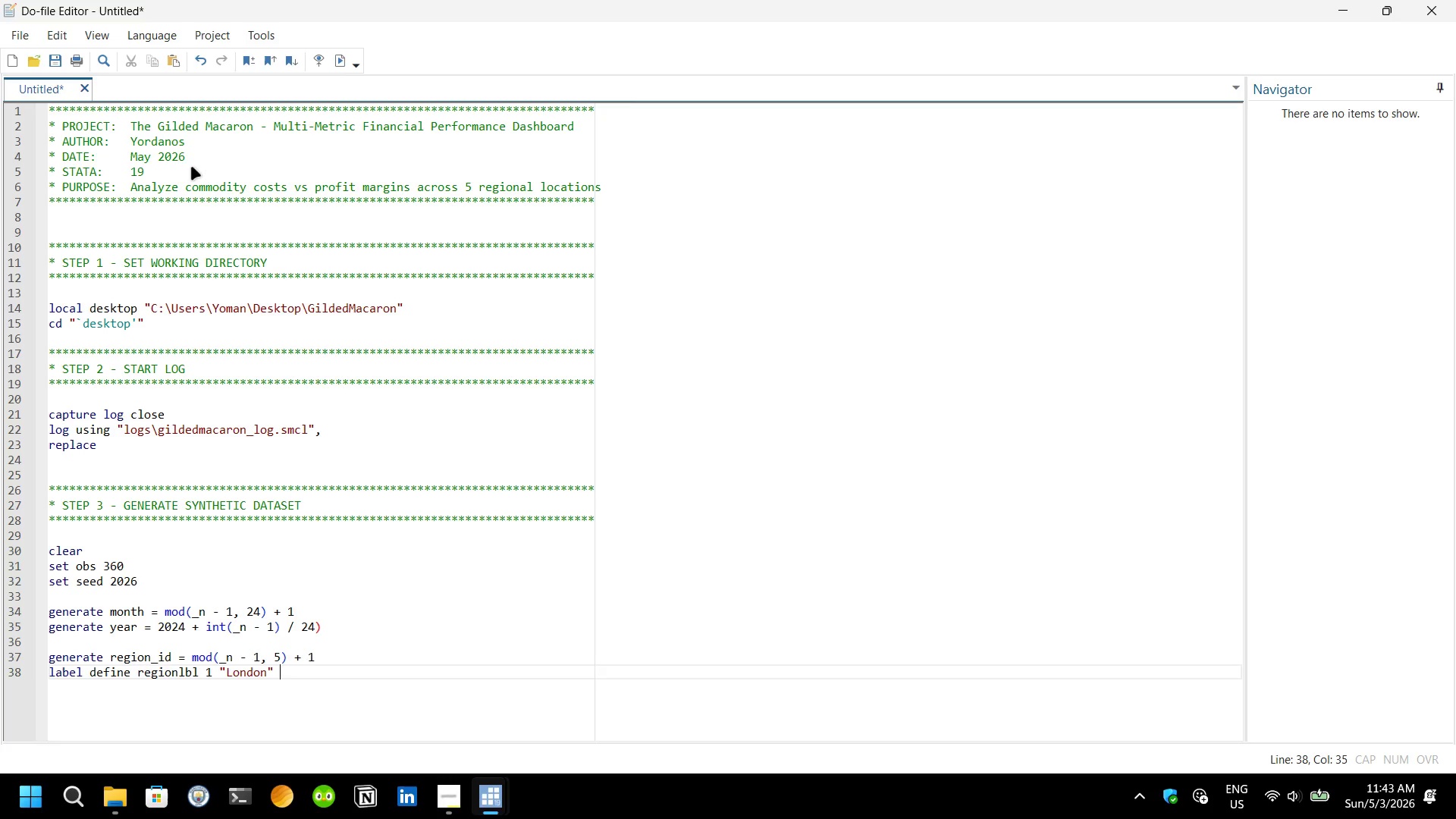 
key(Space)
 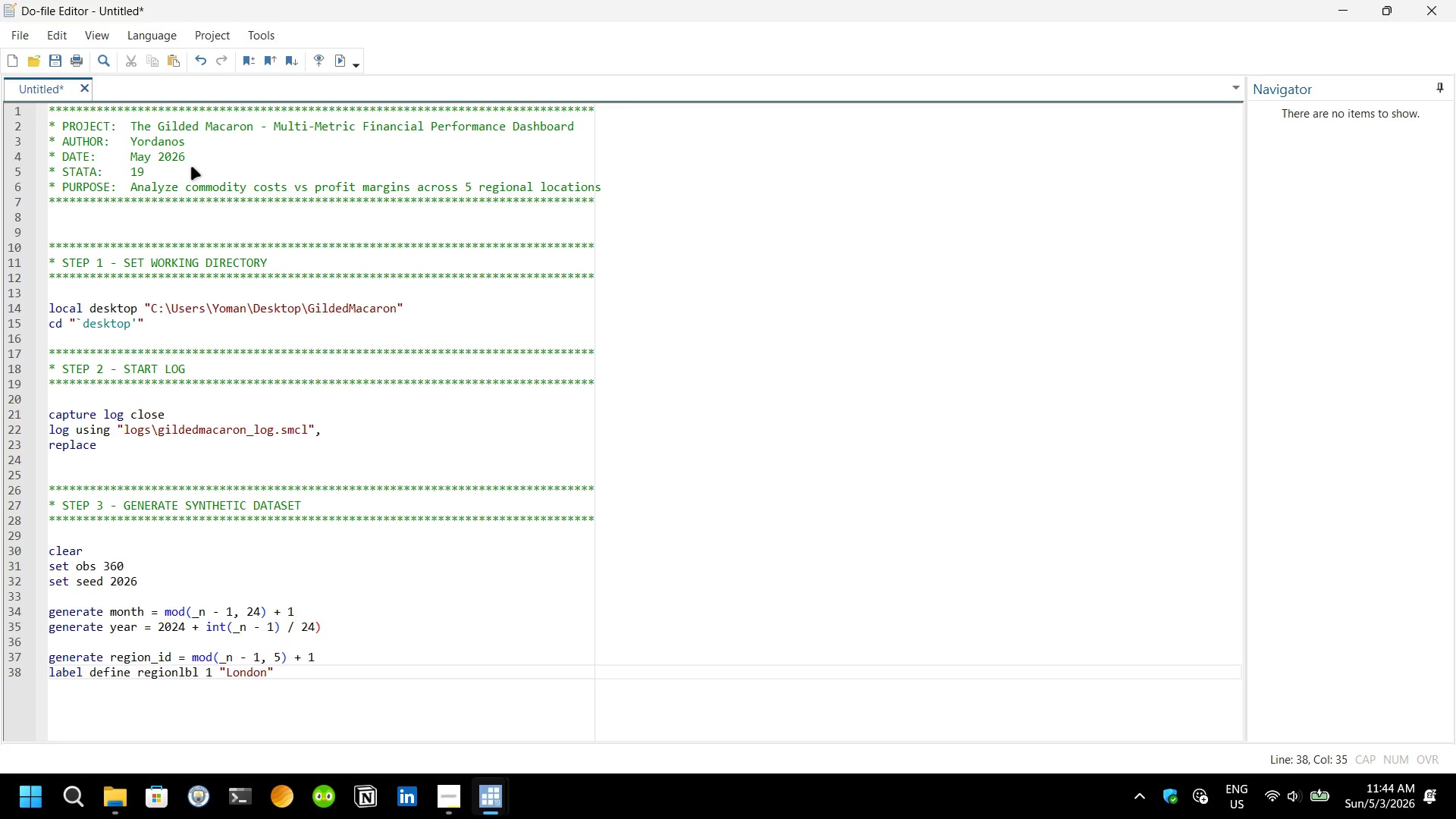 
key(2)
 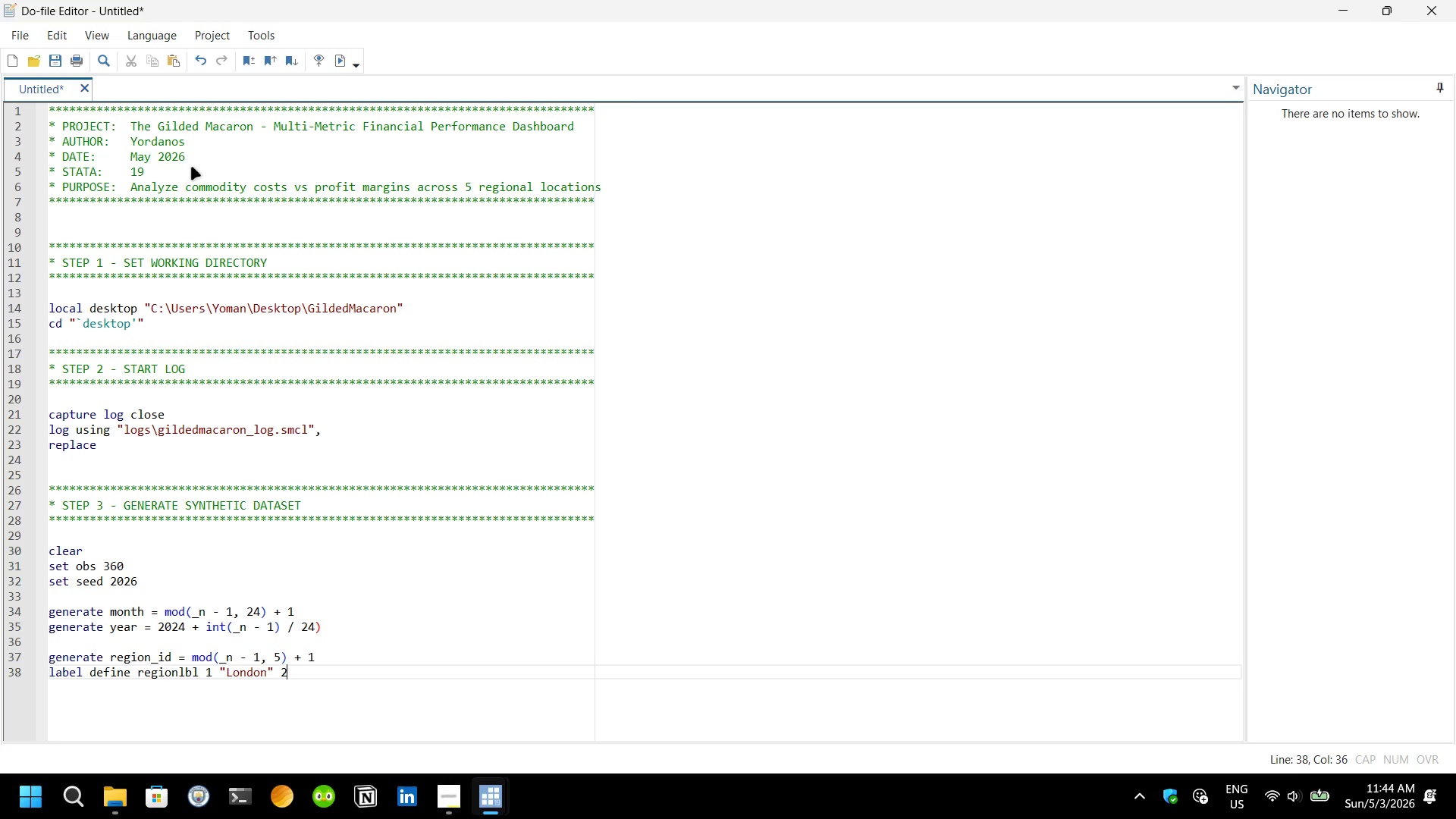 
type( "Paris)
 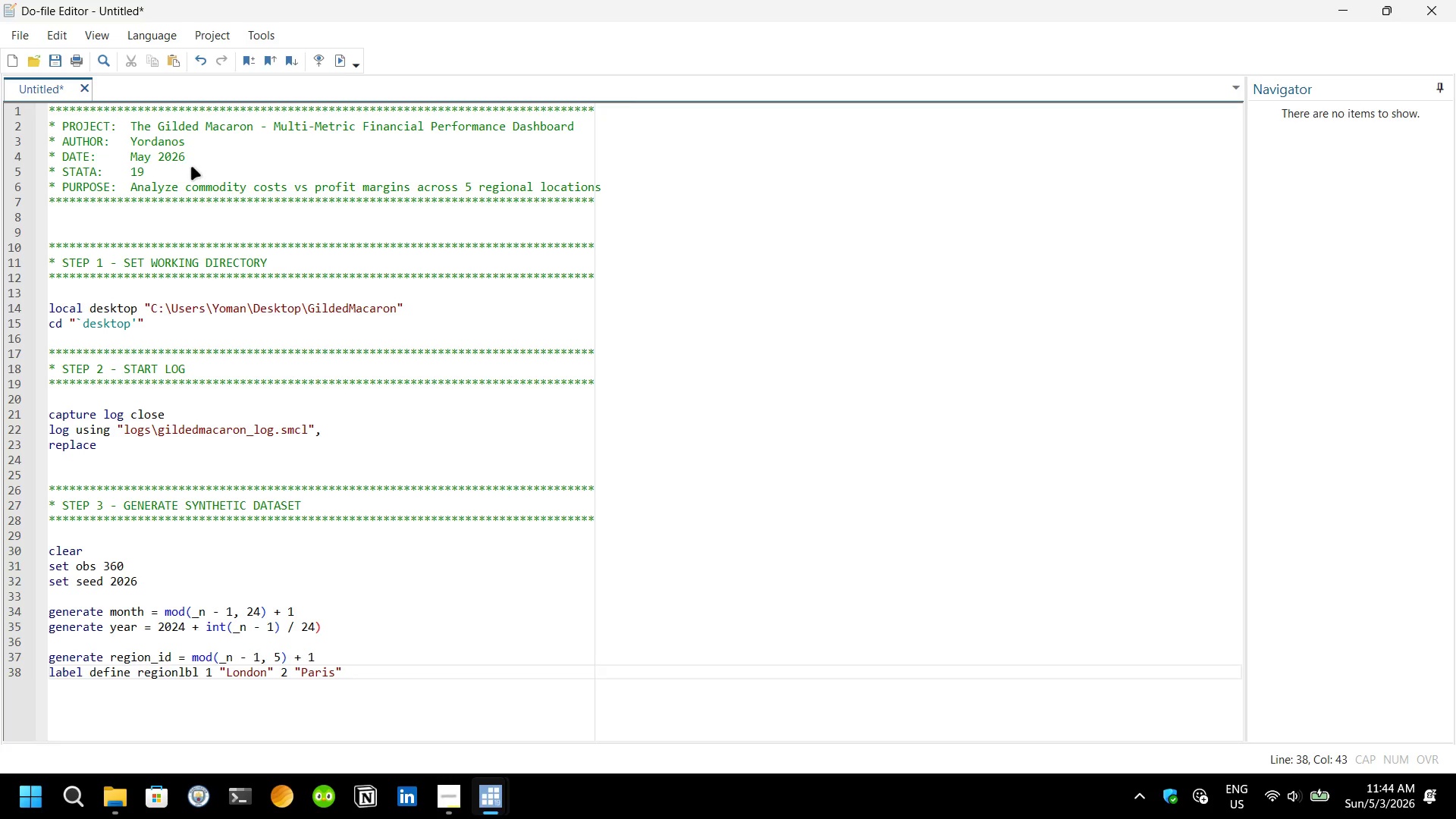 
wait(11.69)
 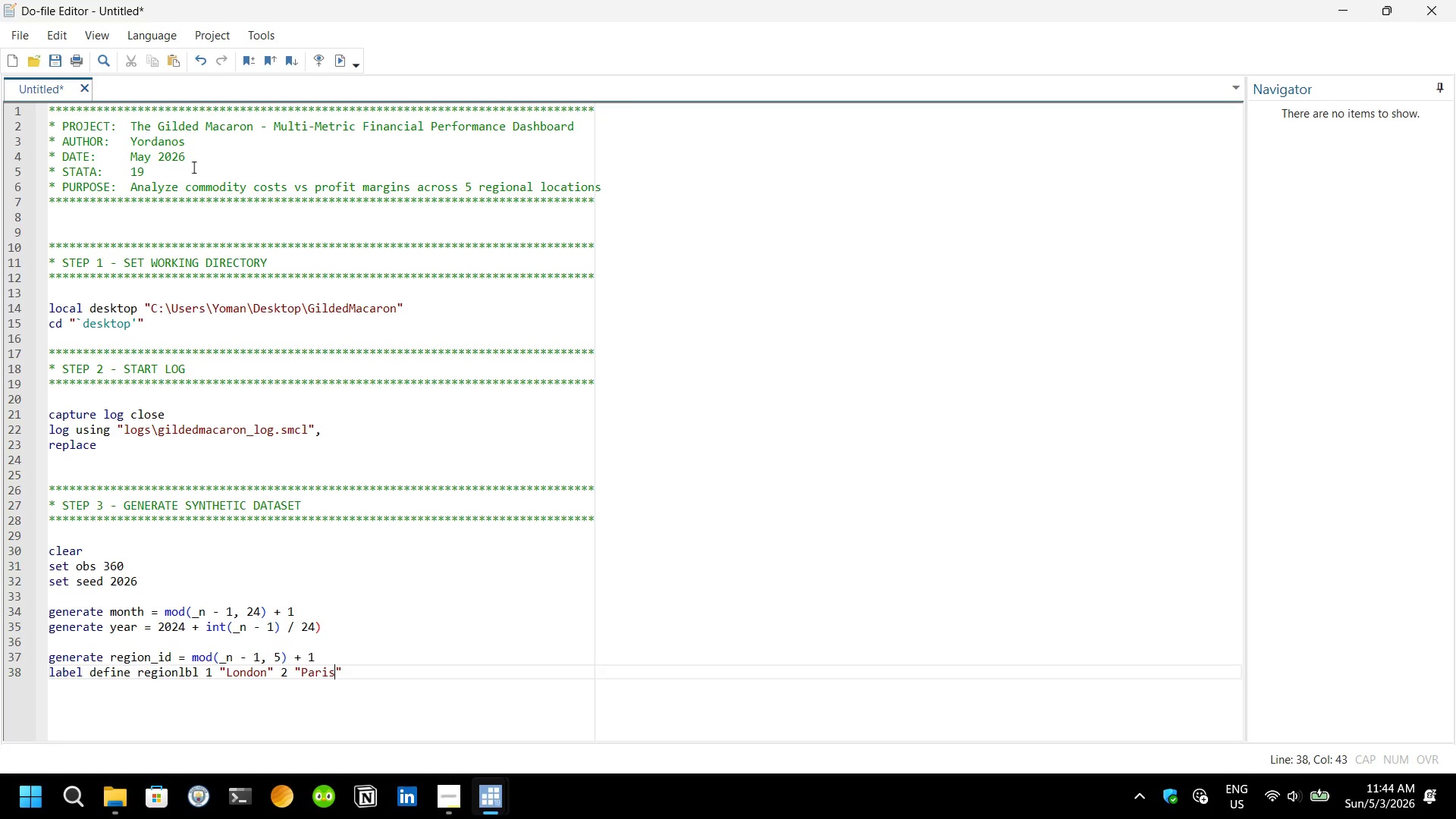 
key(ArrowRight)
 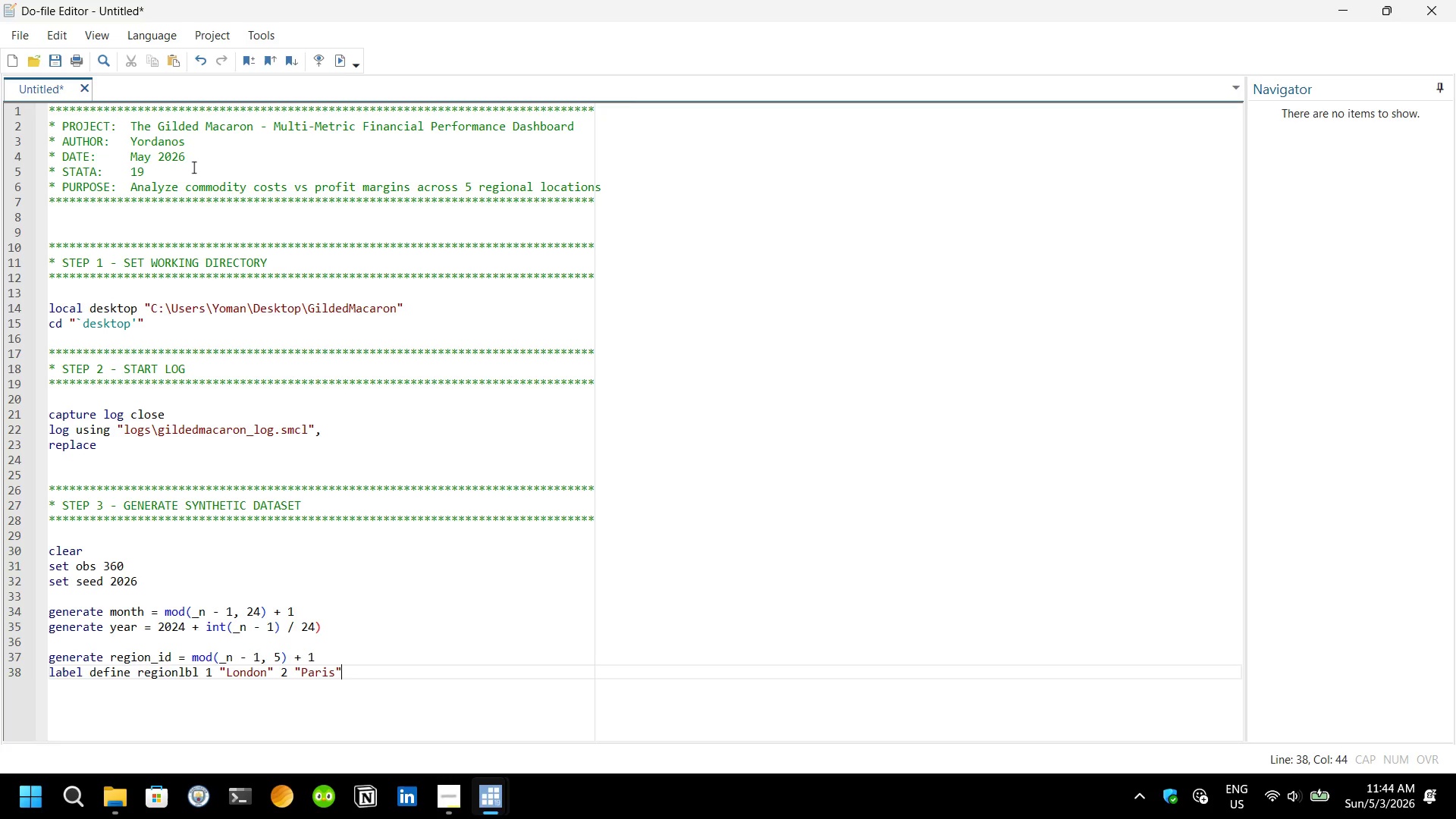 
type( 3 "Dubail)
key(Backspace)
 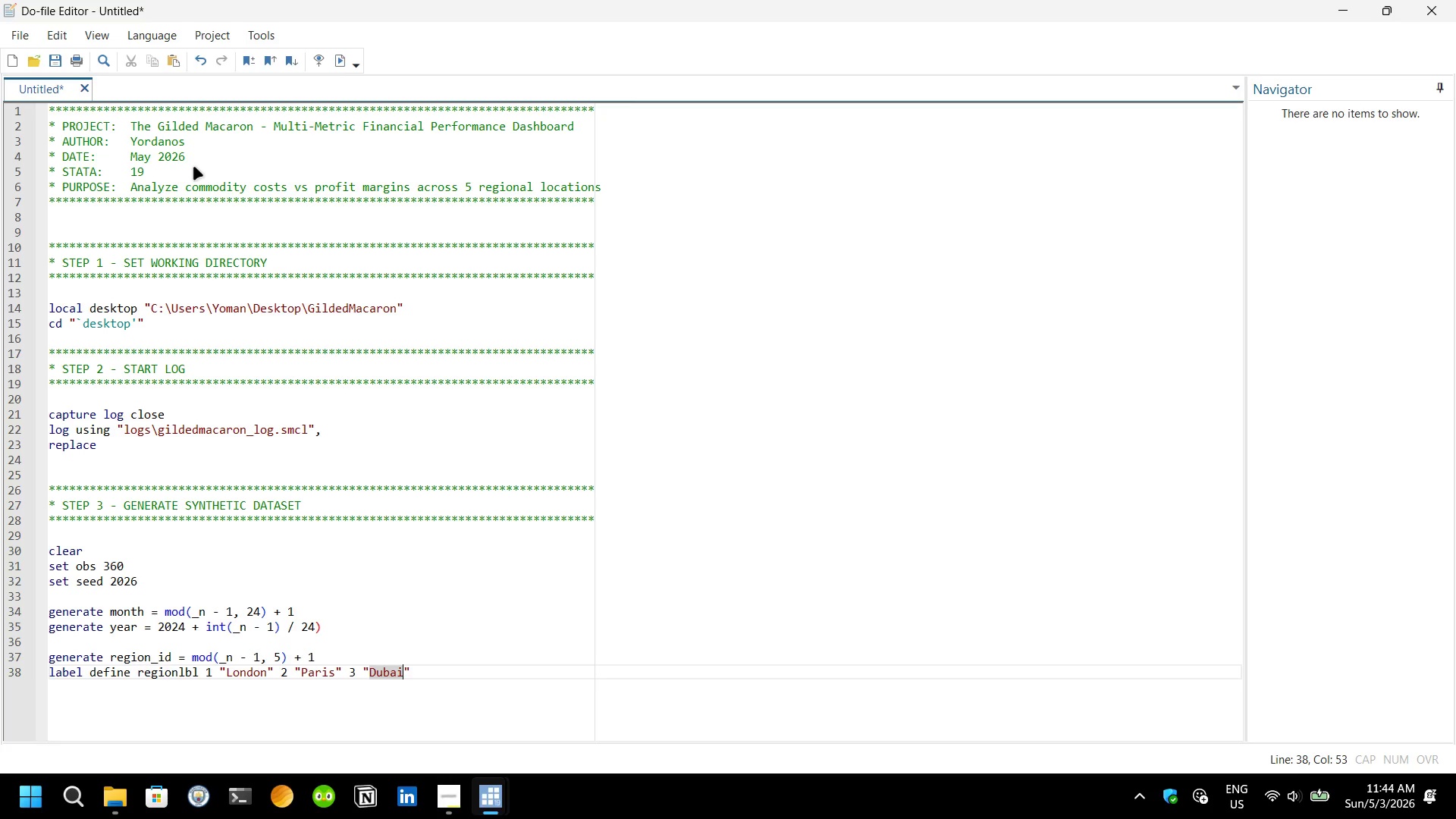 
key(ArrowRight)
 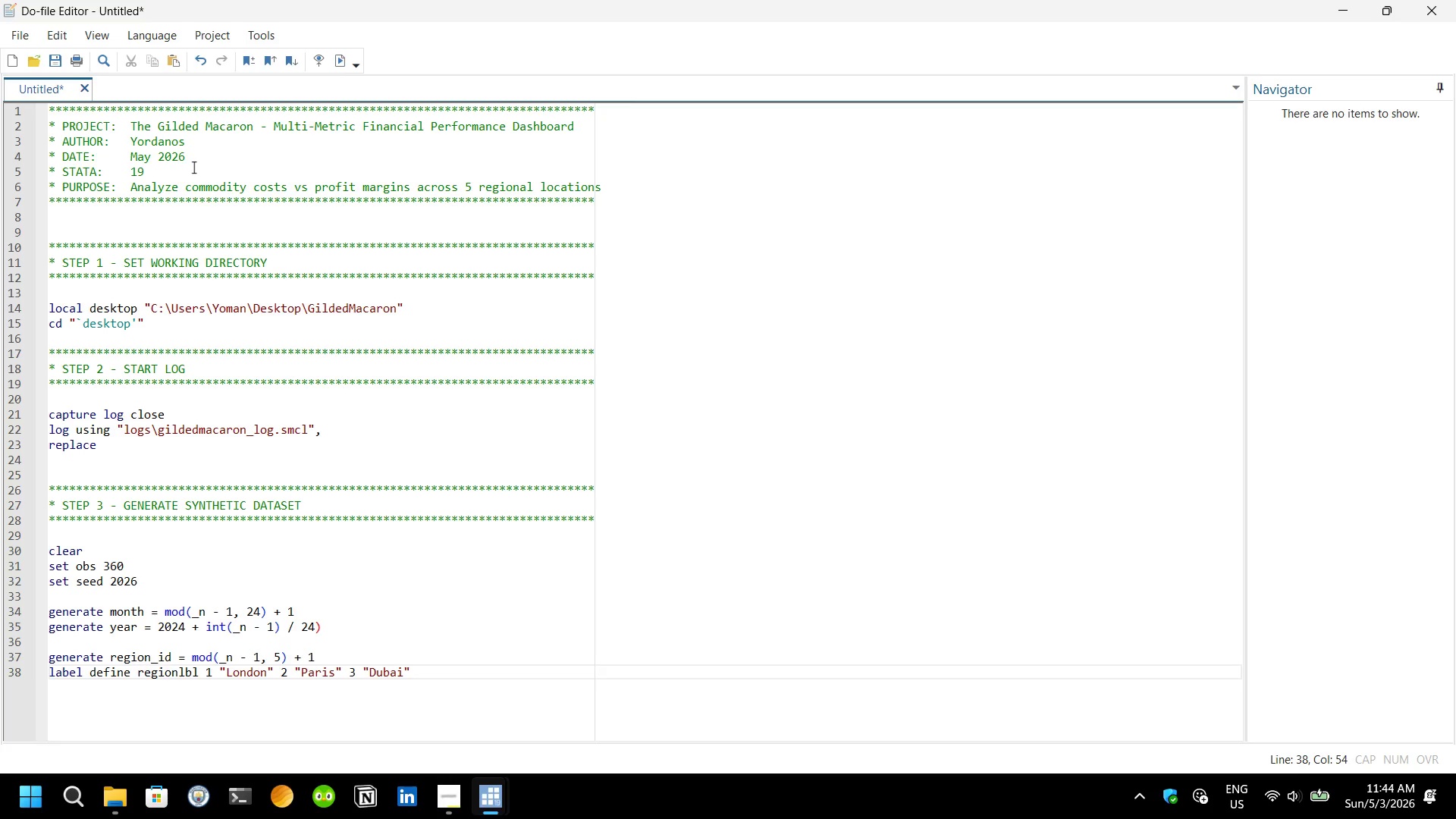 
type( 4 "New York)
 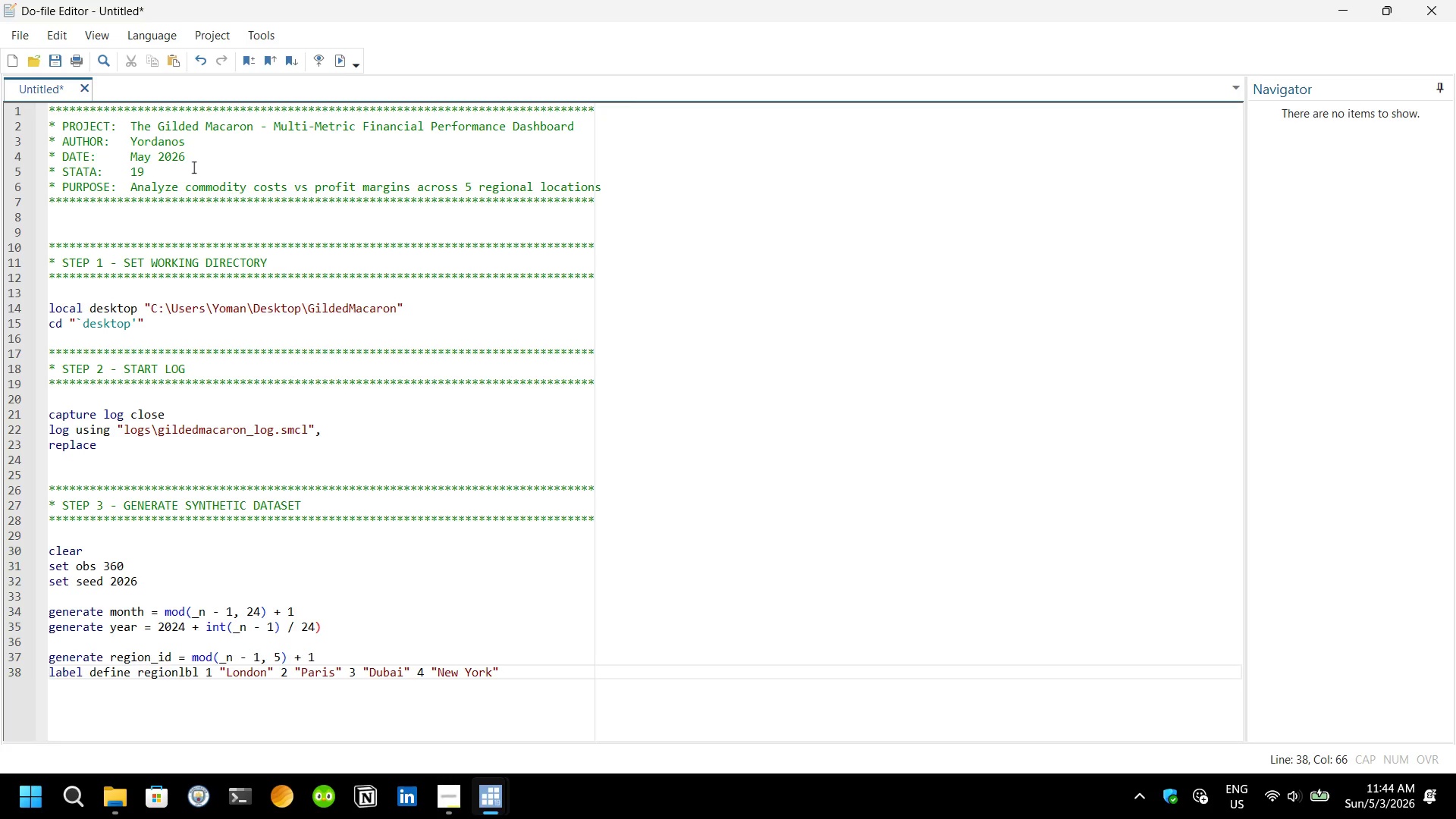 
key(ArrowRight)
 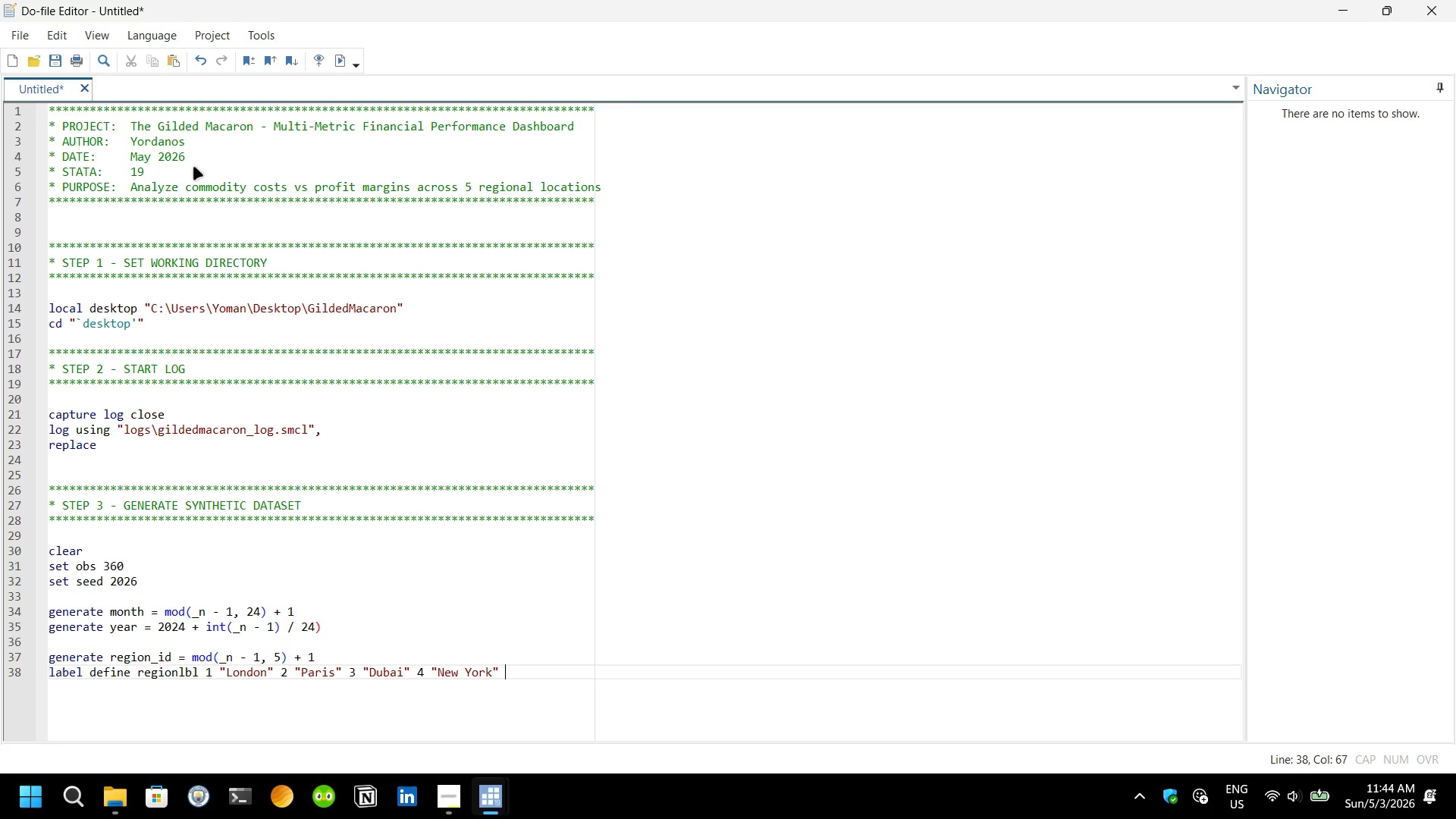 
type( 5 "Tokyo)
 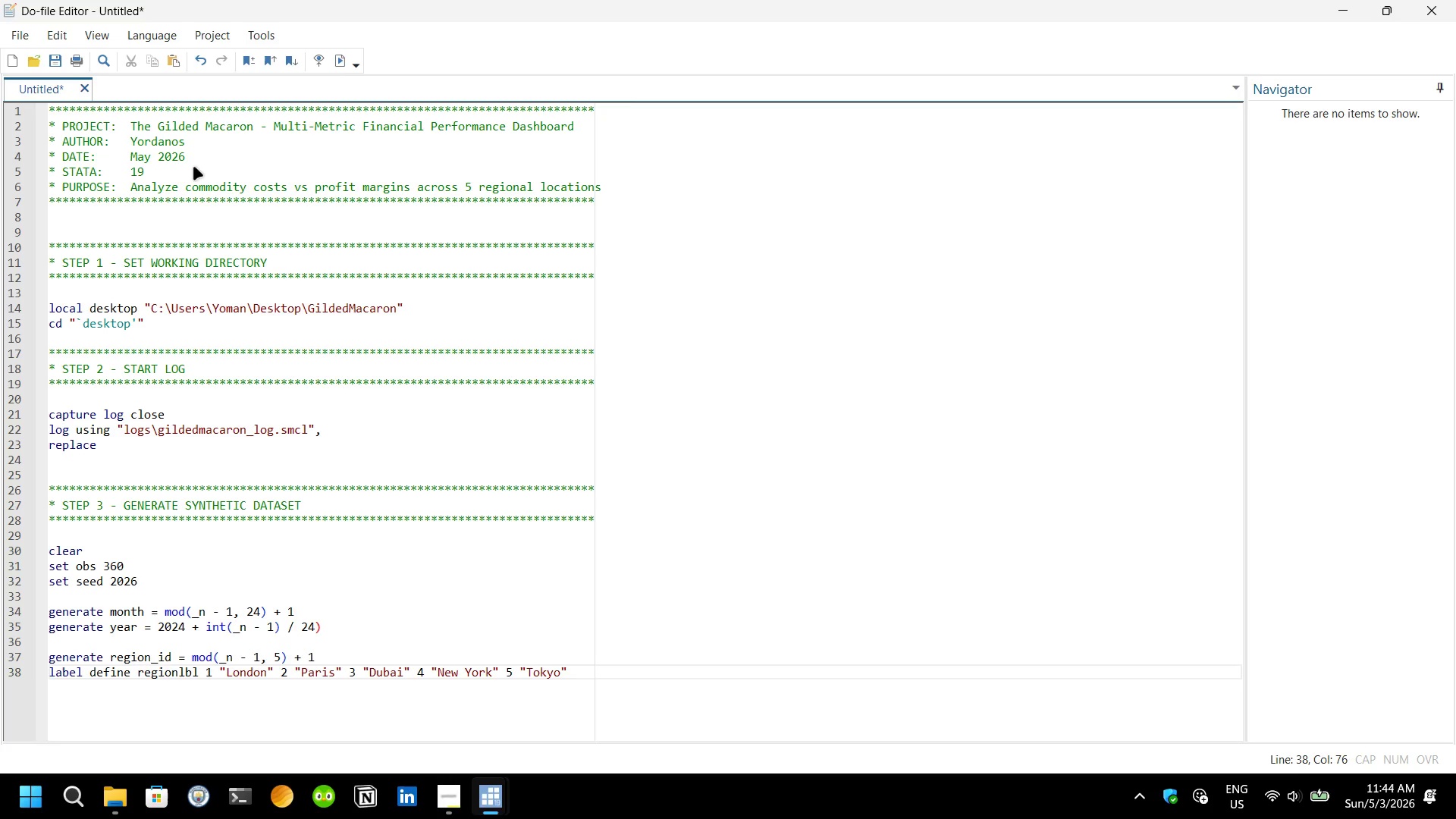 
key(ArrowRight)
 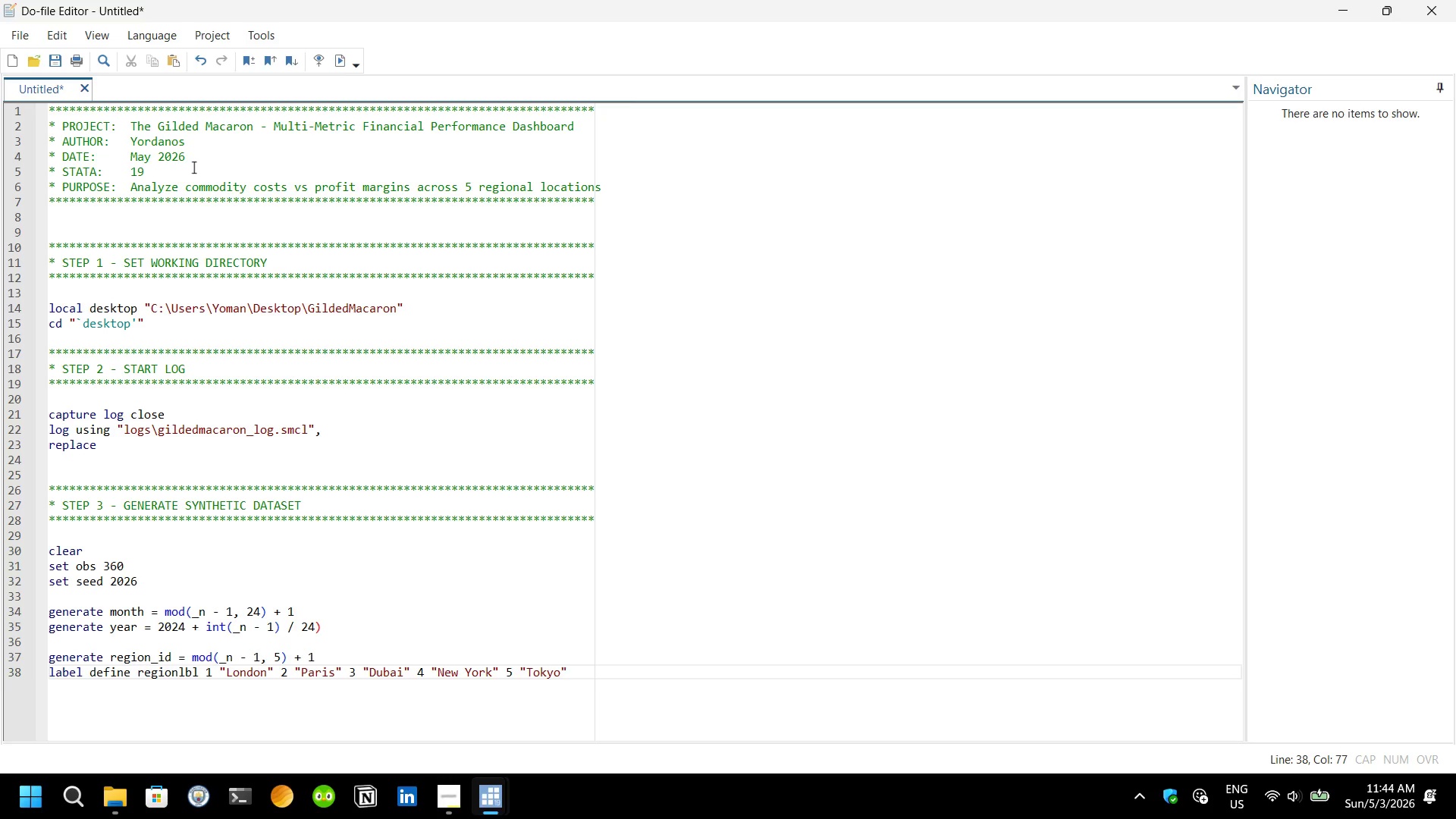 
key(Enter)
 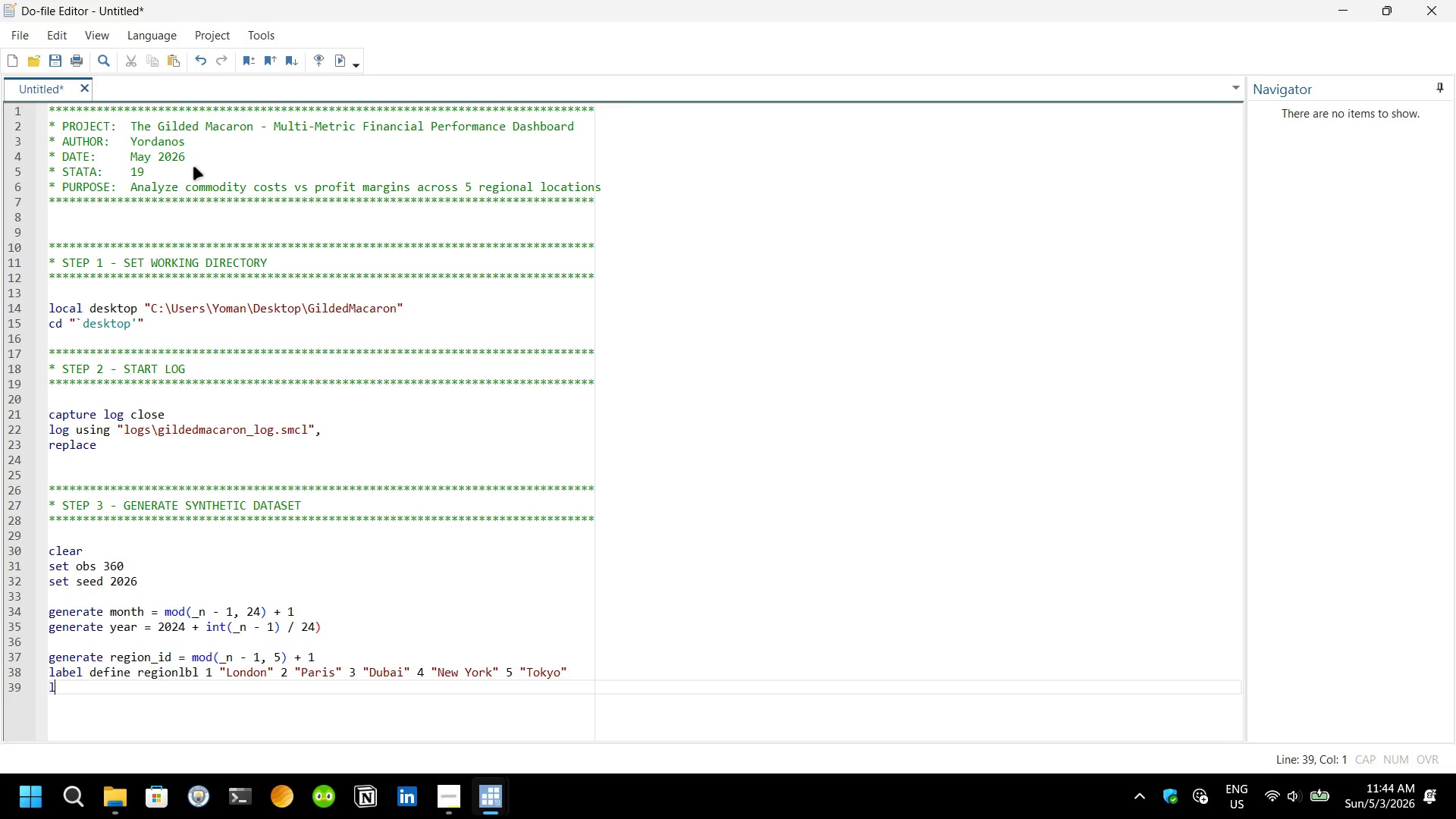 
type(label values re)
key(Tab)
type( re)
 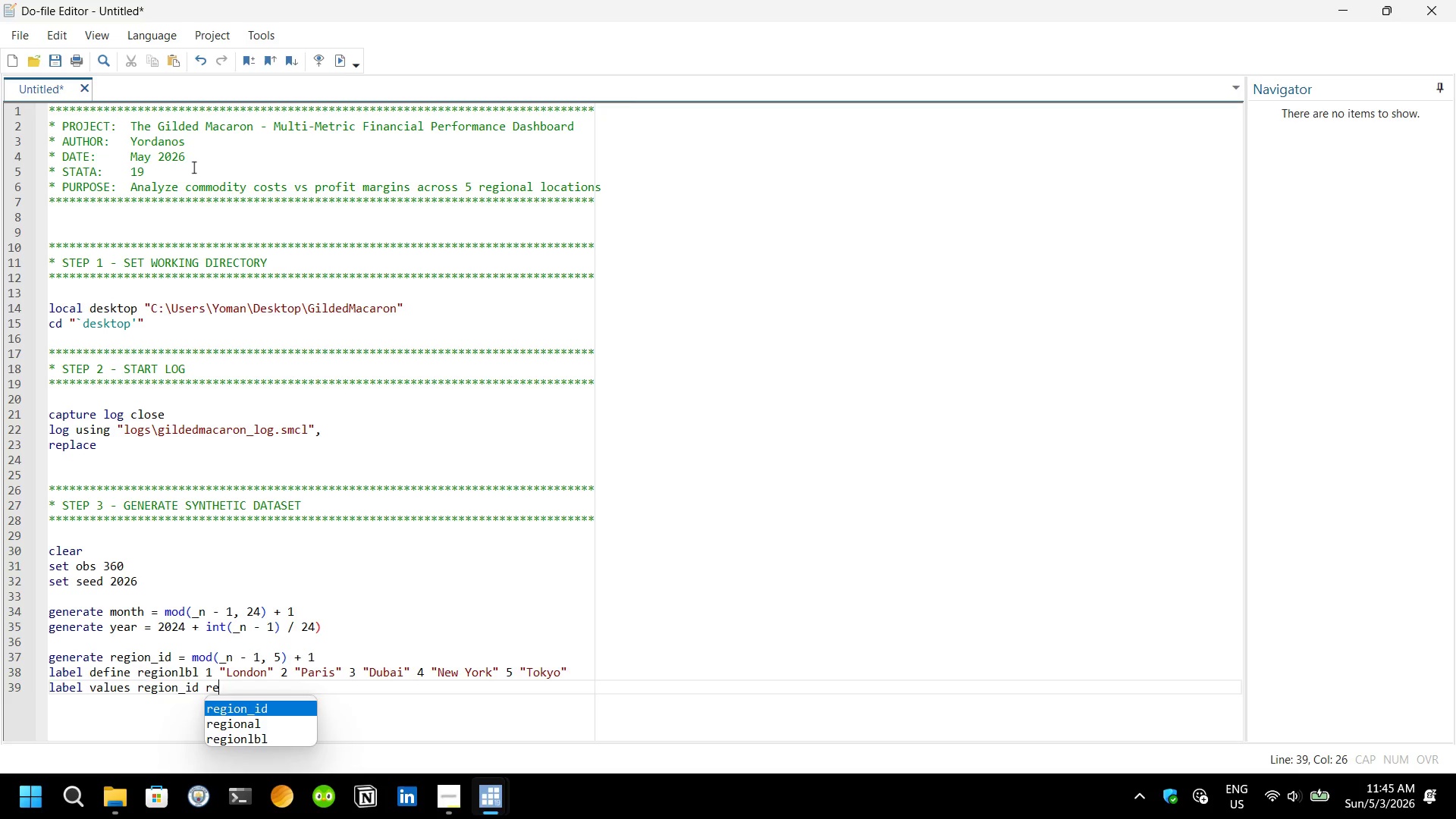 
key(ArrowDown)
 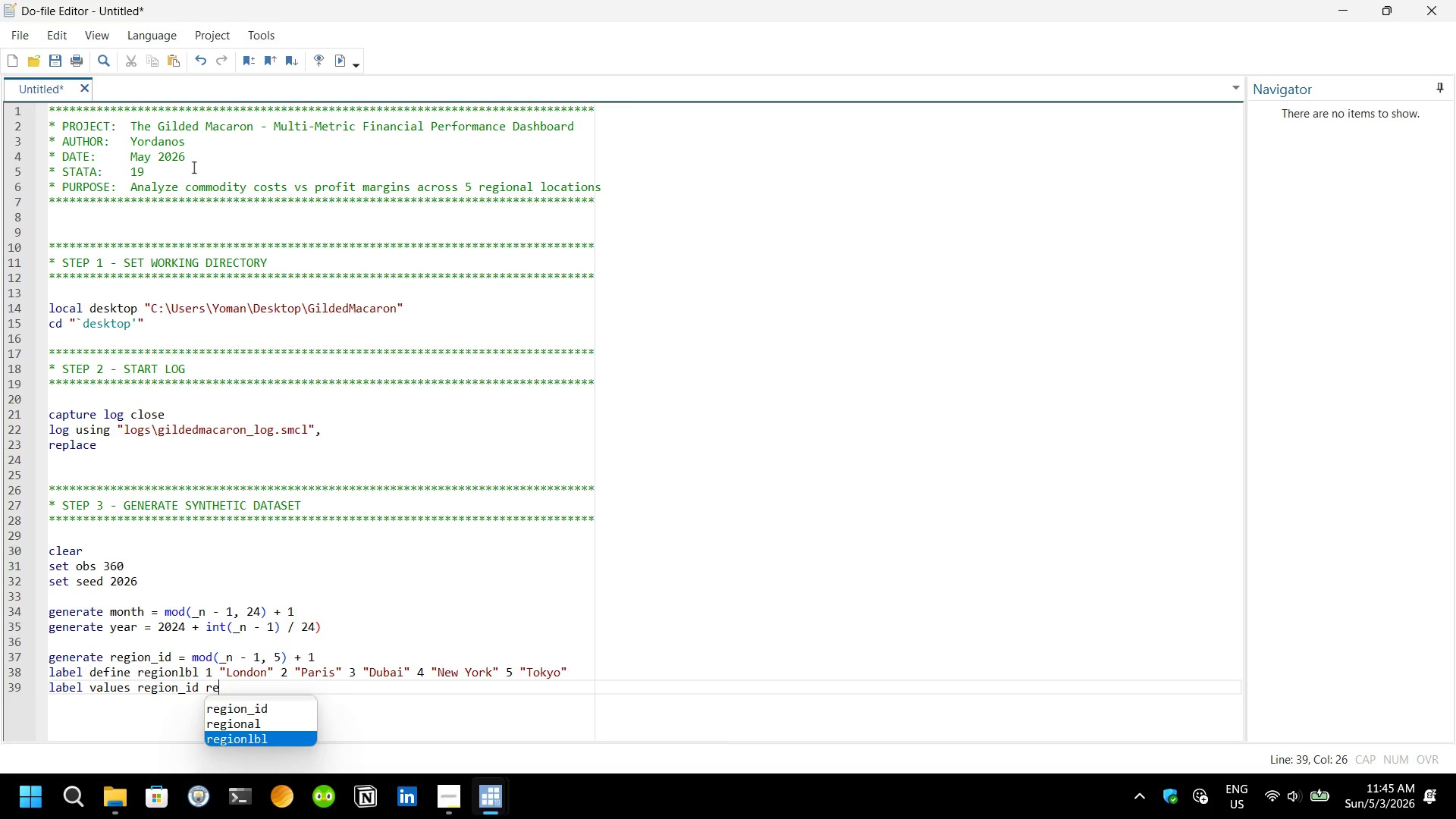 
key(ArrowDown)
 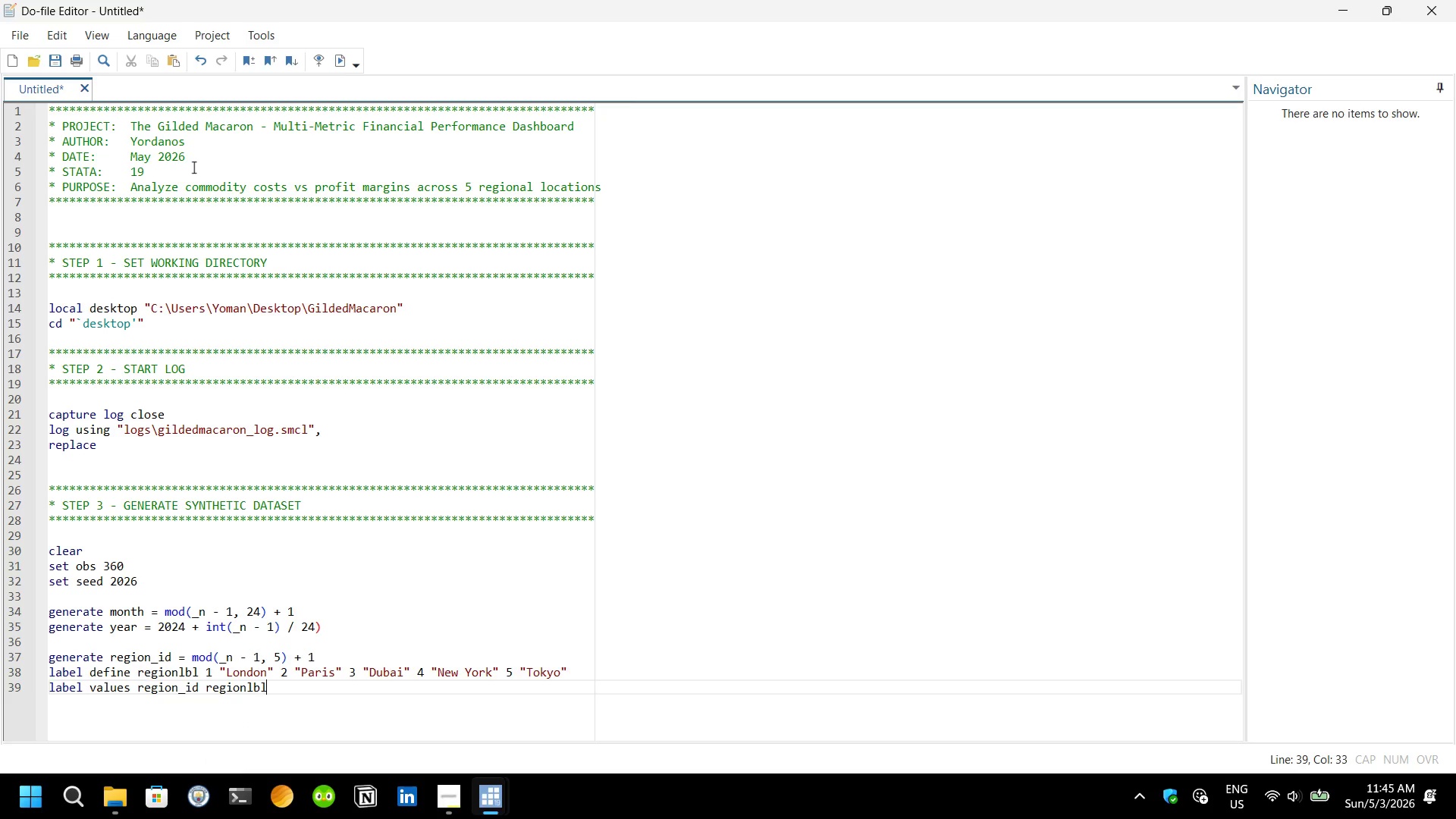 
key(Enter)
 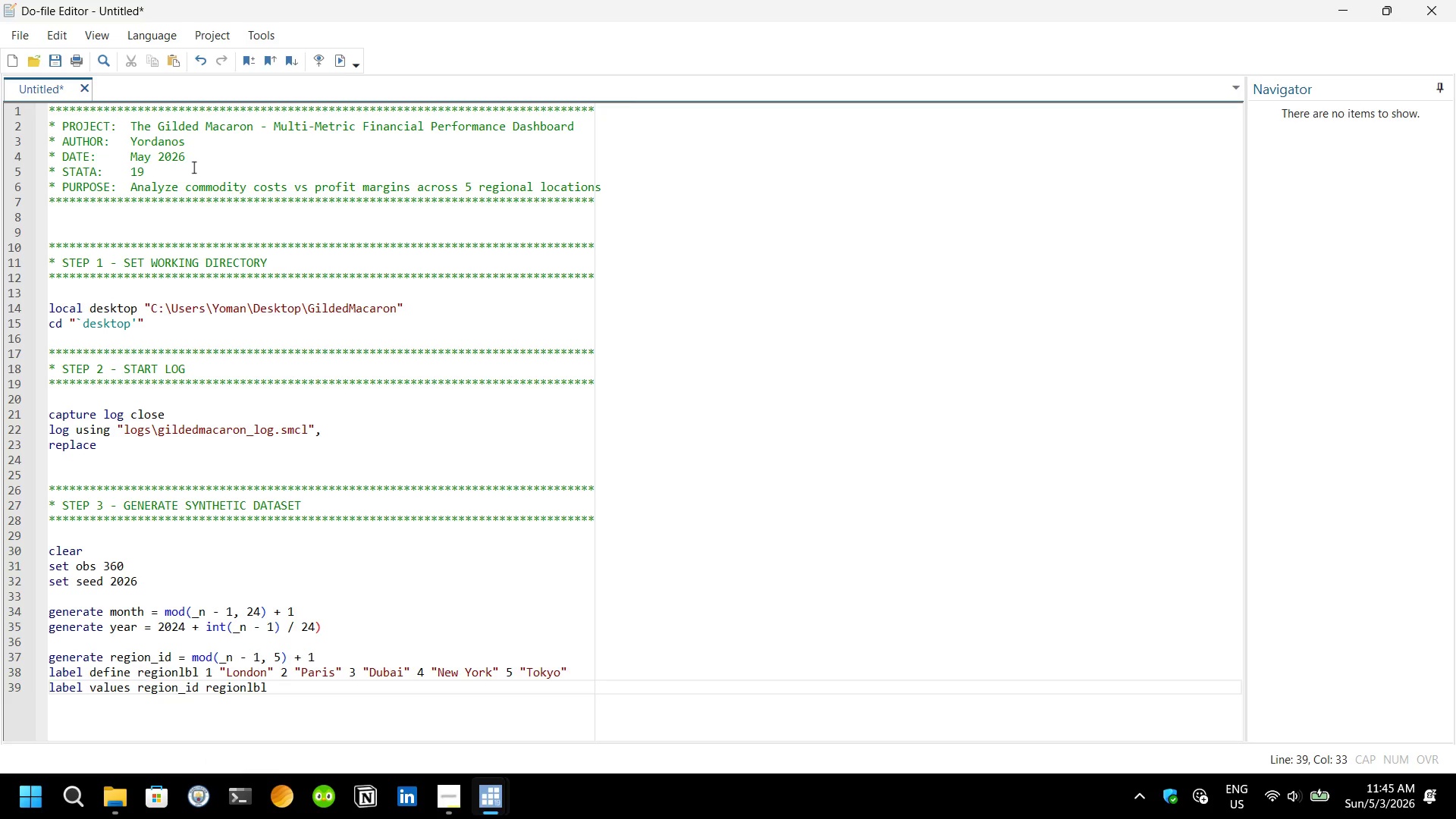 
key(Enter)
 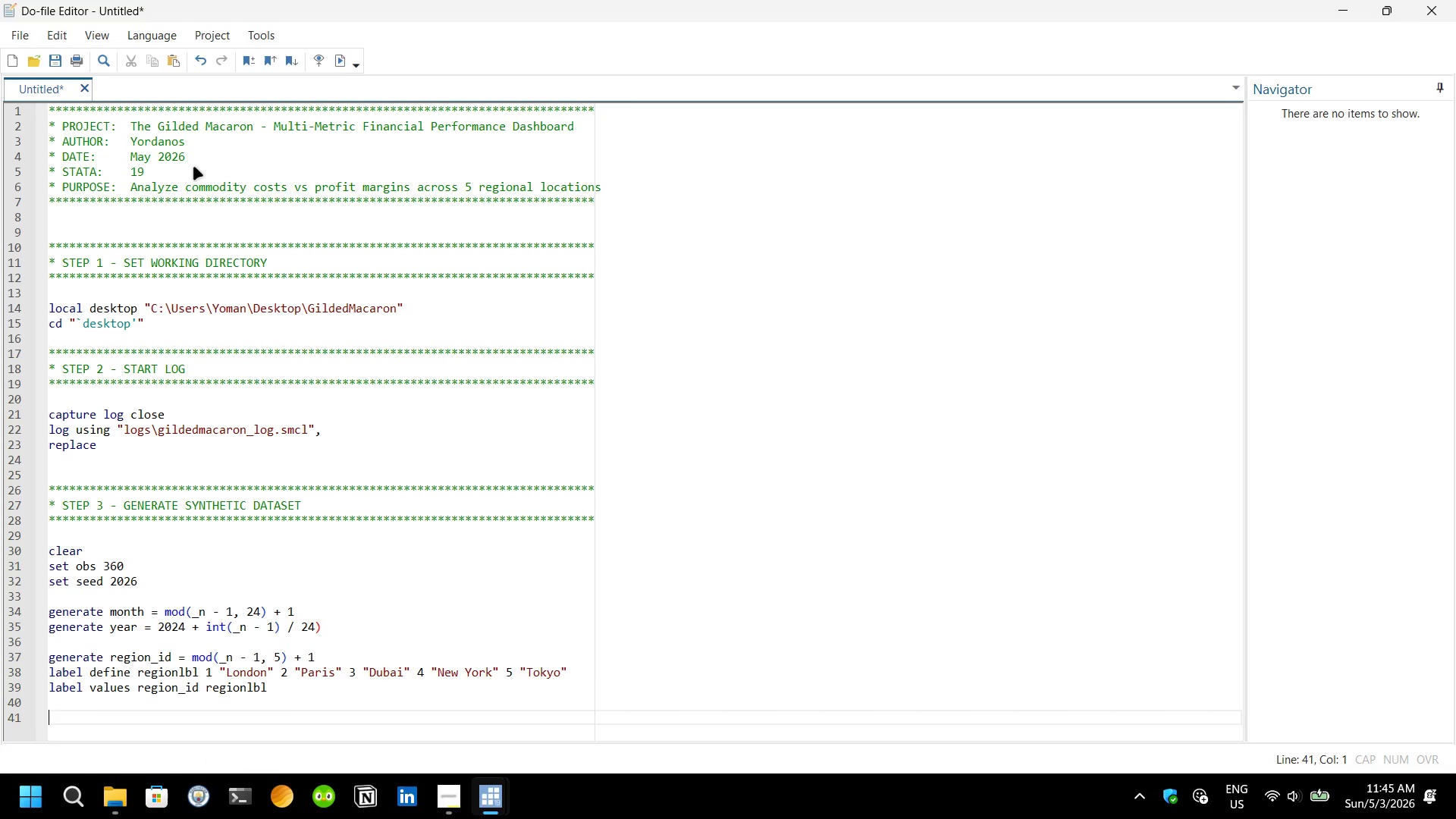 
key(Enter)
 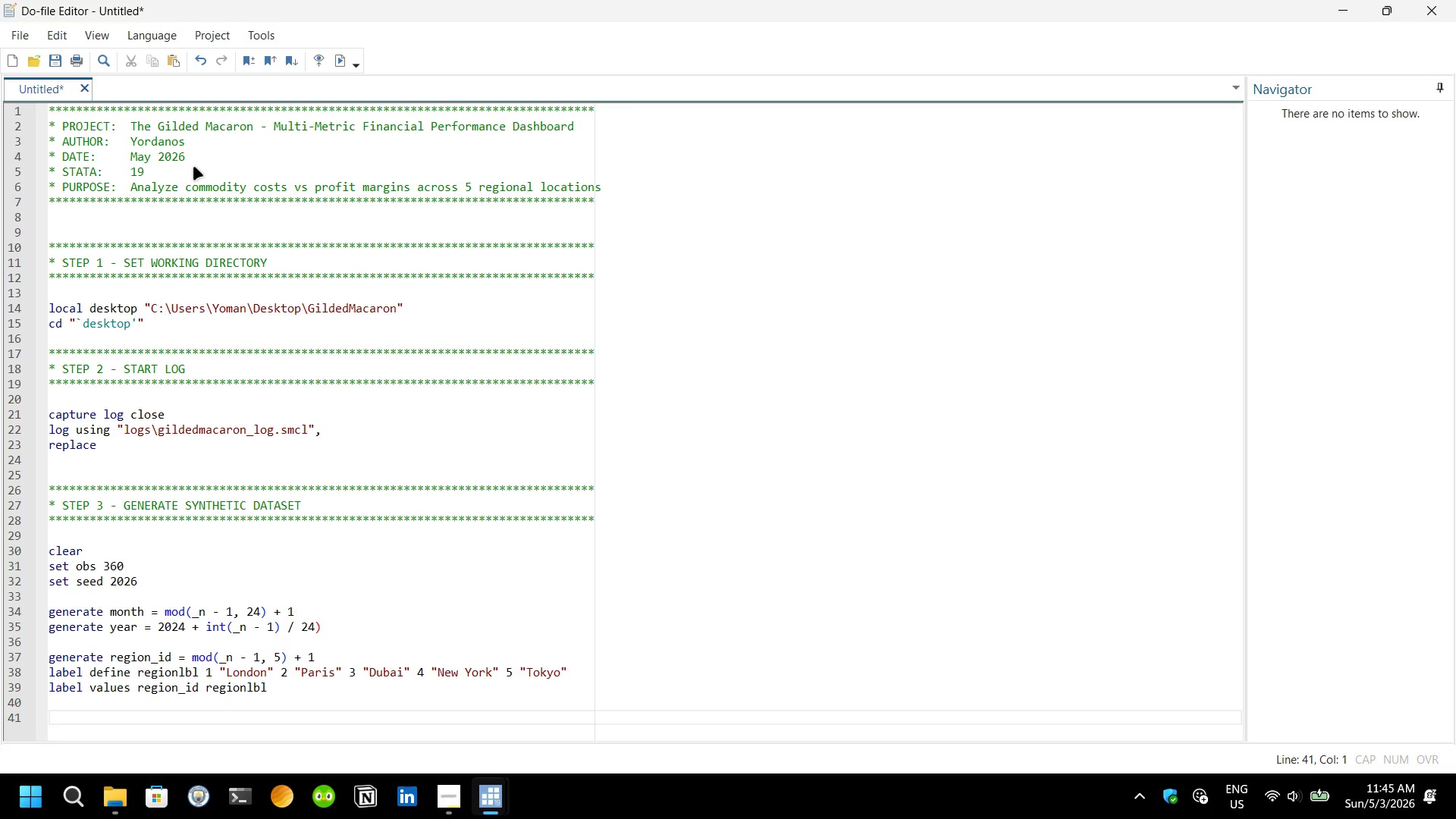 
type(generate prod)
 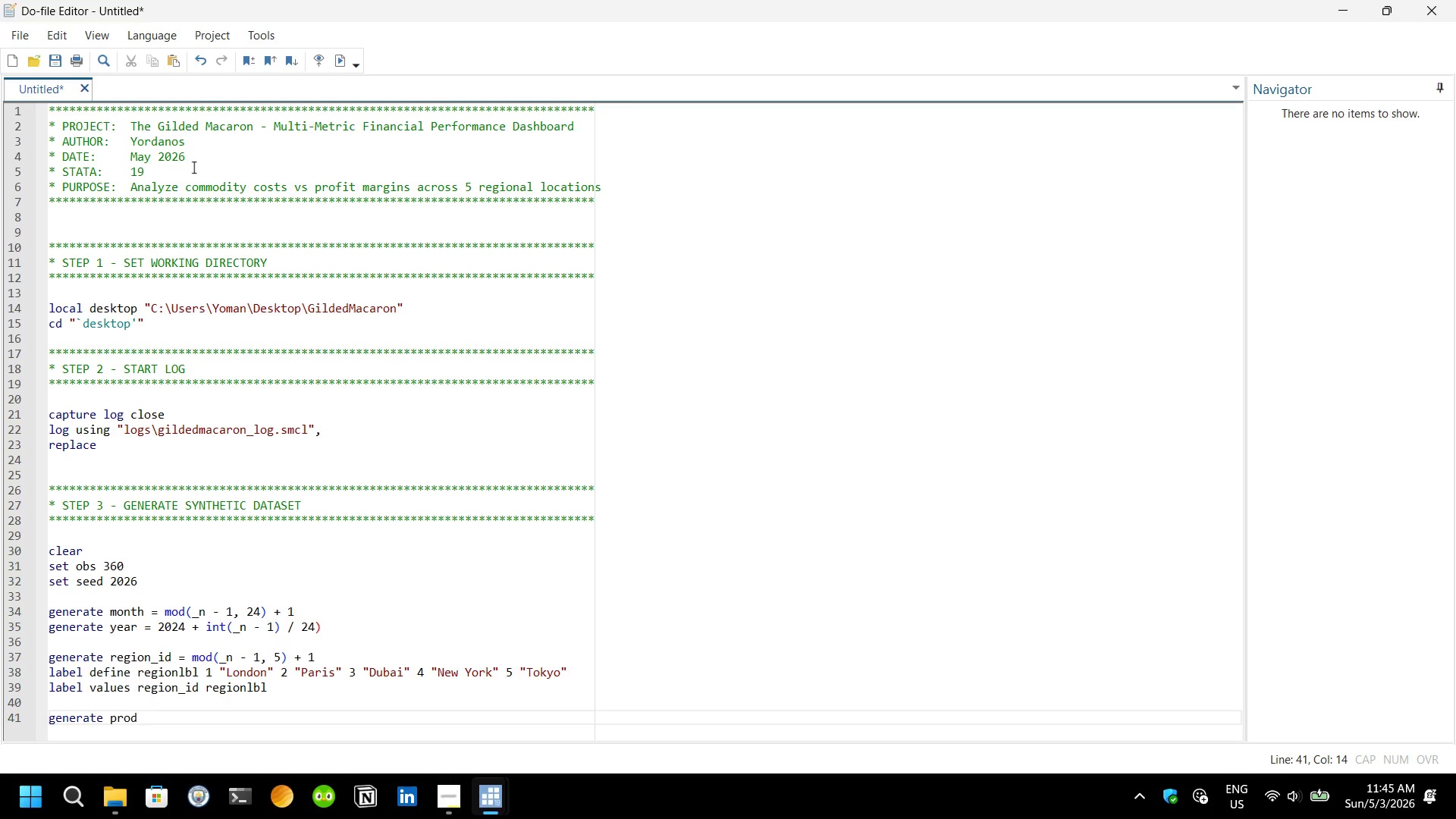 
wait(6.14)
 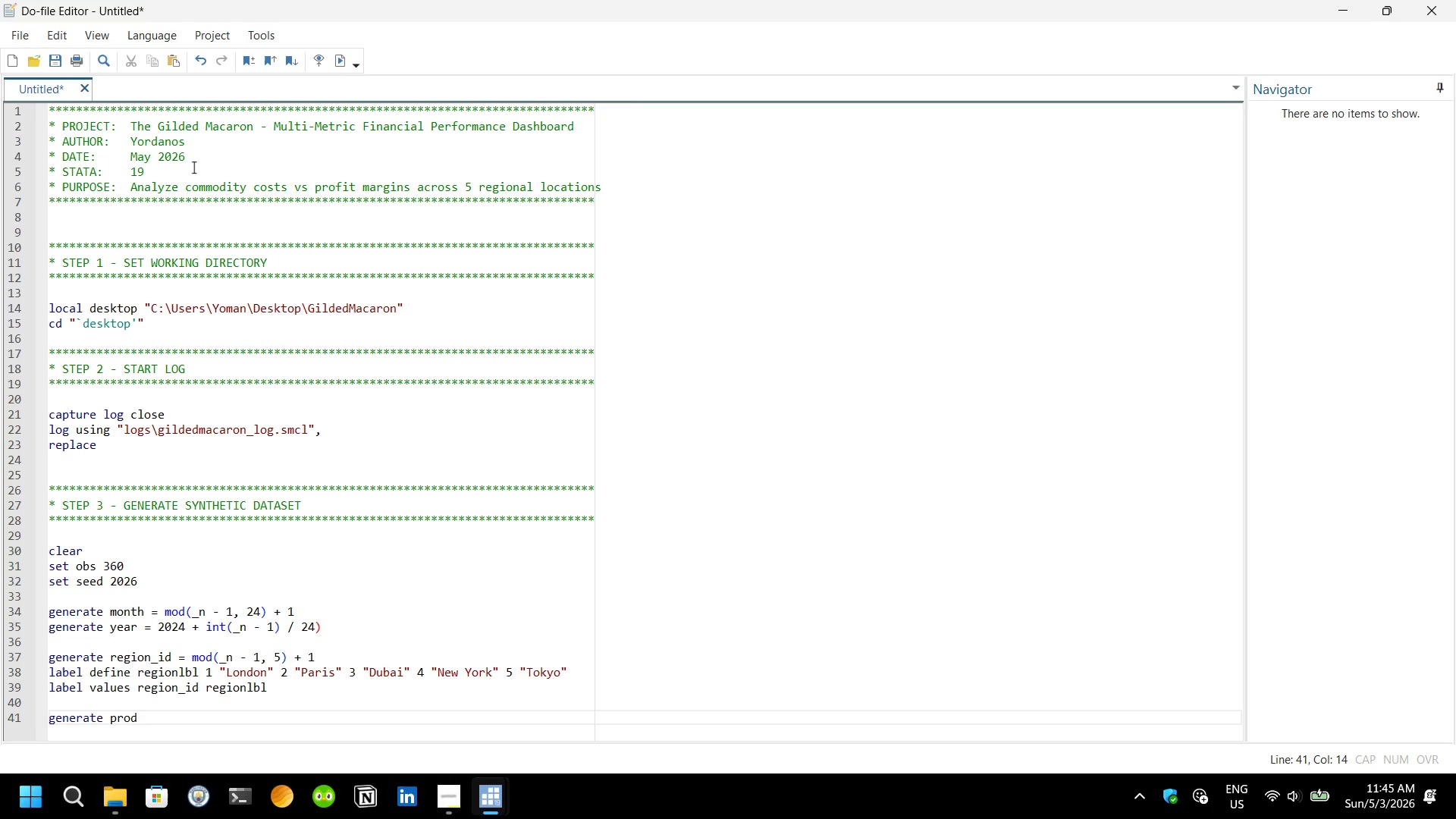 
type(uct_id = mod )
key(Backspace)
type((_n)
 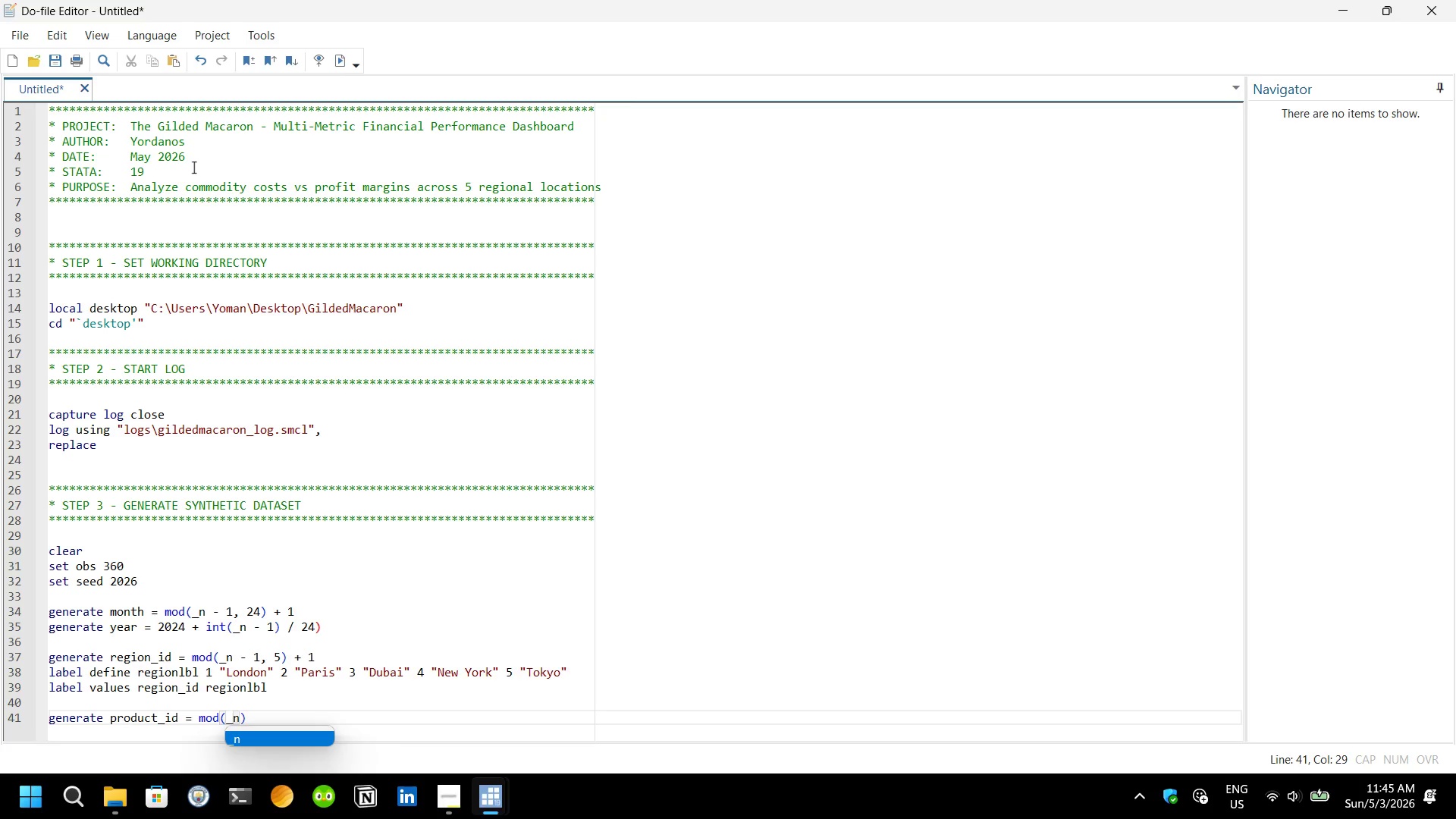 
key(Space)
 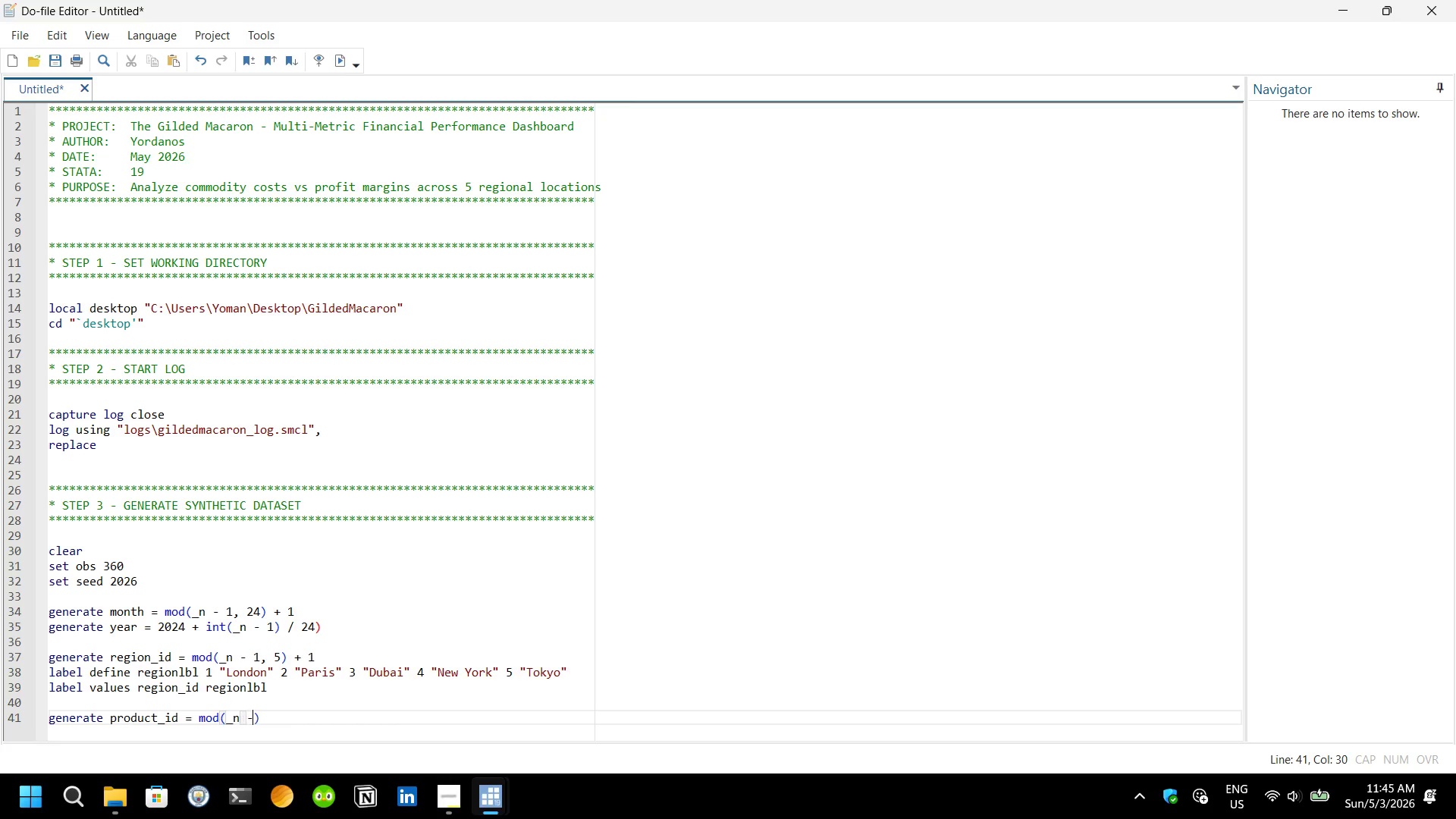 
key(Minus)
 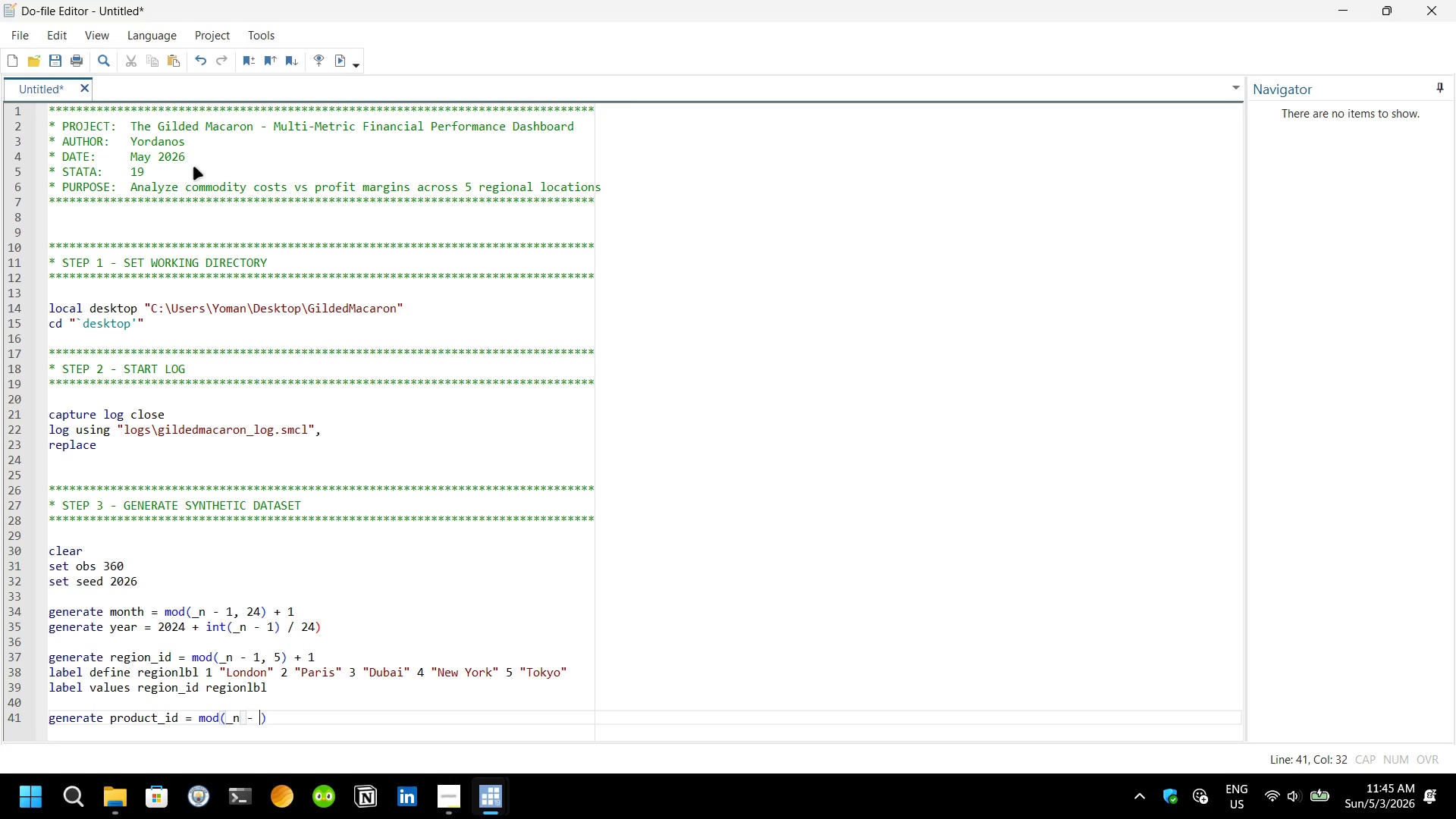 
key(Space)
 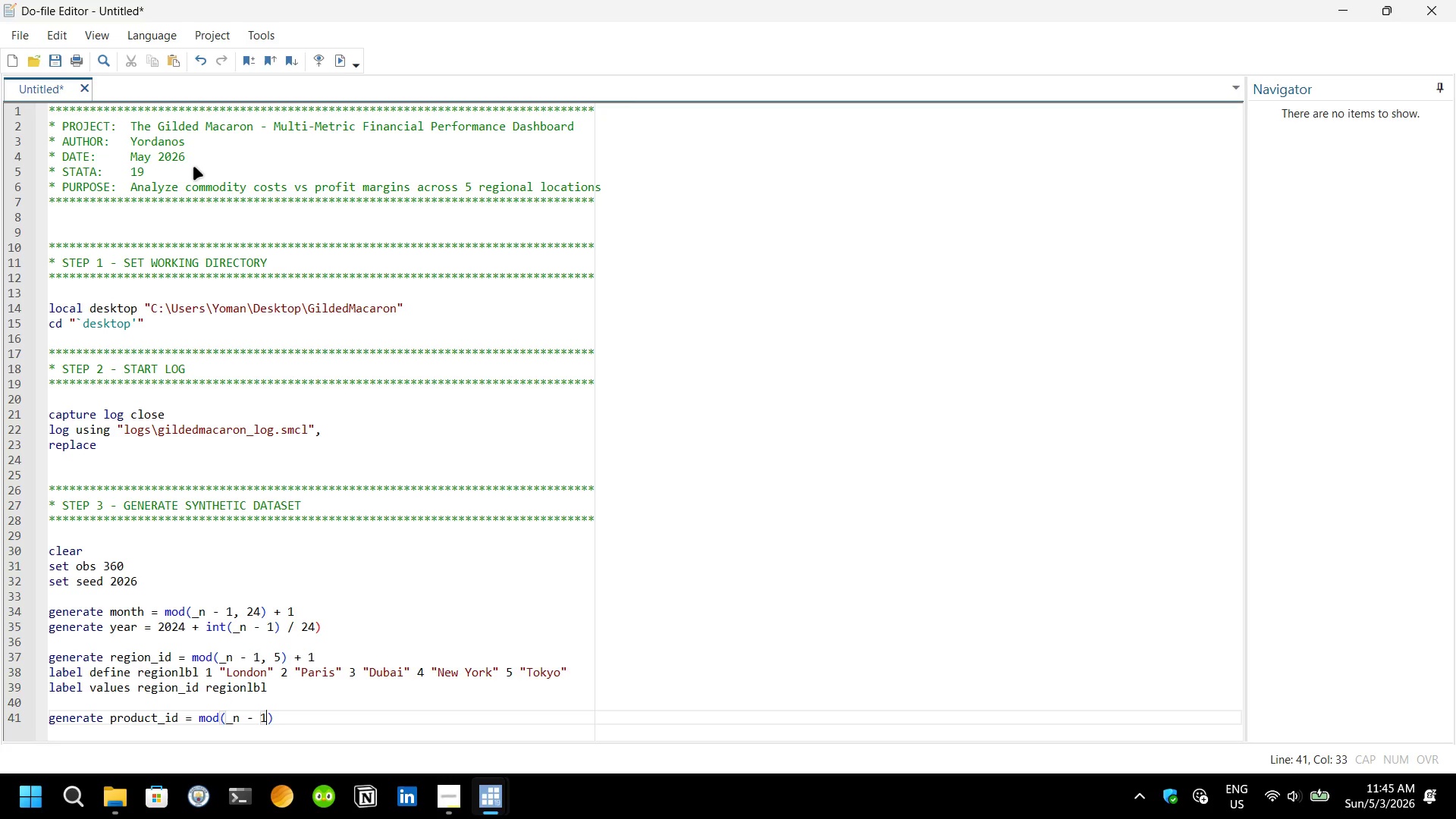 
key(1)
 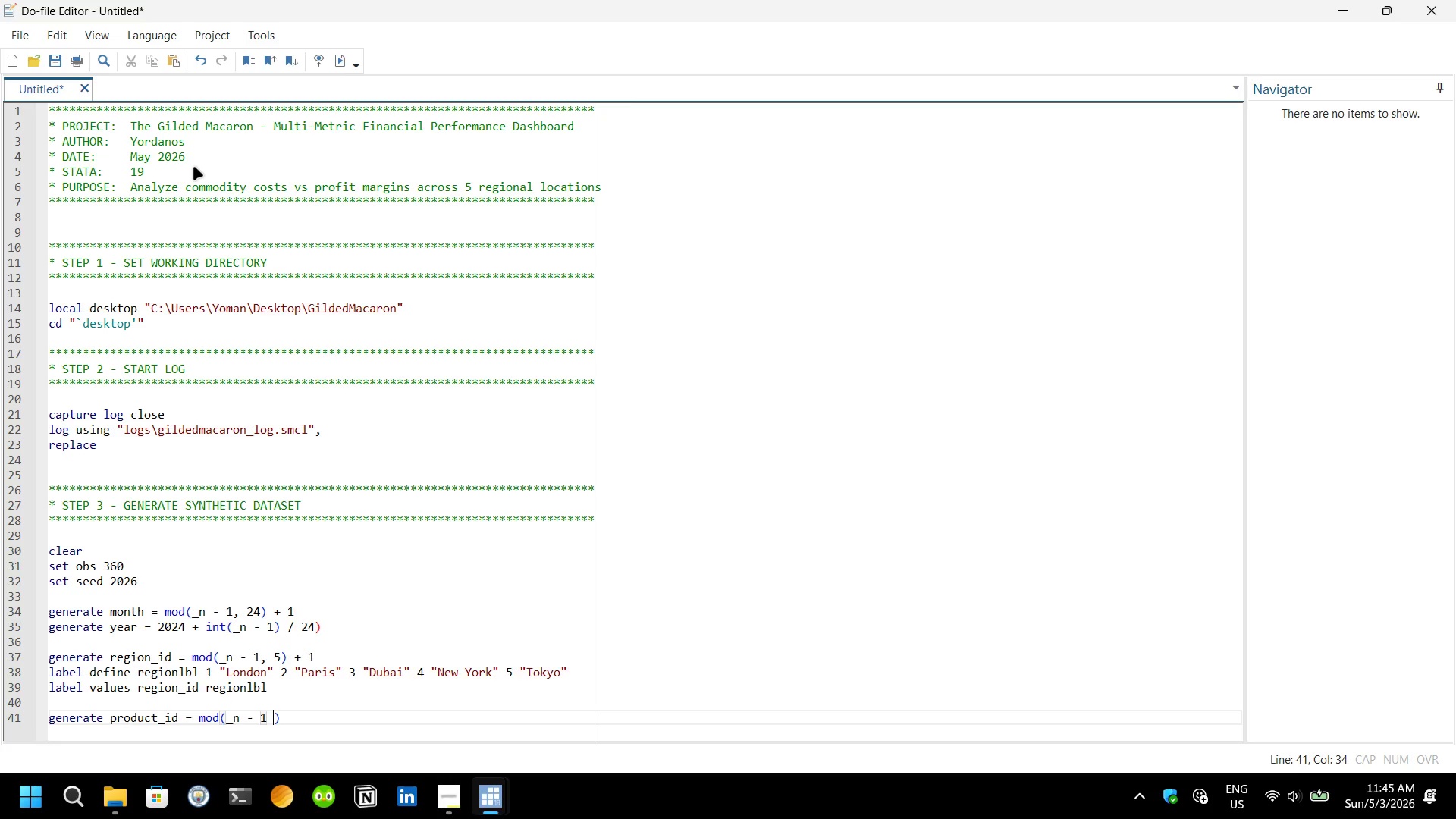 
key(Space)
 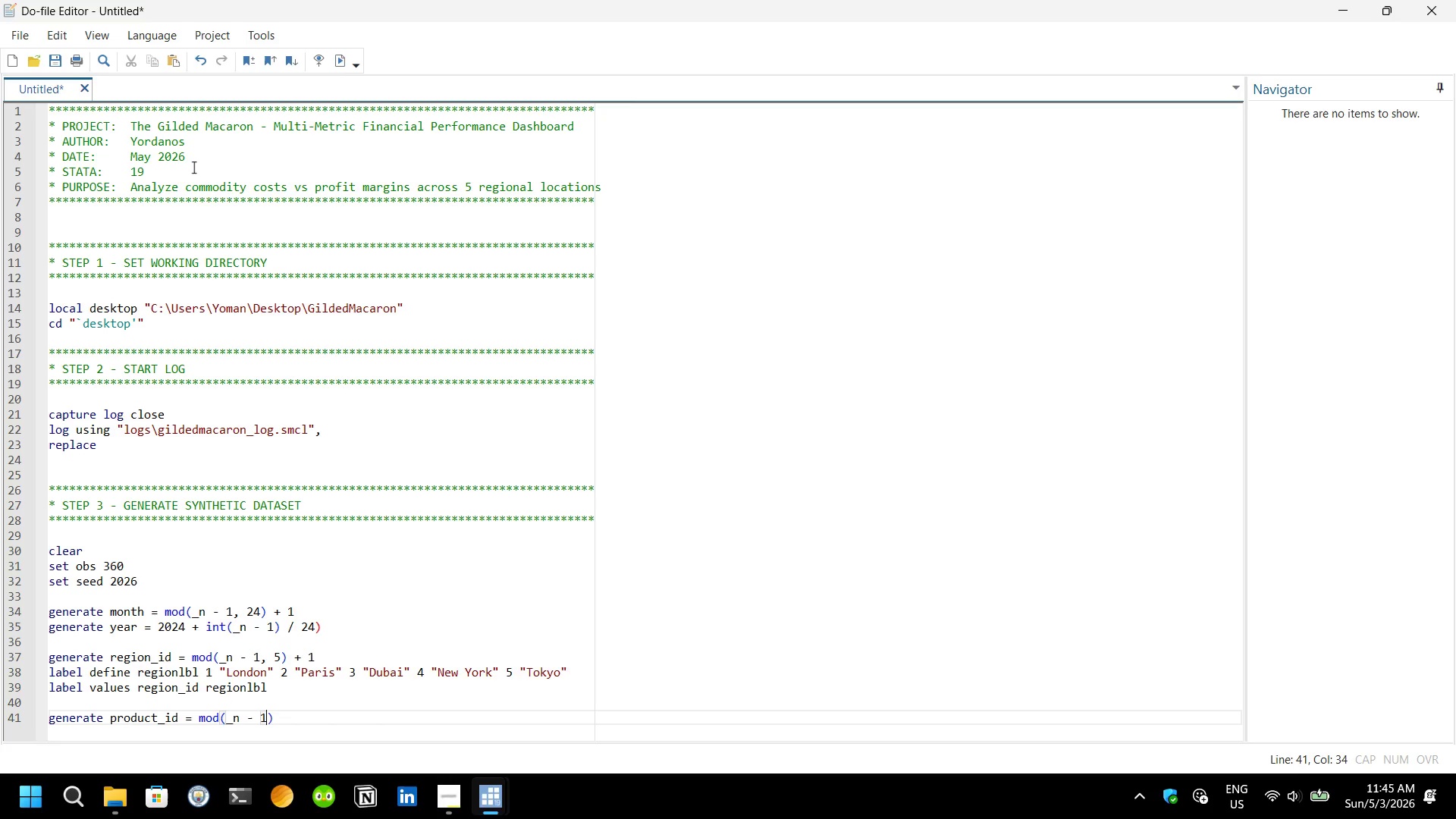 
key(Backspace)
 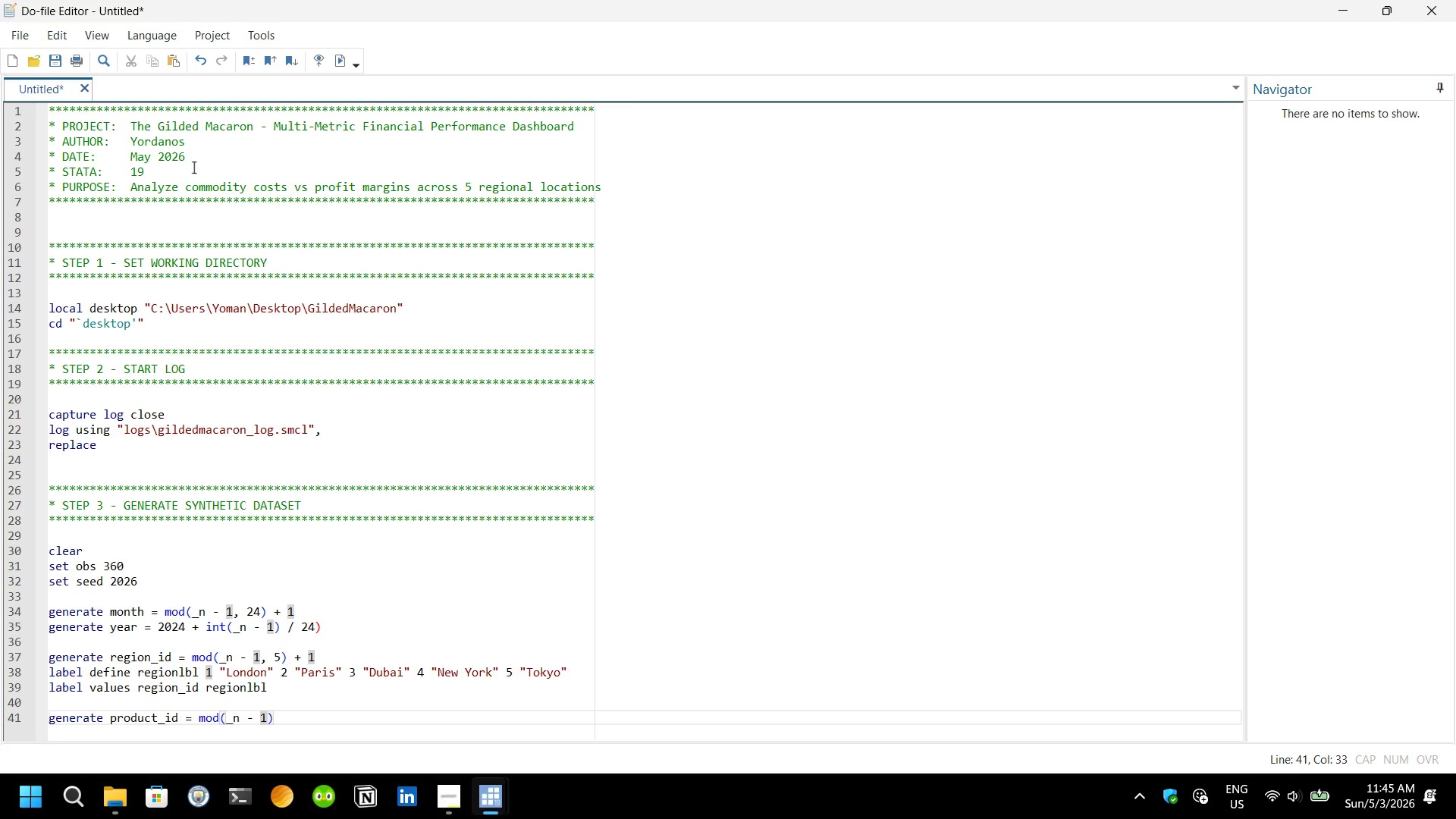 
key(Comma)
 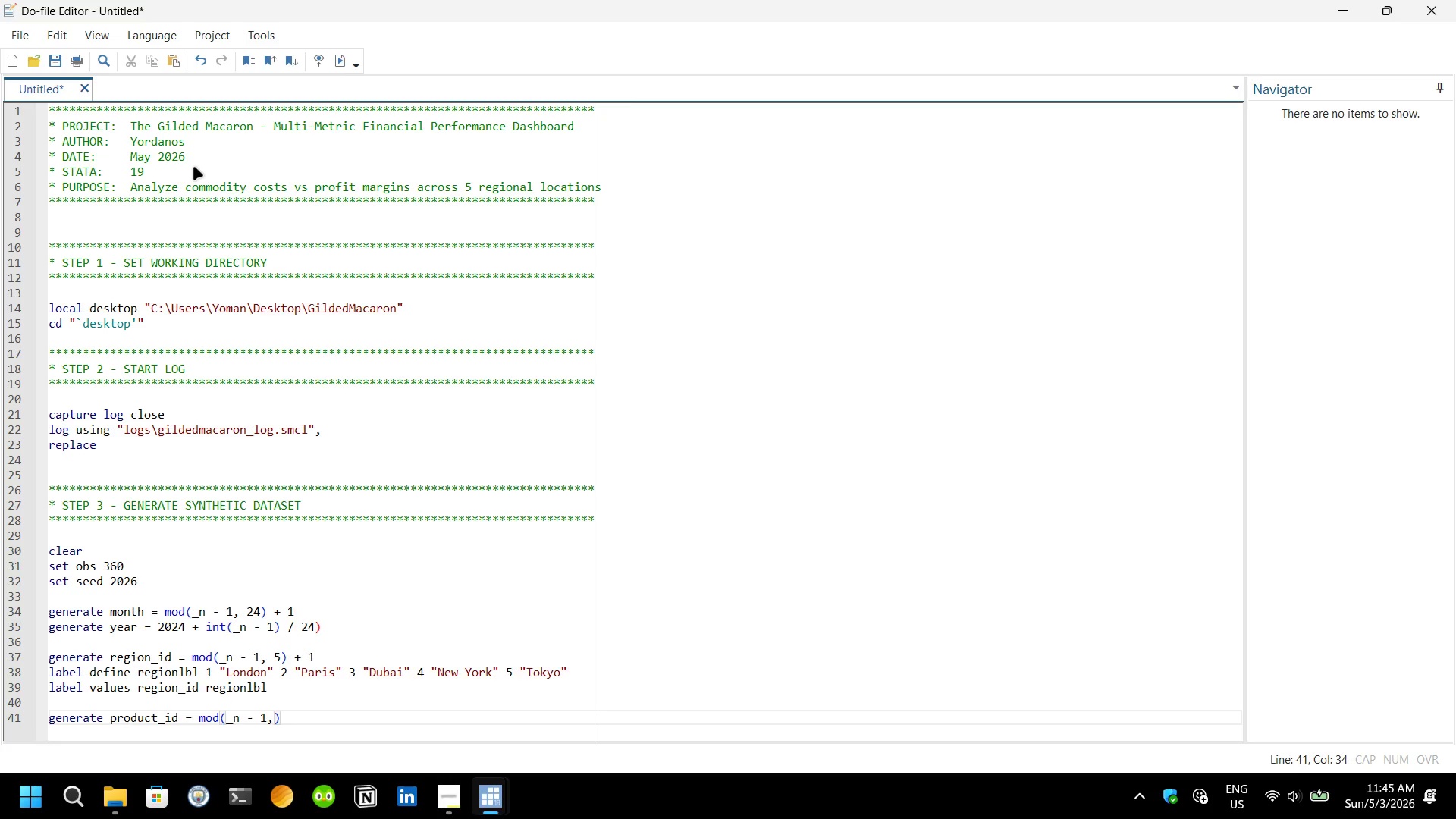 
key(Space)
 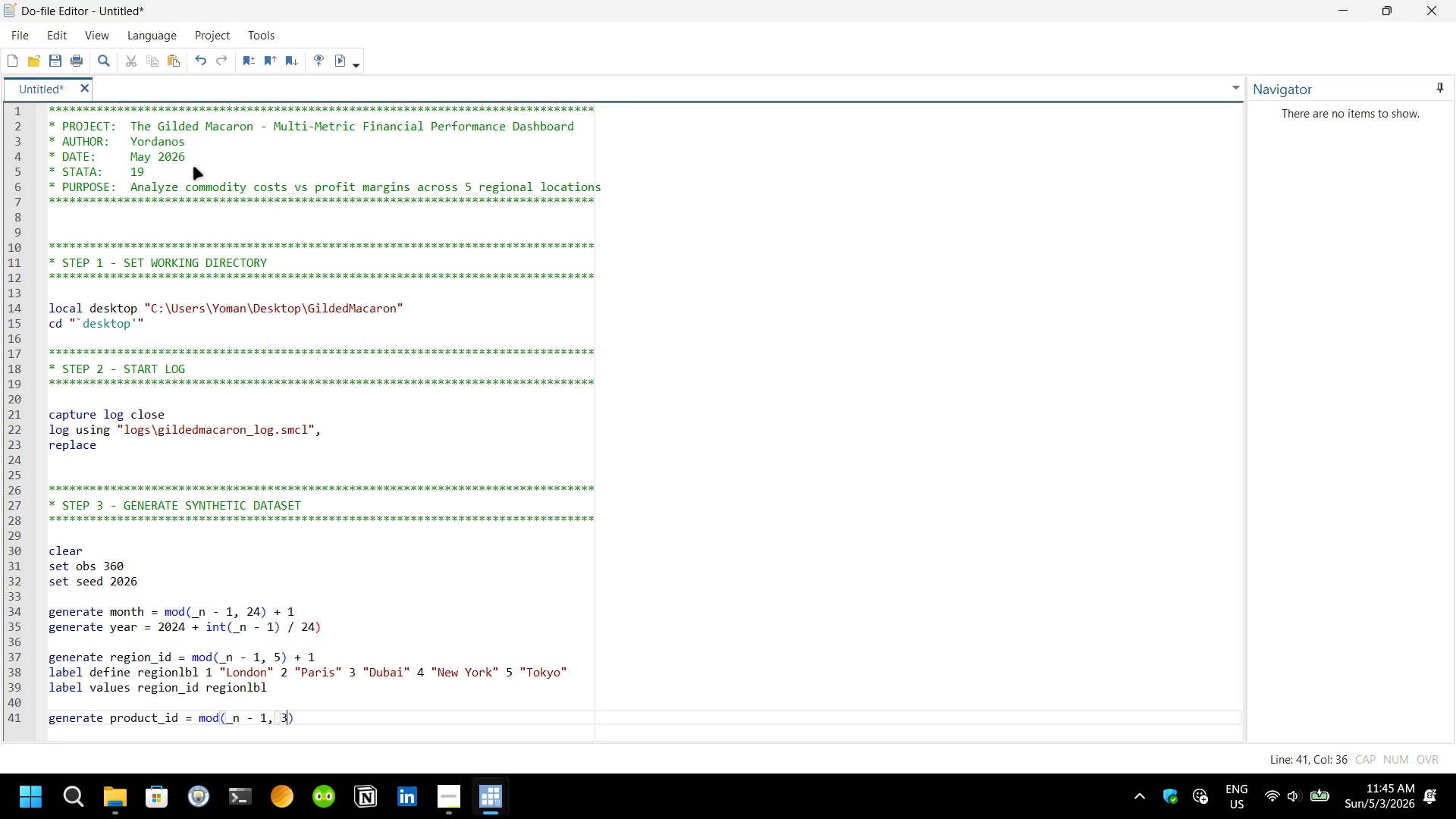 
key(3)
 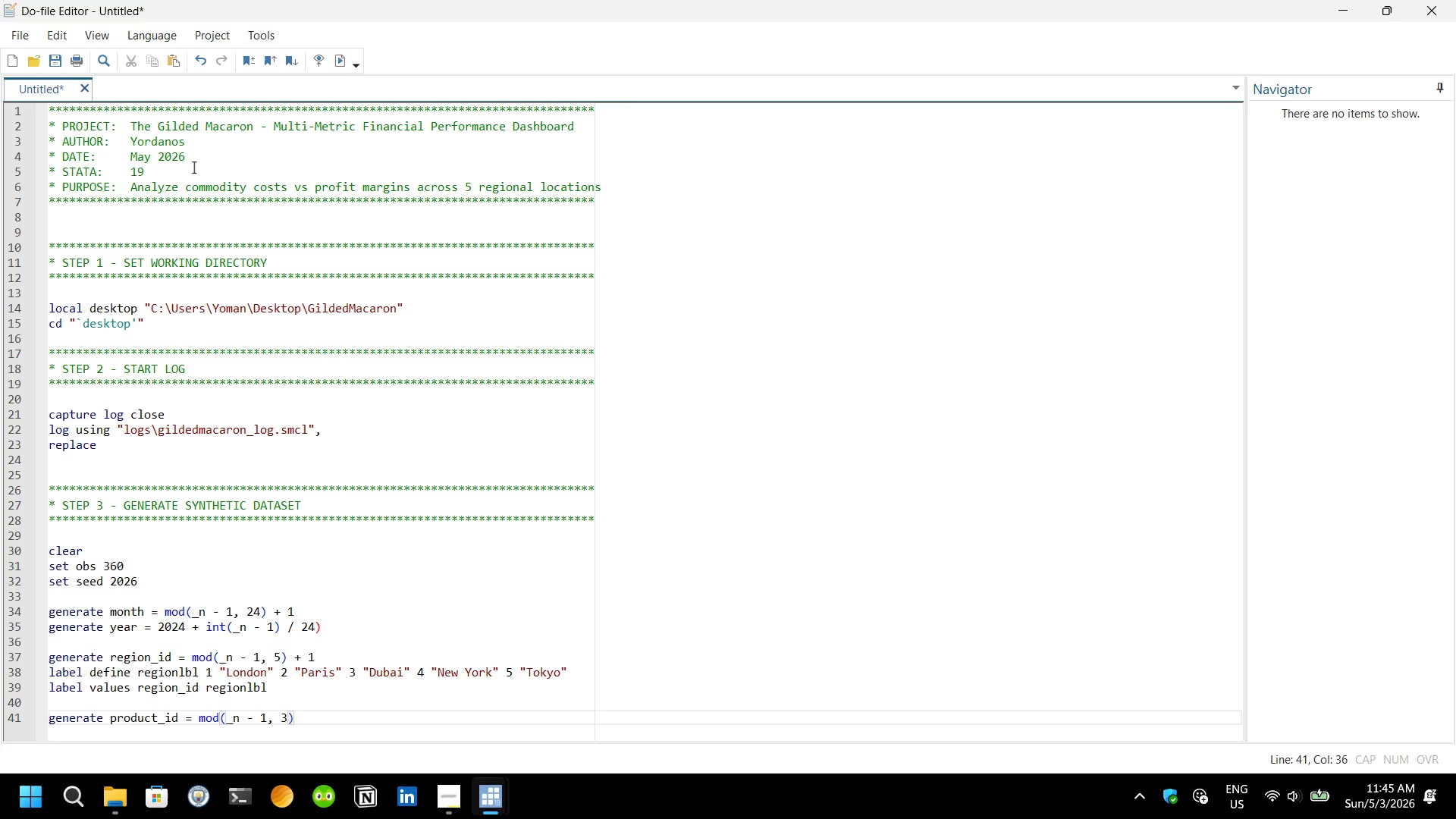 
key(ArrowRight)
 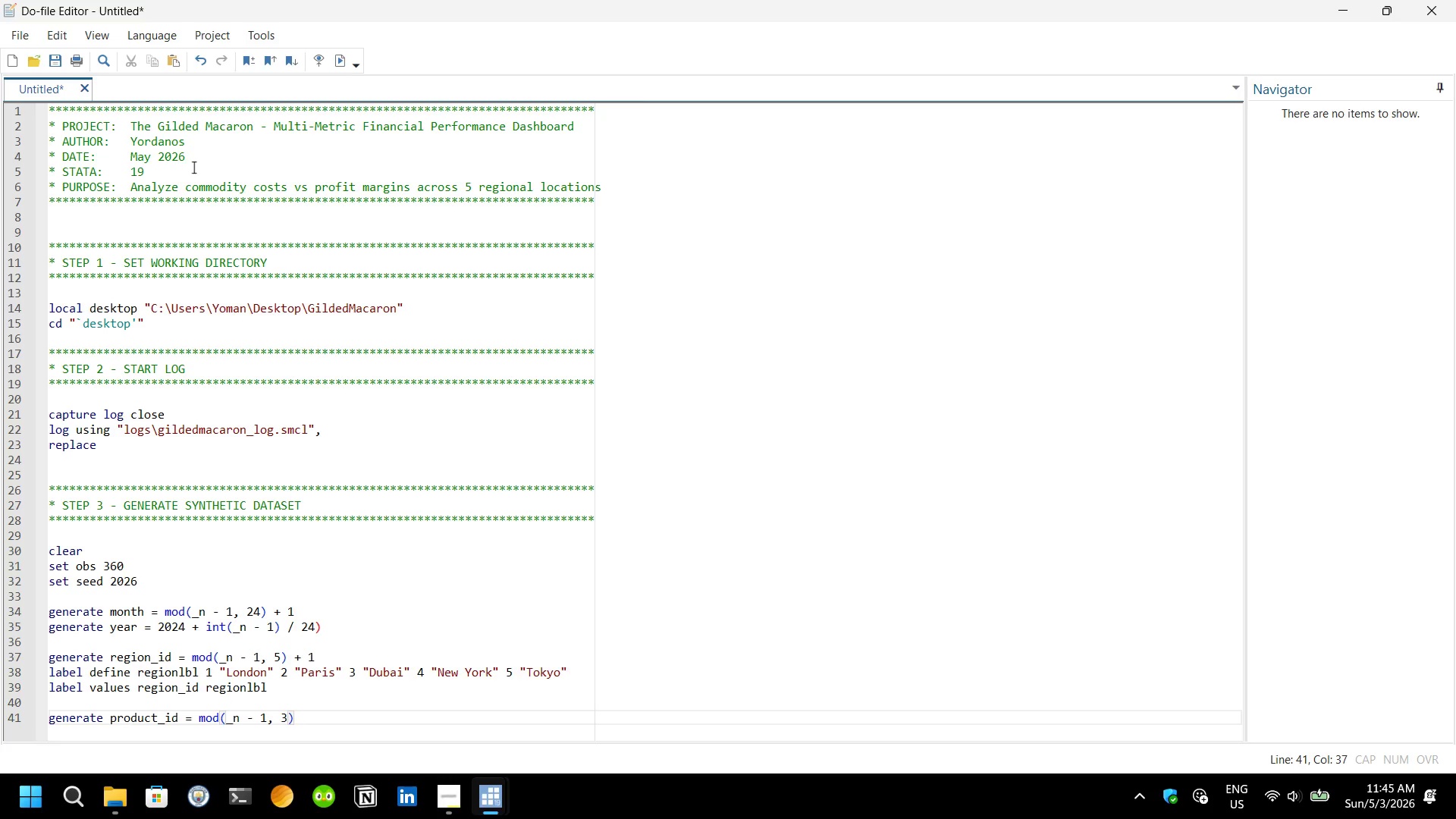 
key(Space)
 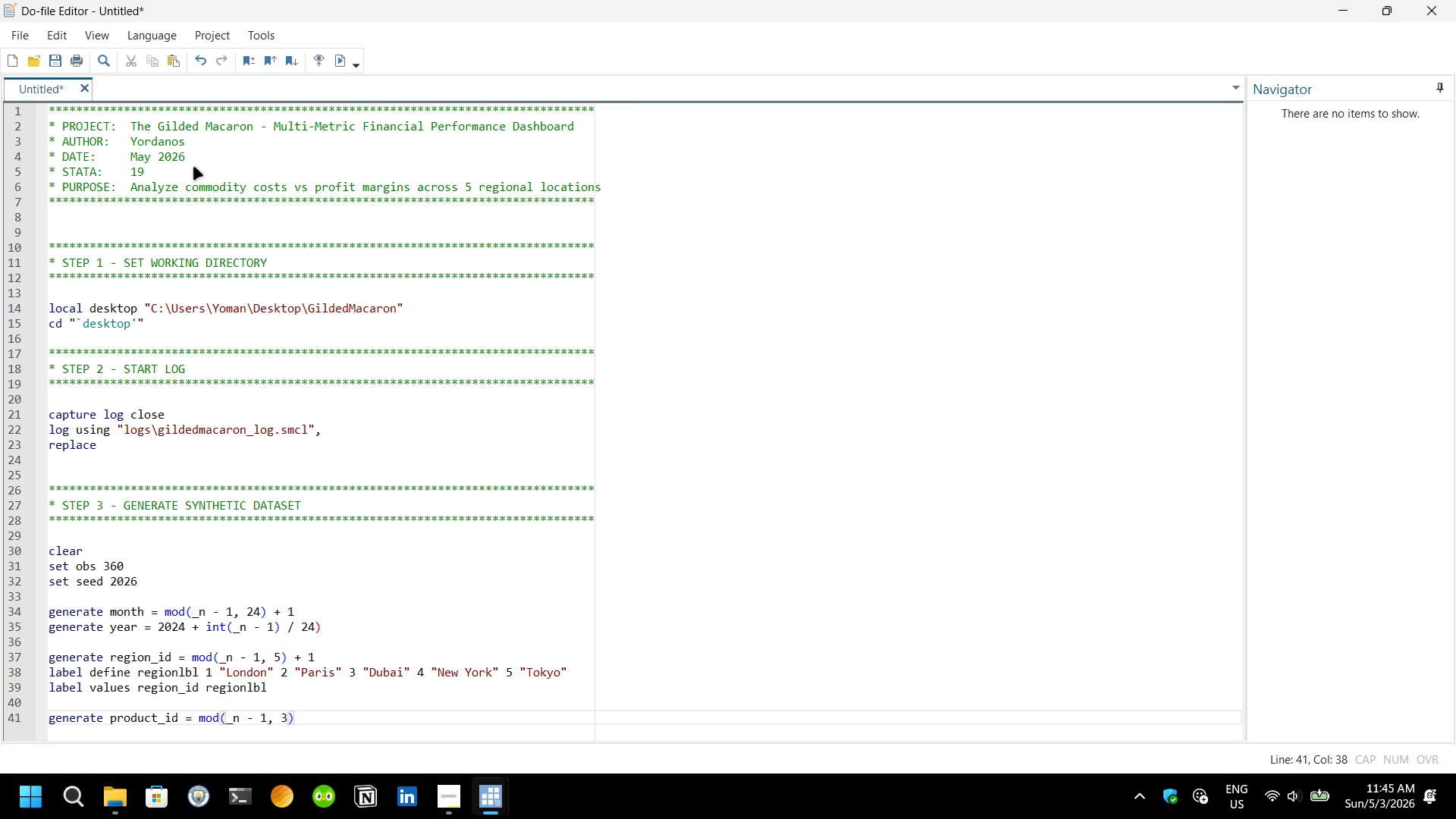 
key(Shift+Equal)
 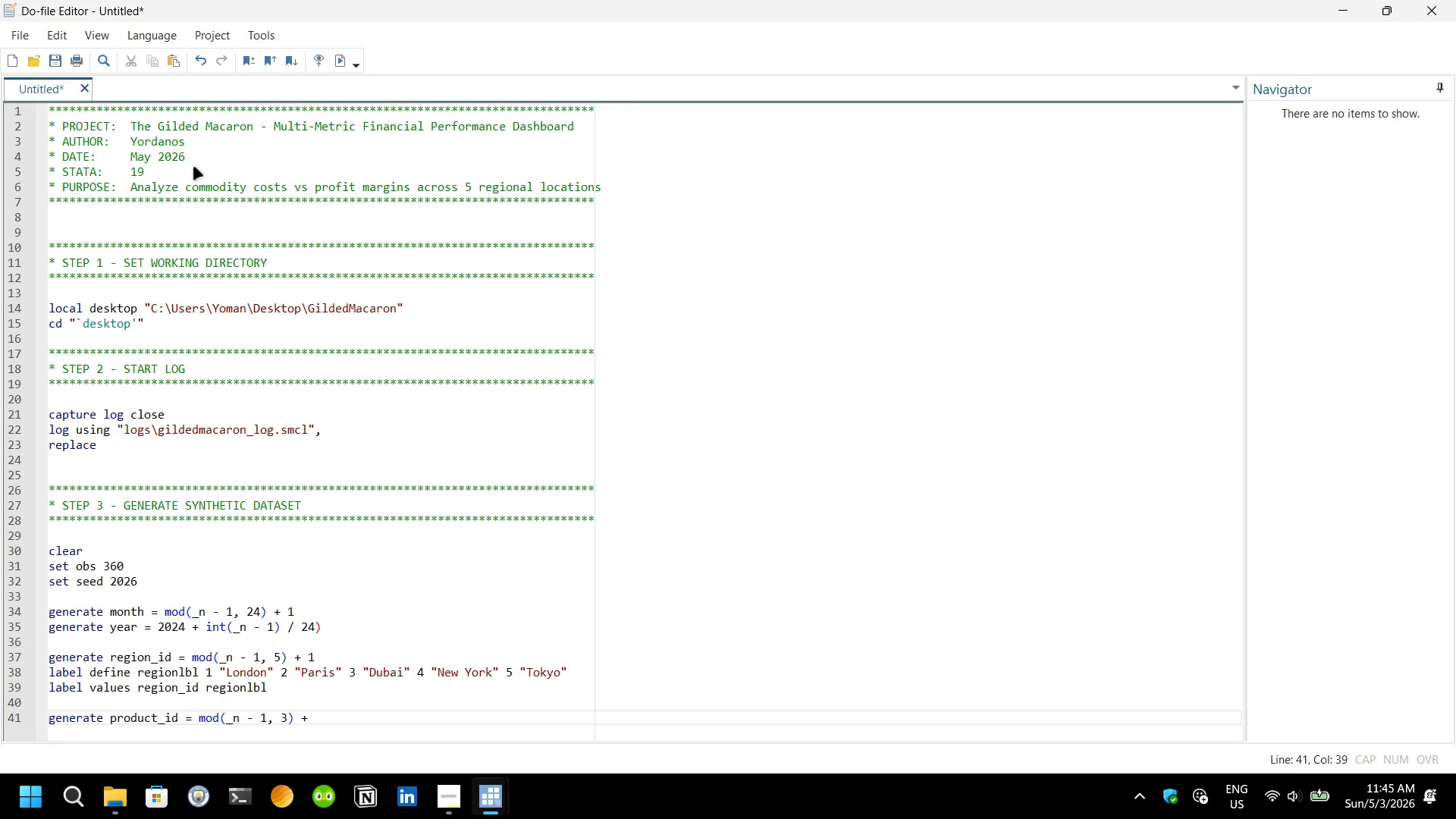 
key(Space)
 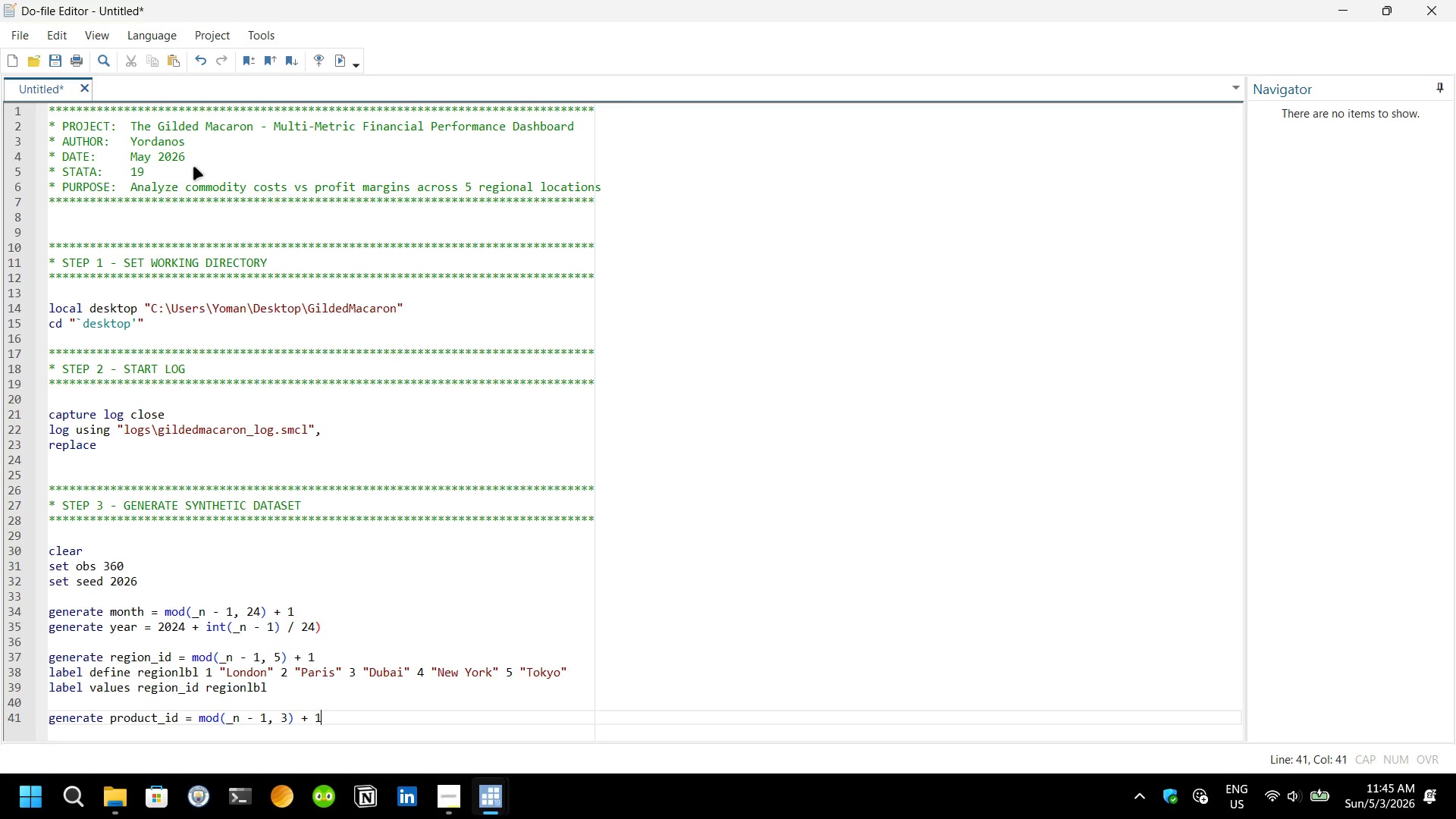 
key(1)
 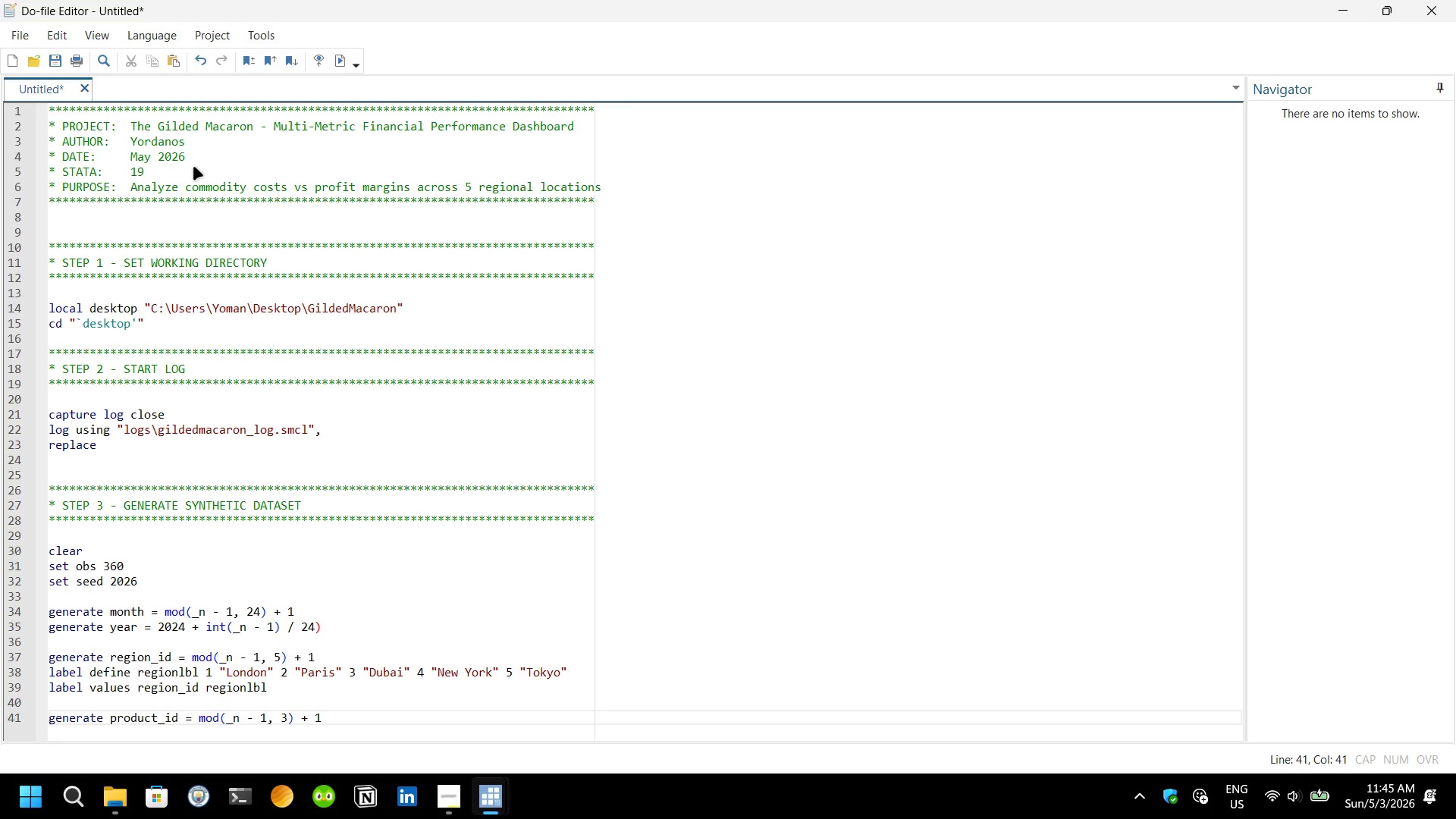 
key(Enter)
 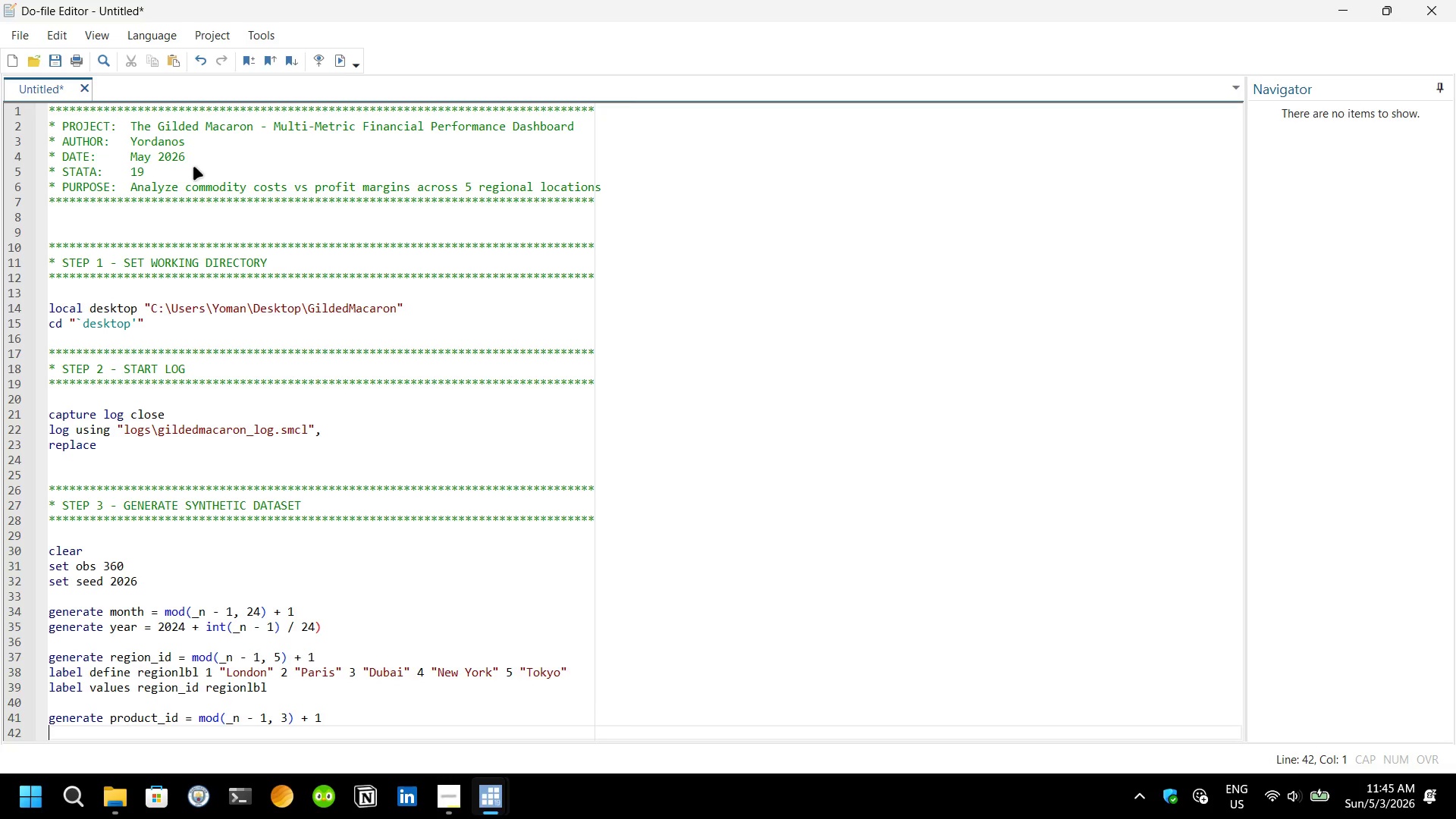 
type(lav)
key(Backspace)
type(bel define productlbe)
key(Backspace)
type(l)
 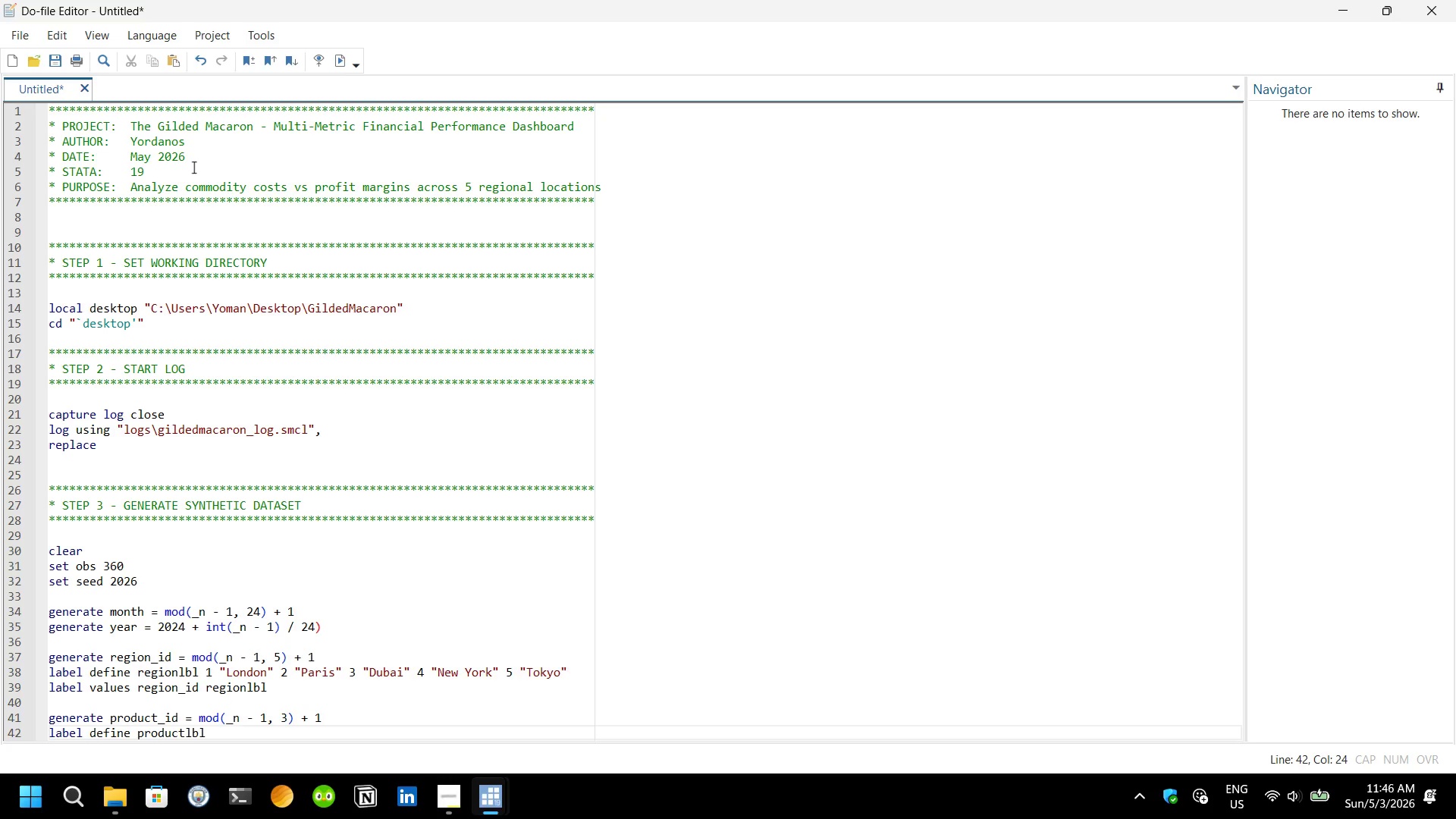 
wait(5.03)
 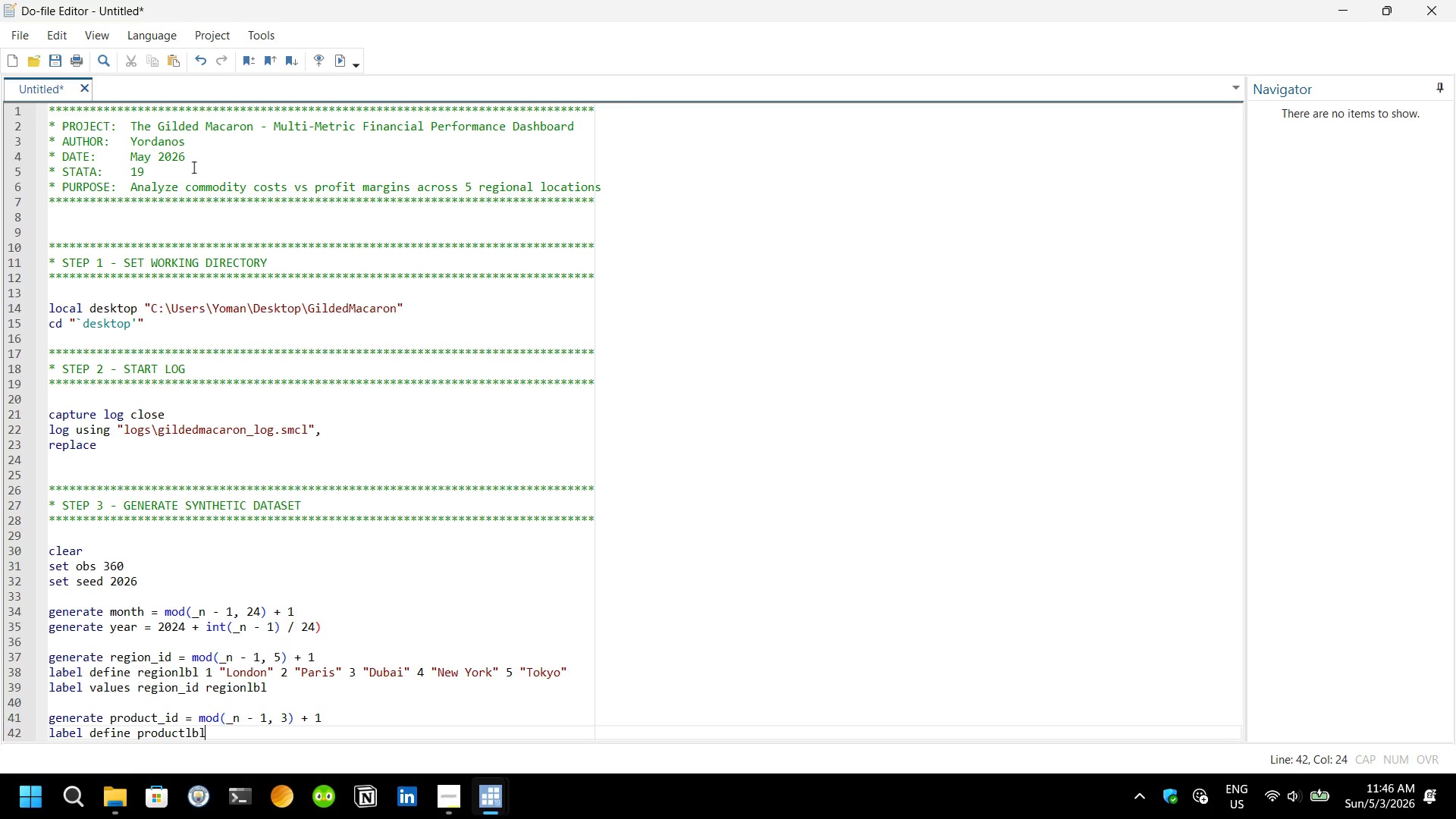 
key(Space)
 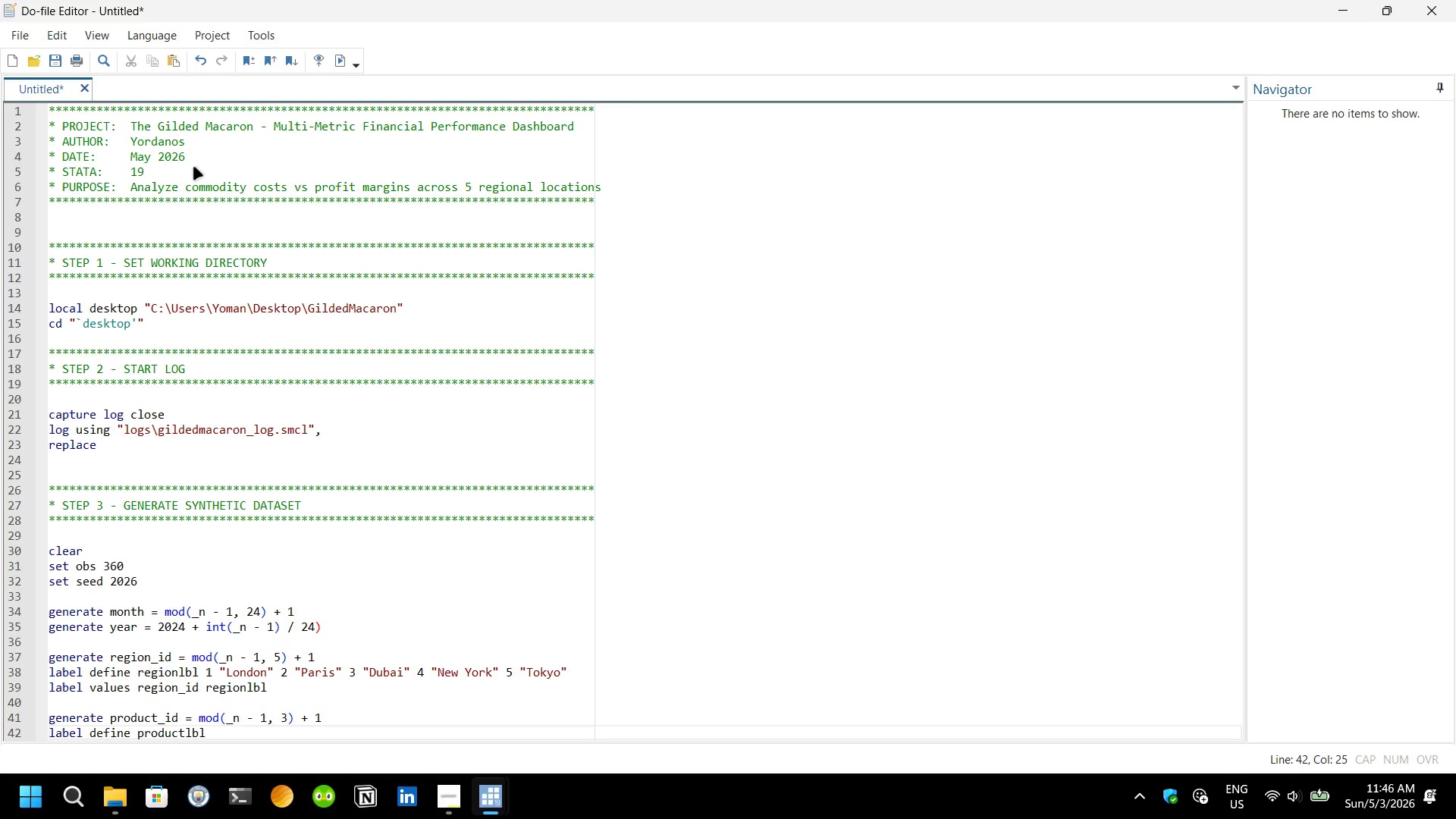 
key(1)
 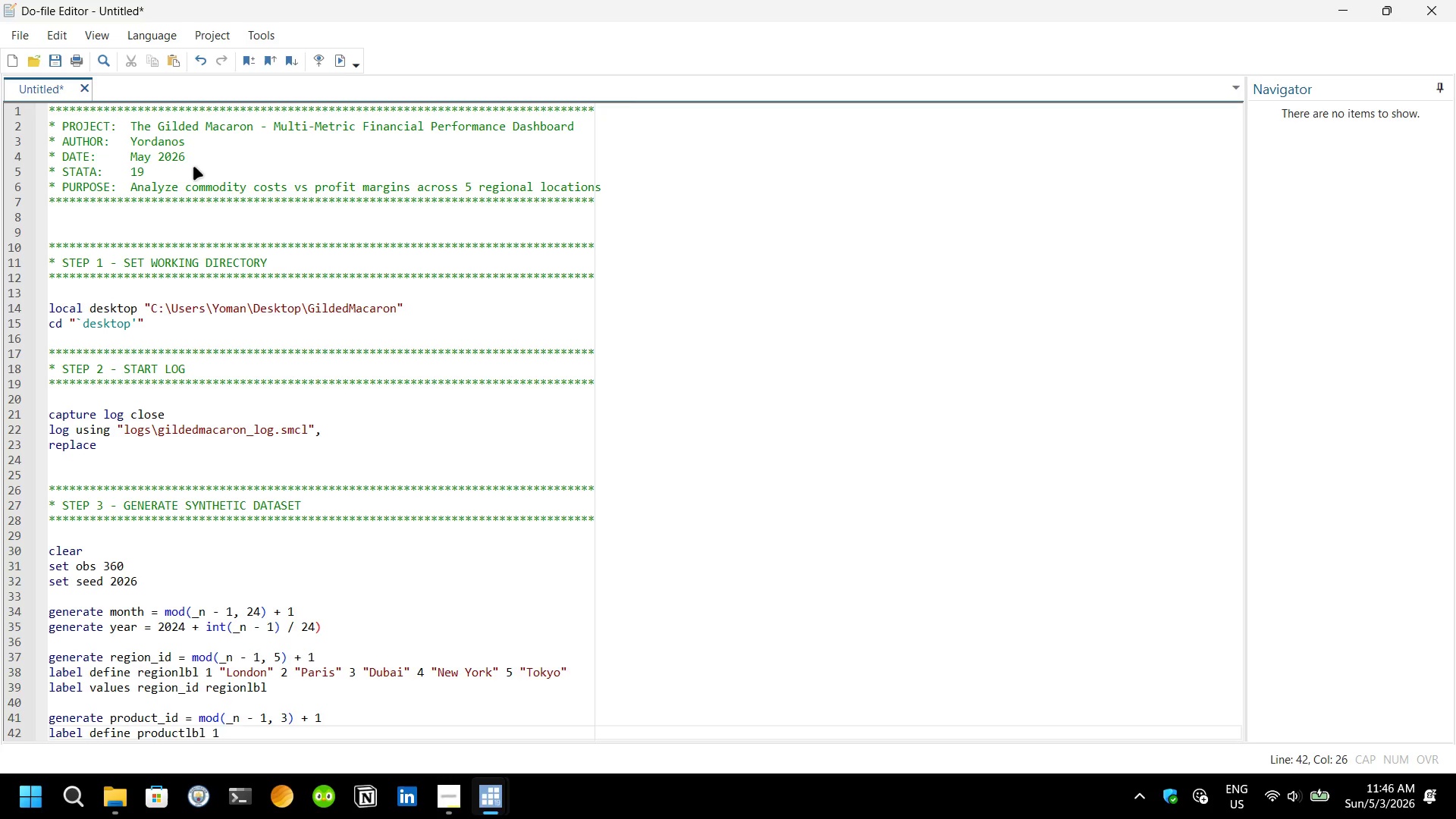 
key(Space)
 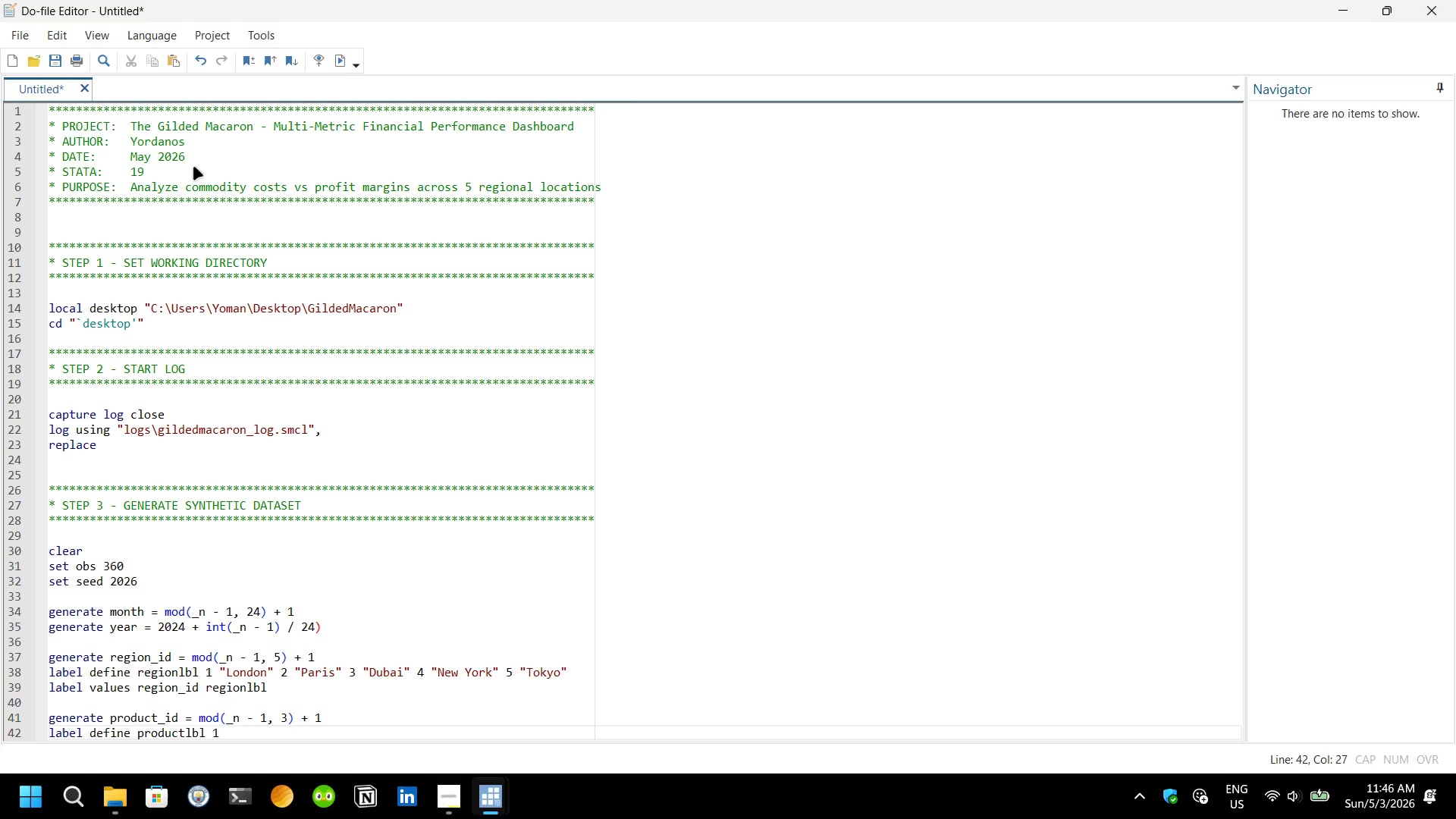 
key(Shift+Quote)
 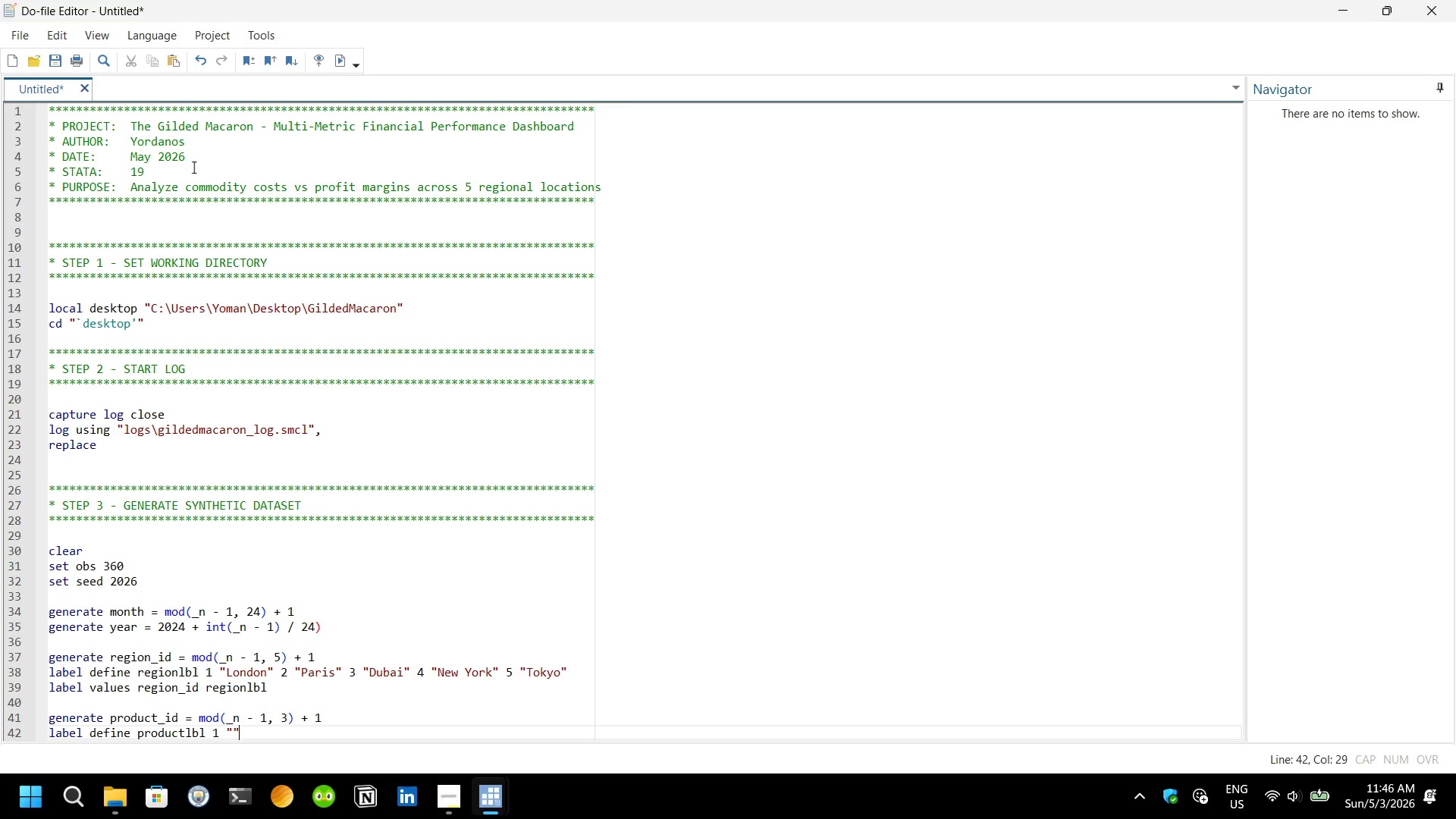 
key(Shift+Quote)
 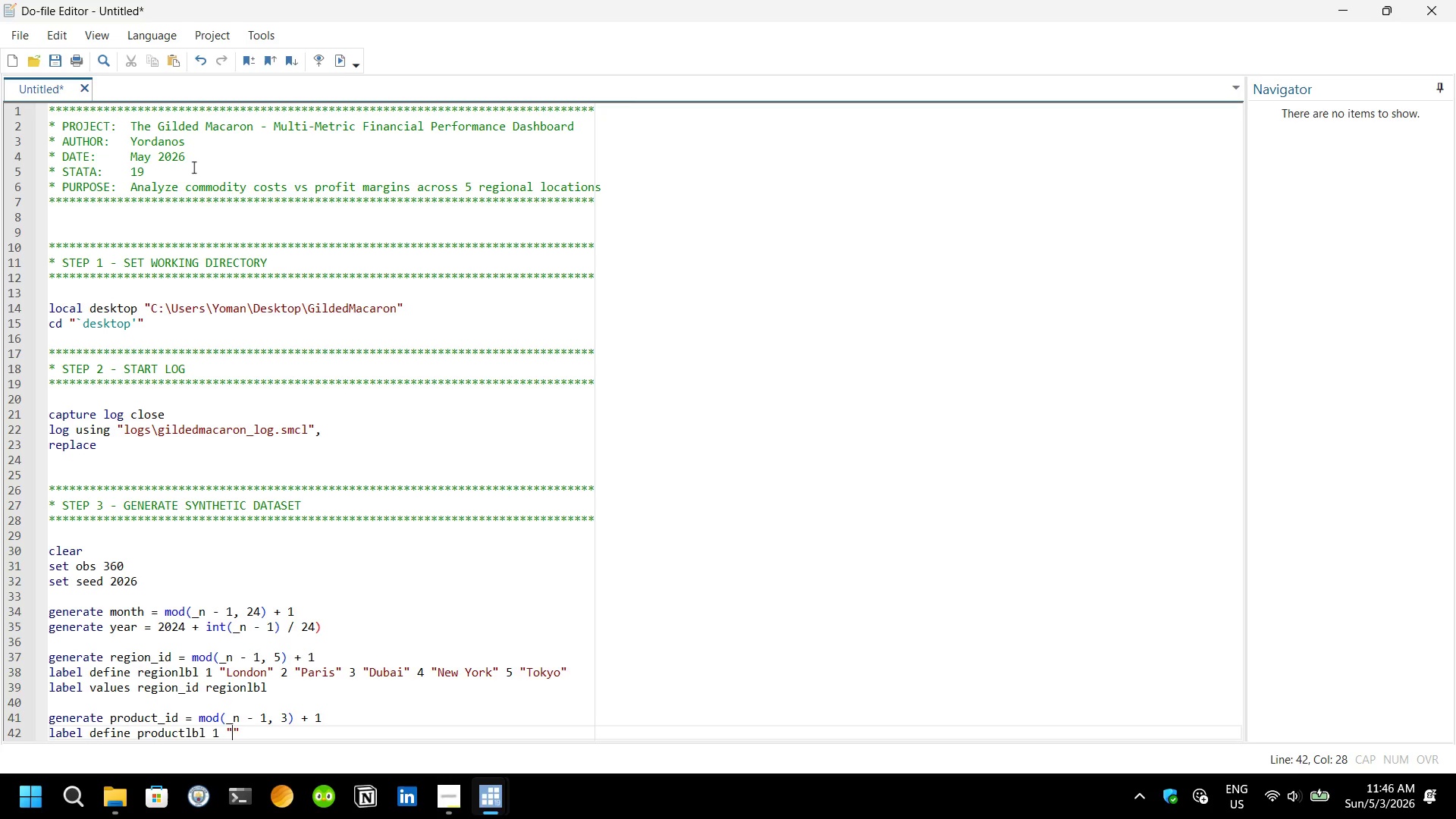 
key(ArrowLeft)
 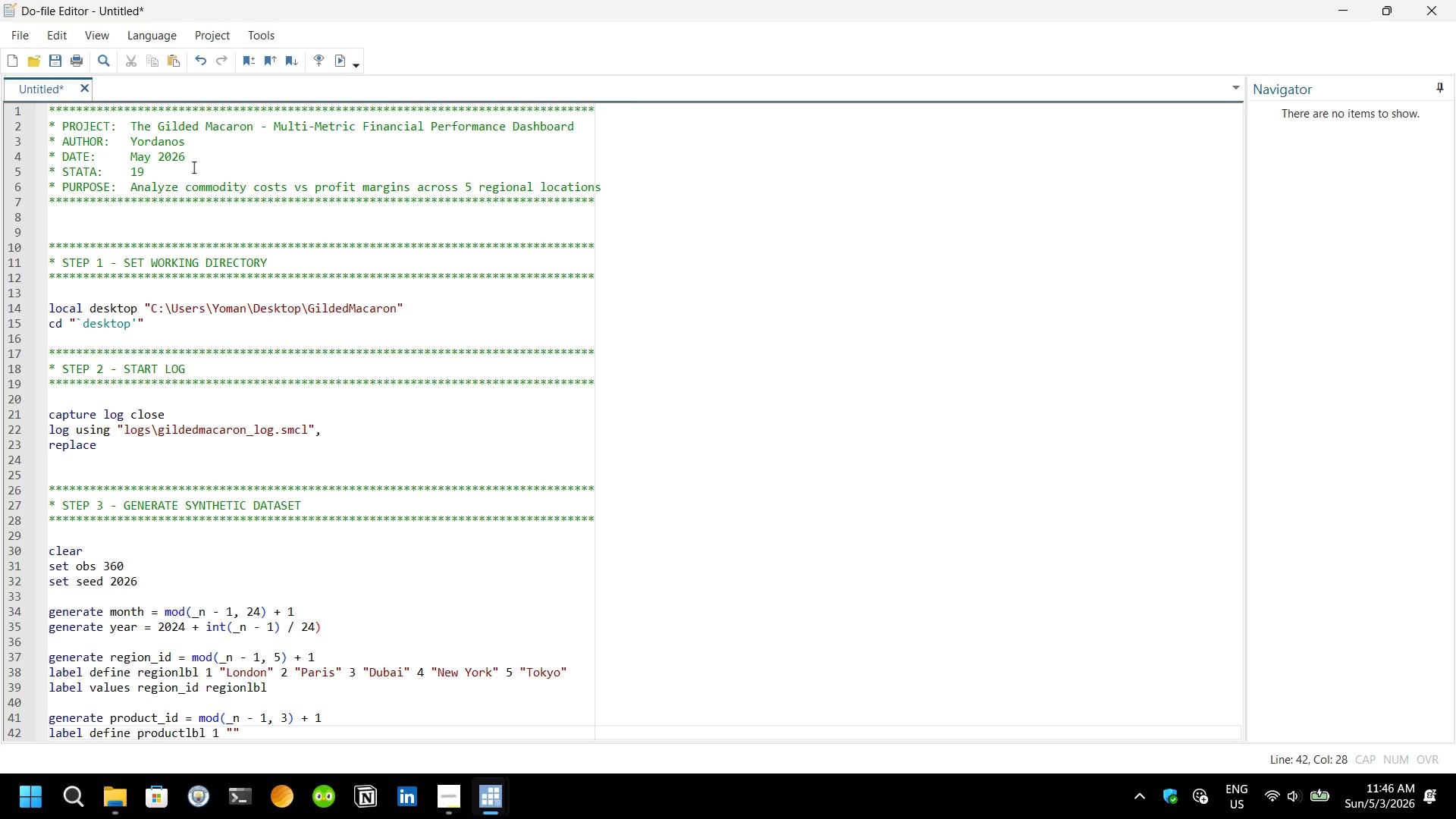 
type(Macaron)
 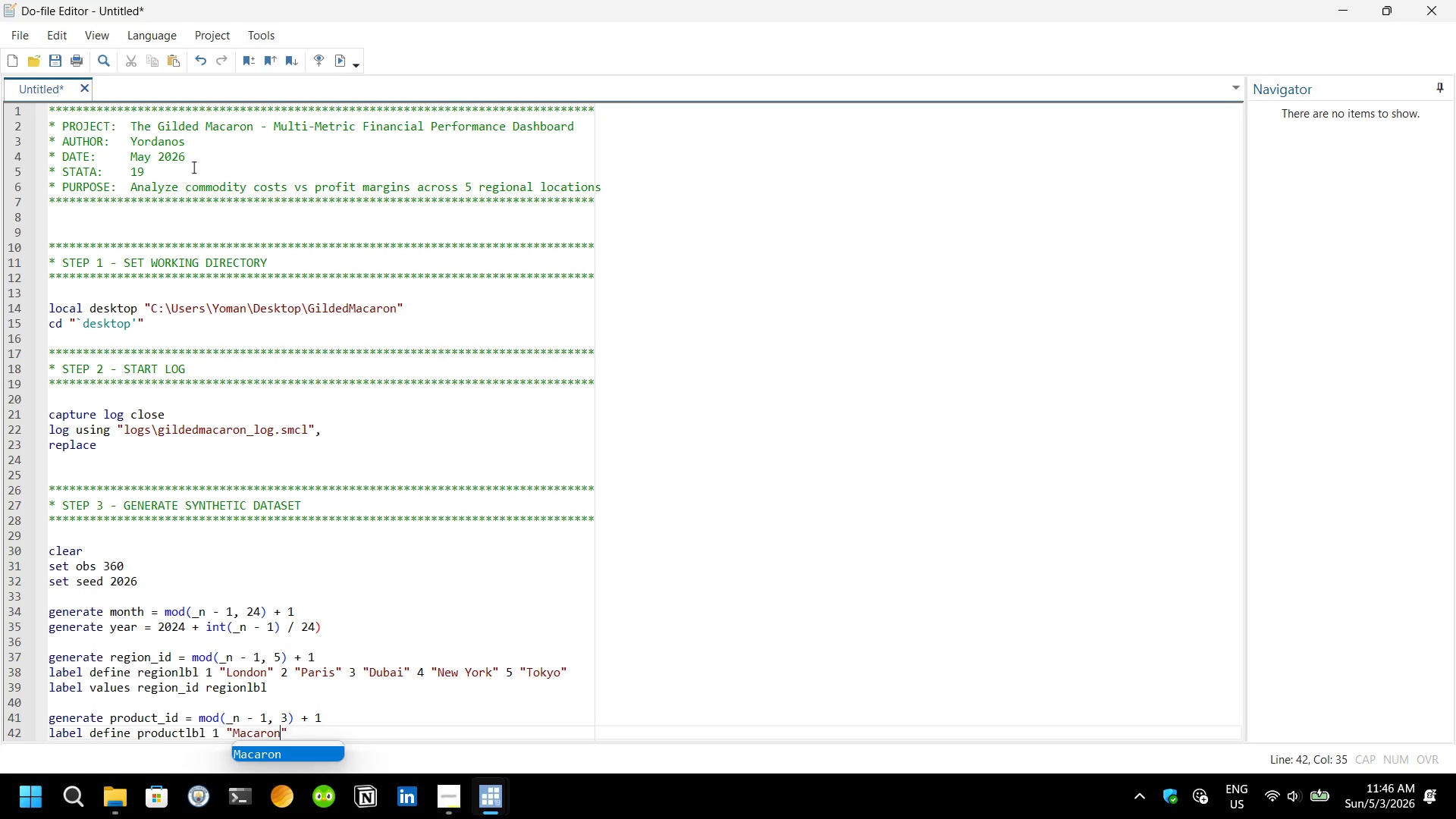 
key(ArrowRight)
 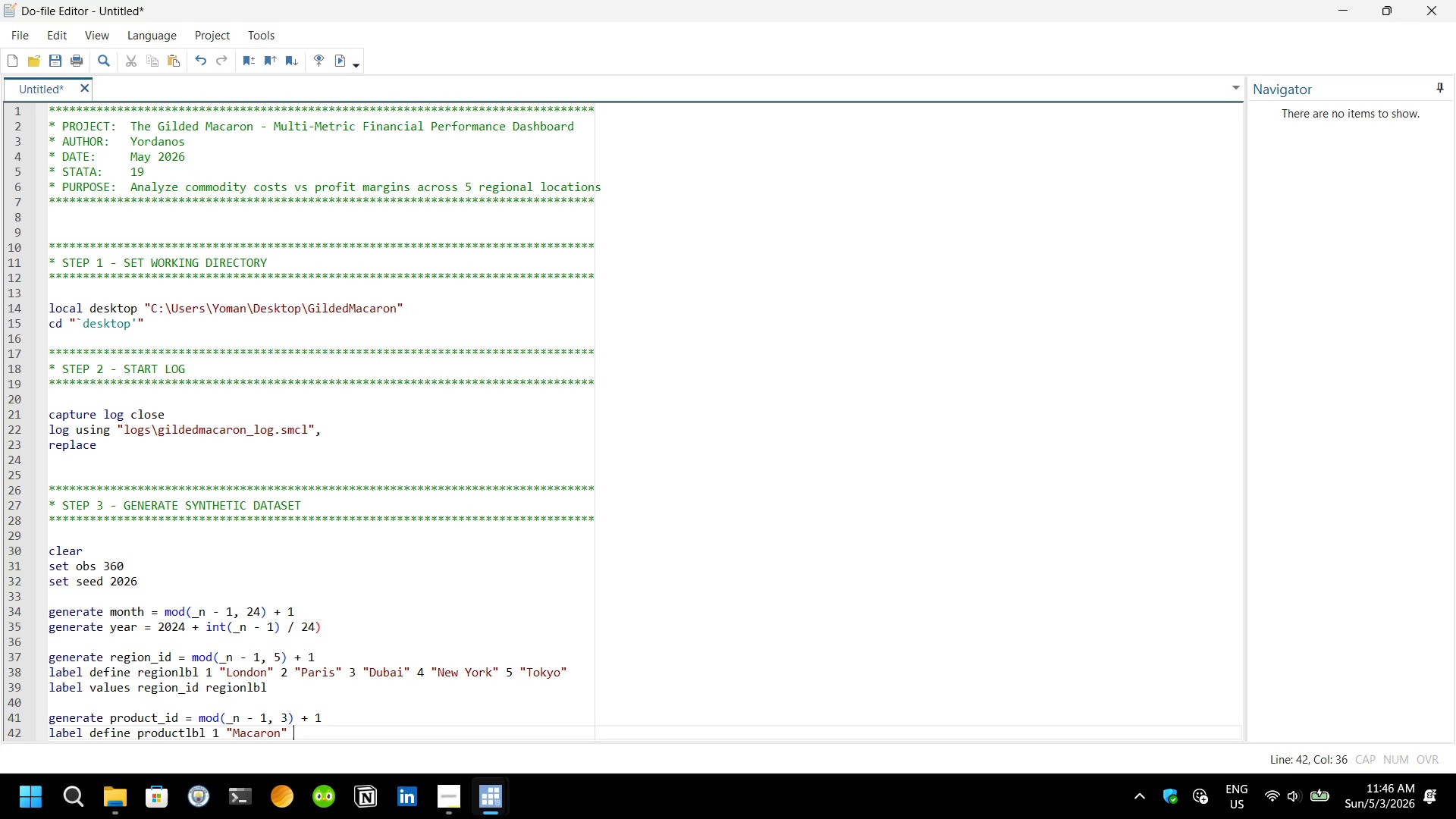 
type( 2 "Tart)
 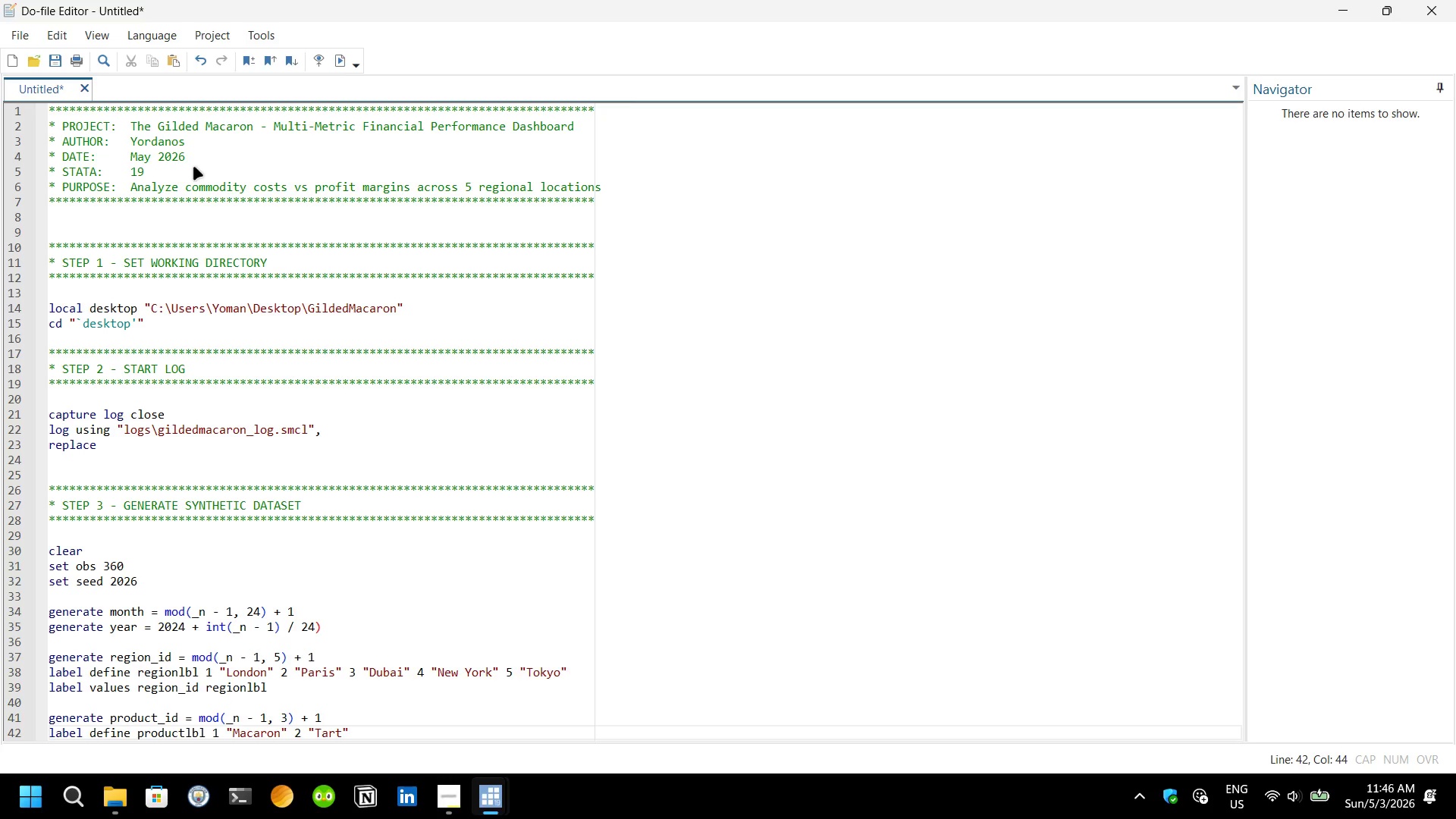 
key(ArrowRight)
 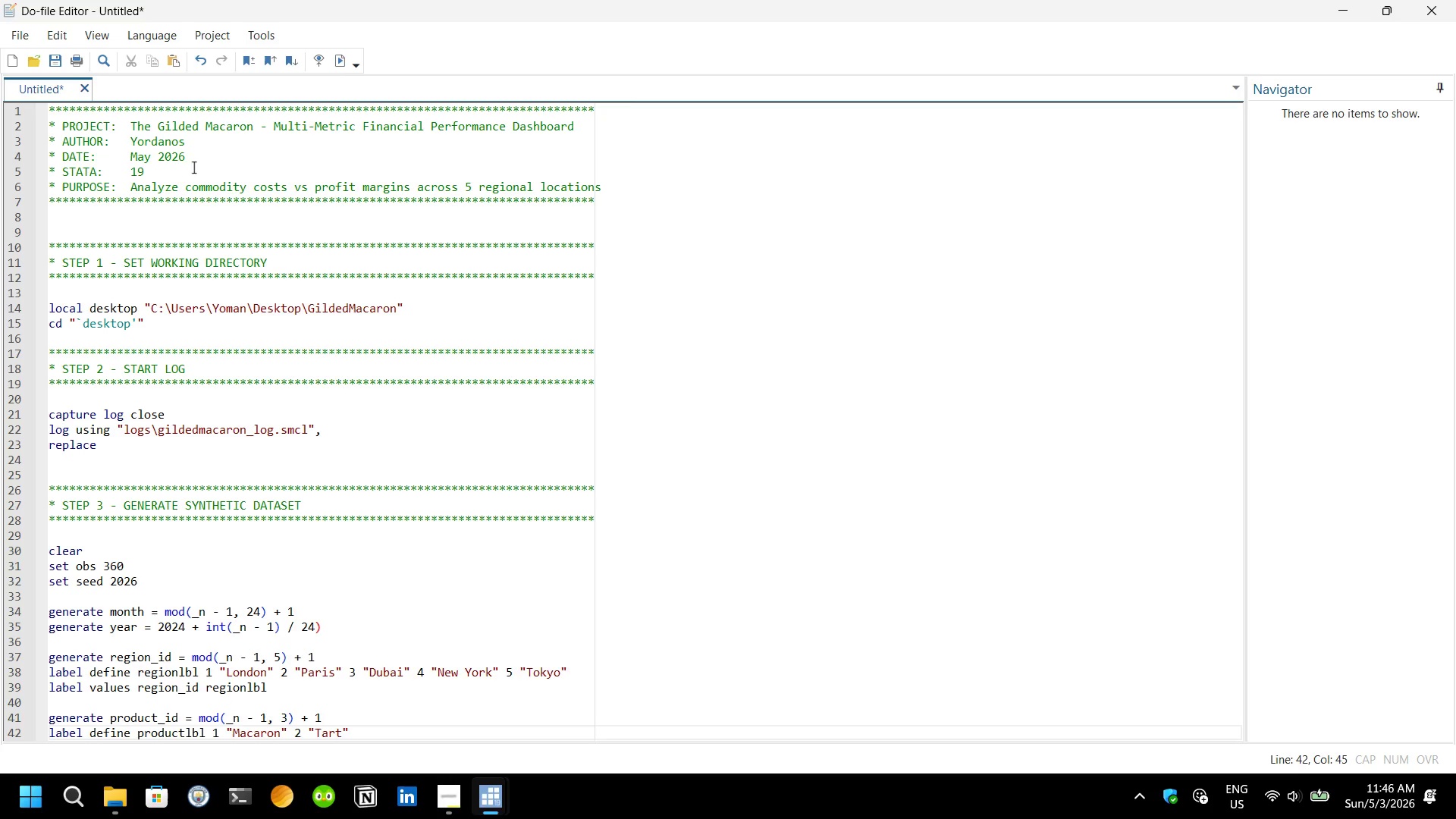 
key(Space)
 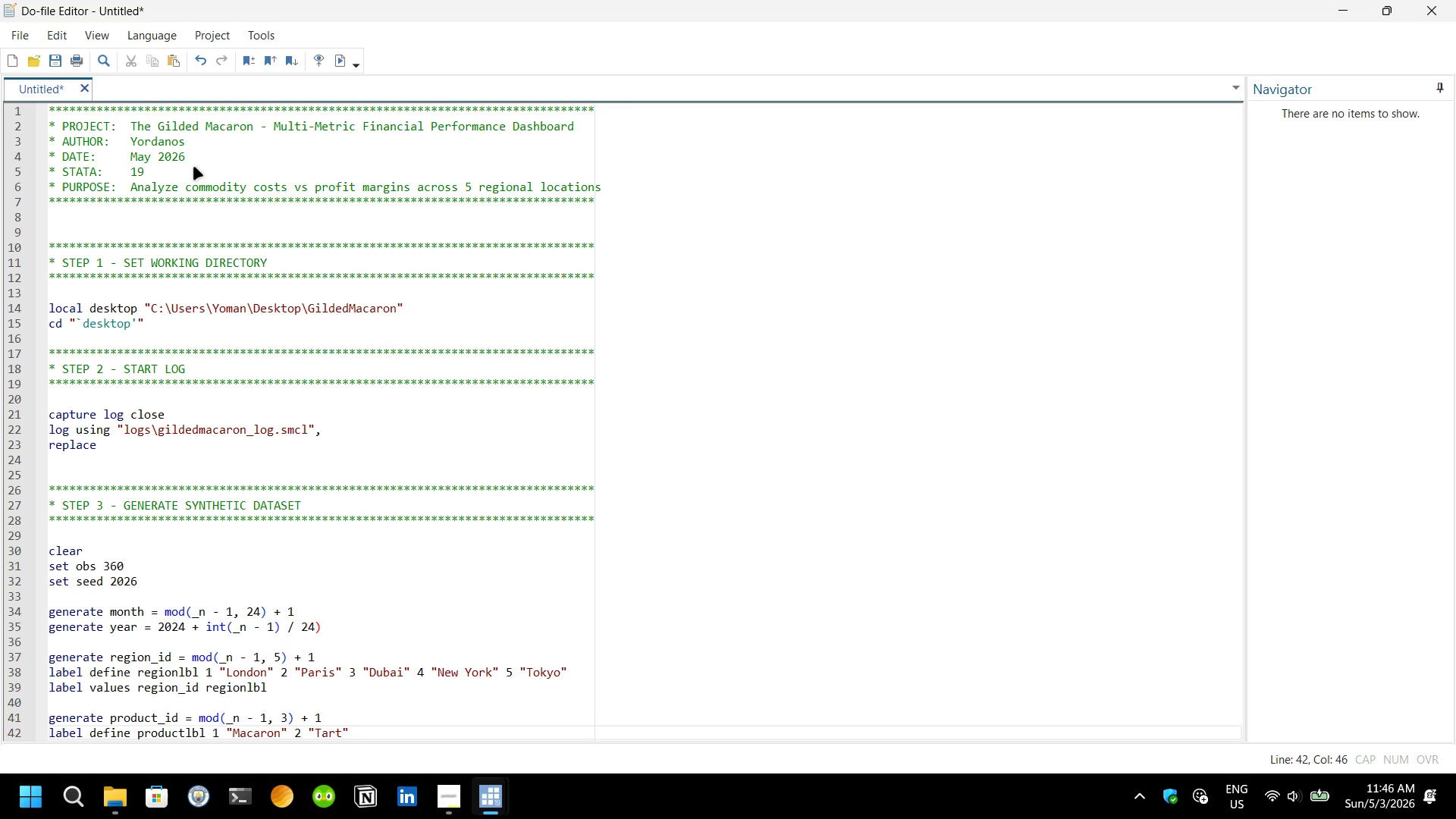 
key(3)
 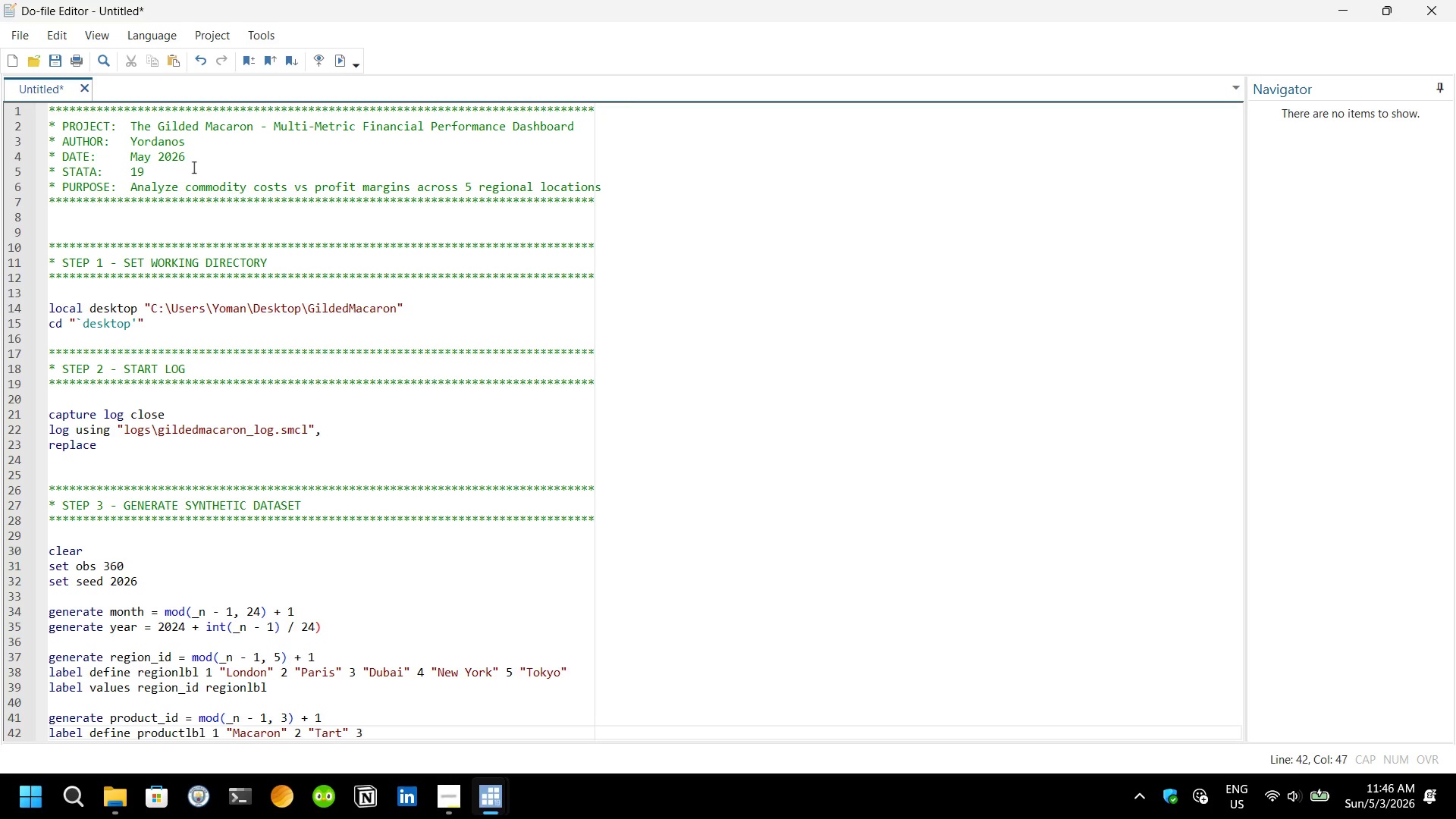 
key(ArrowRight)
 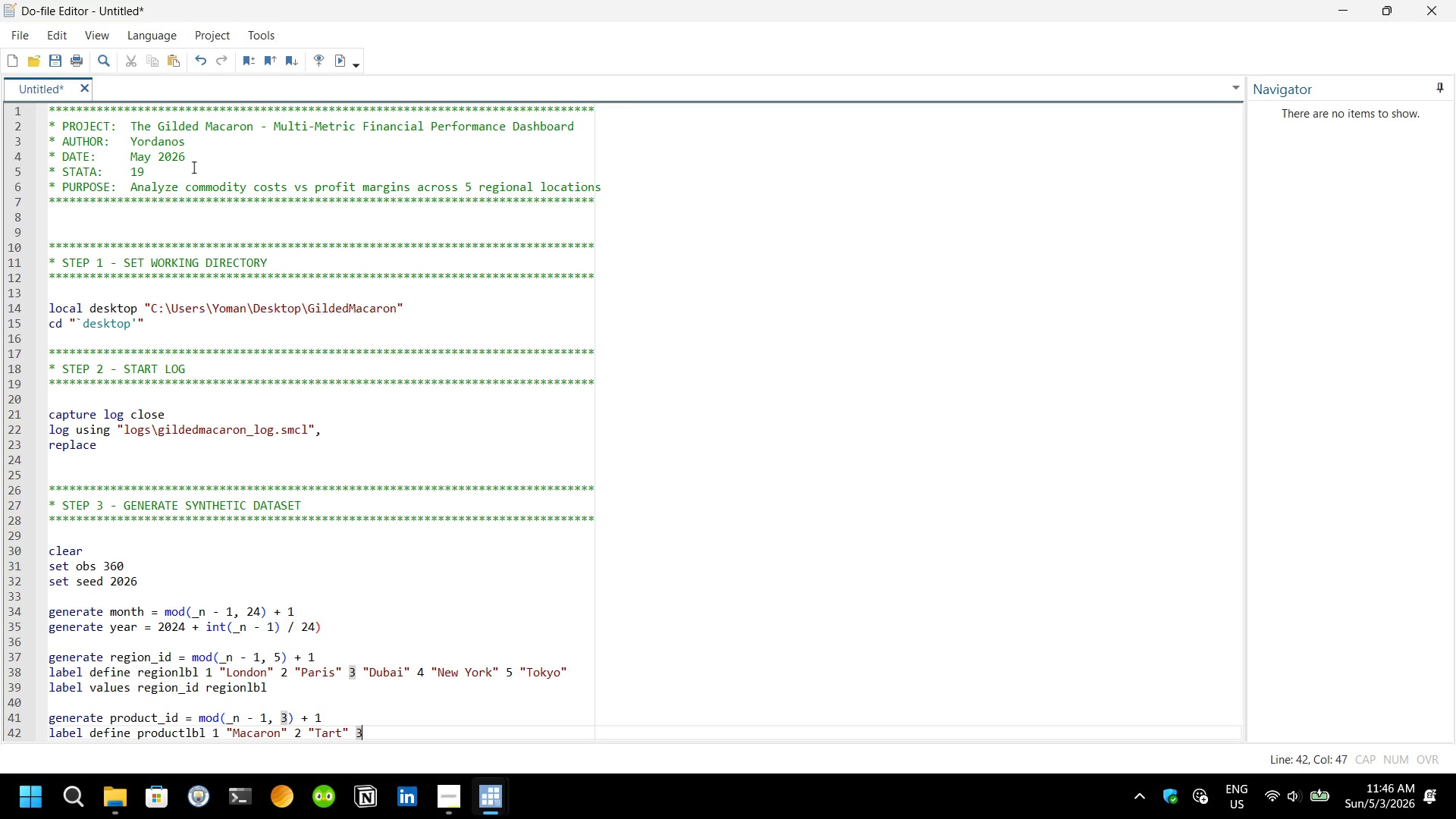 
type( "Eclair)
 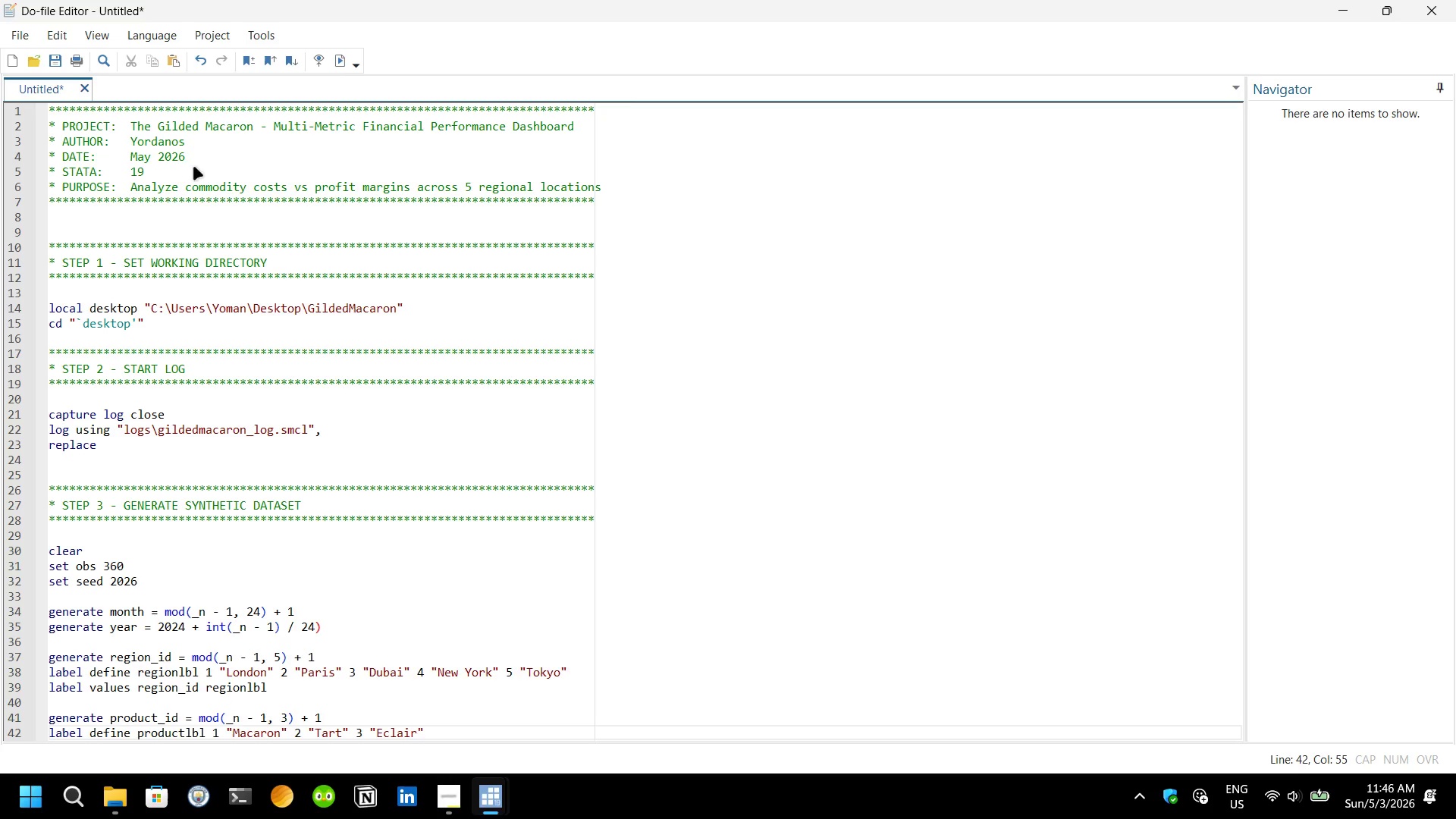 
key(ArrowRight)
 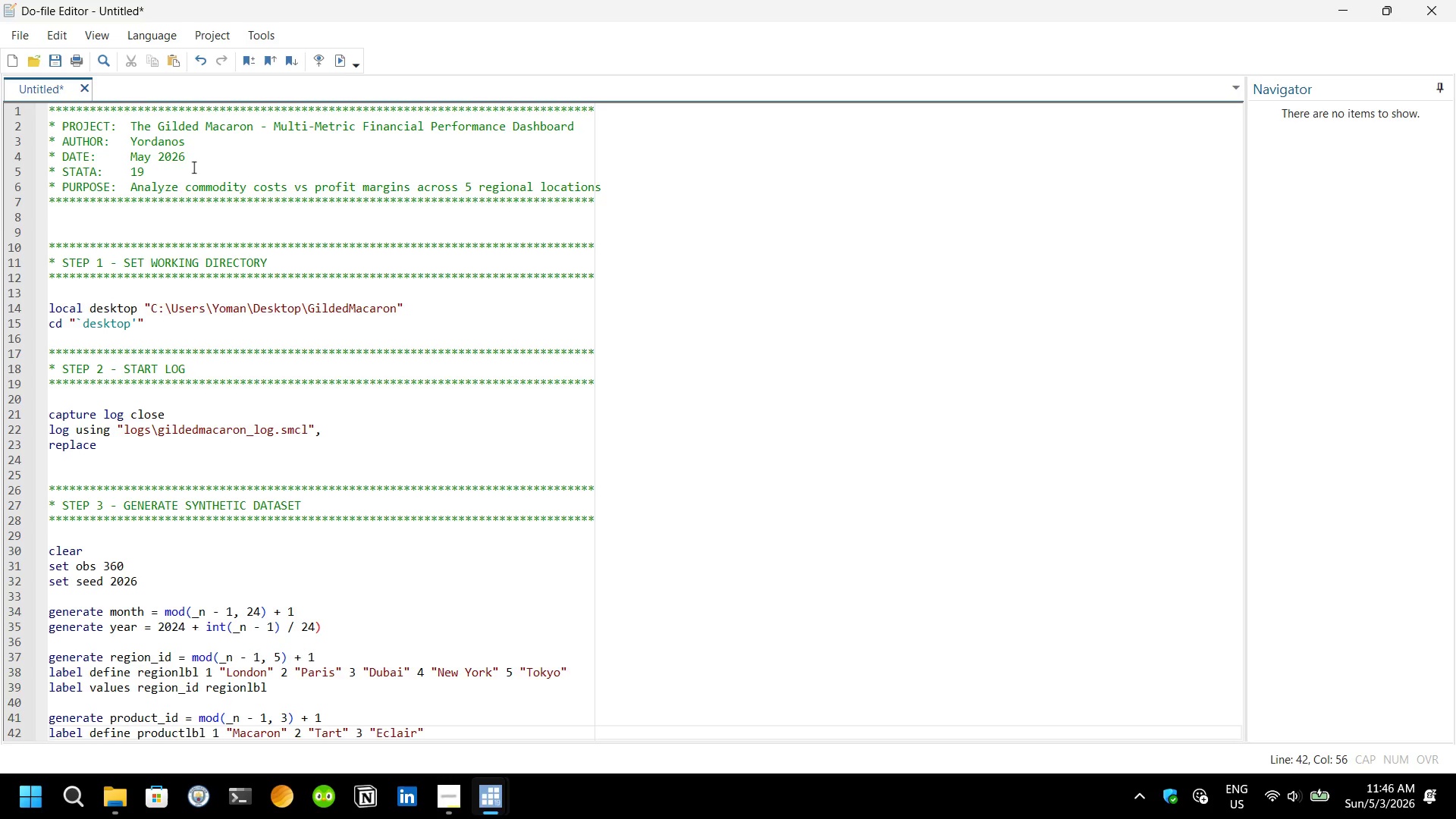 
key(Enter)
 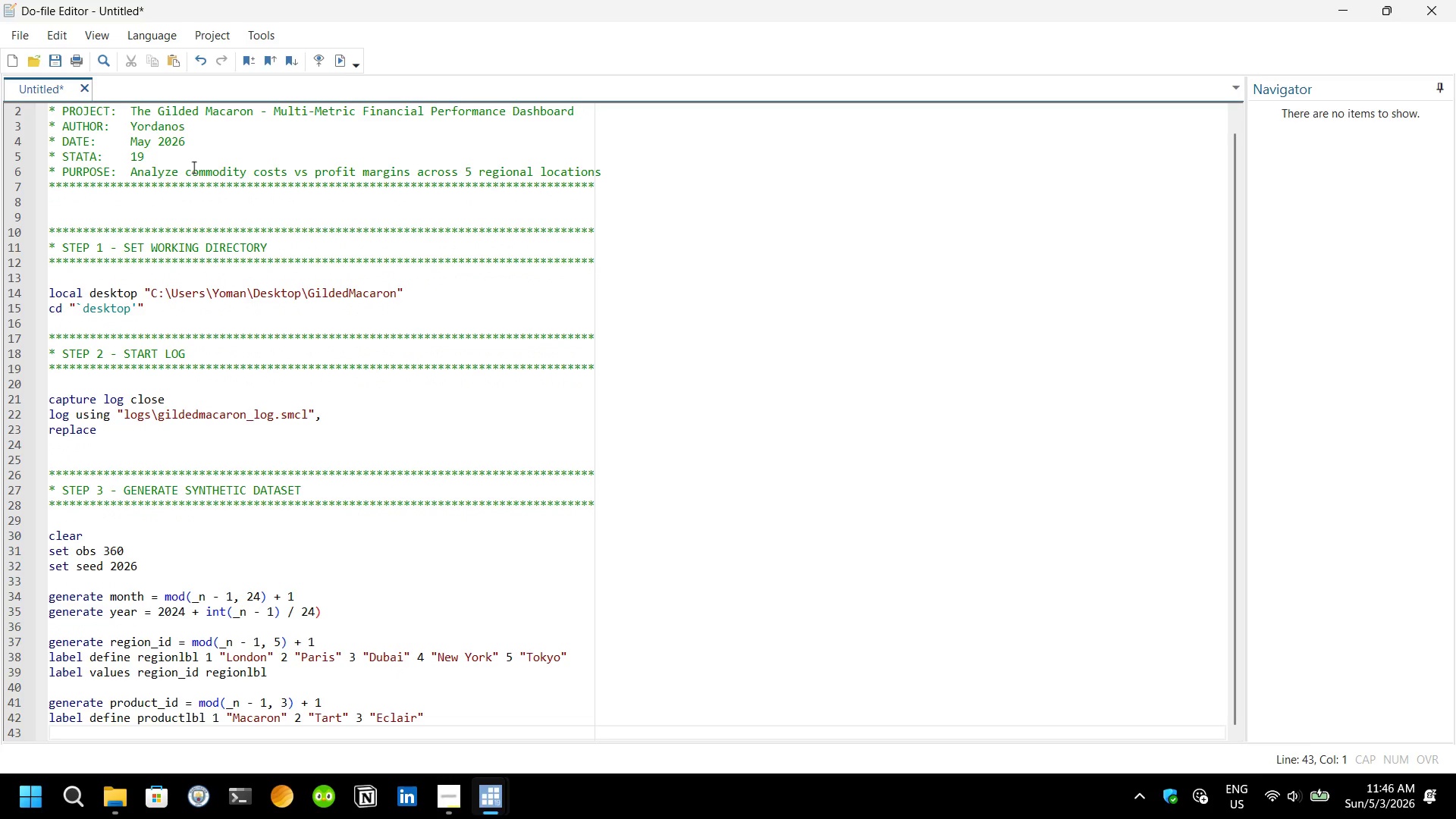 
type(label values)
key(Tab)
type( produ)
 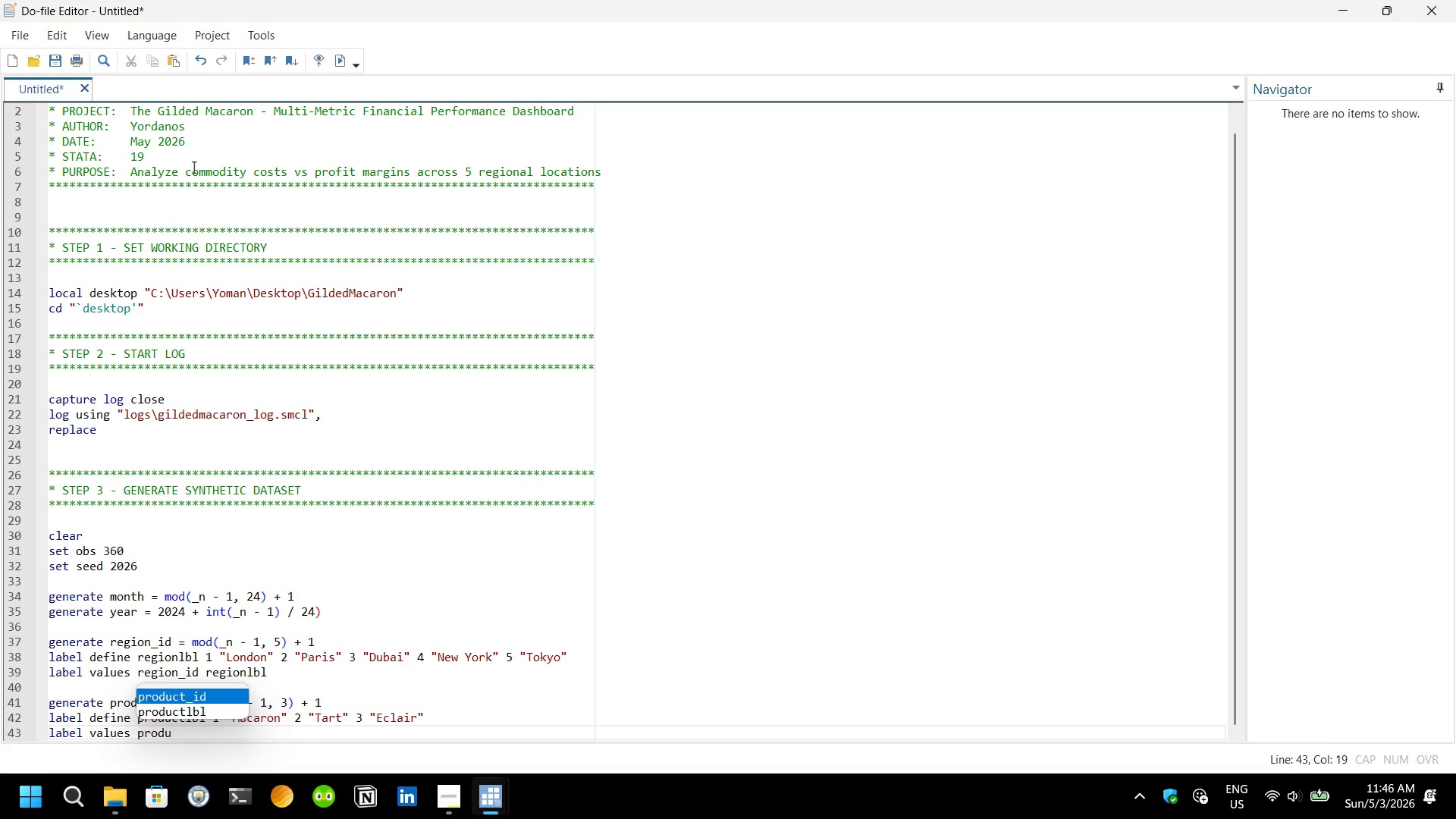 
key(Enter)
 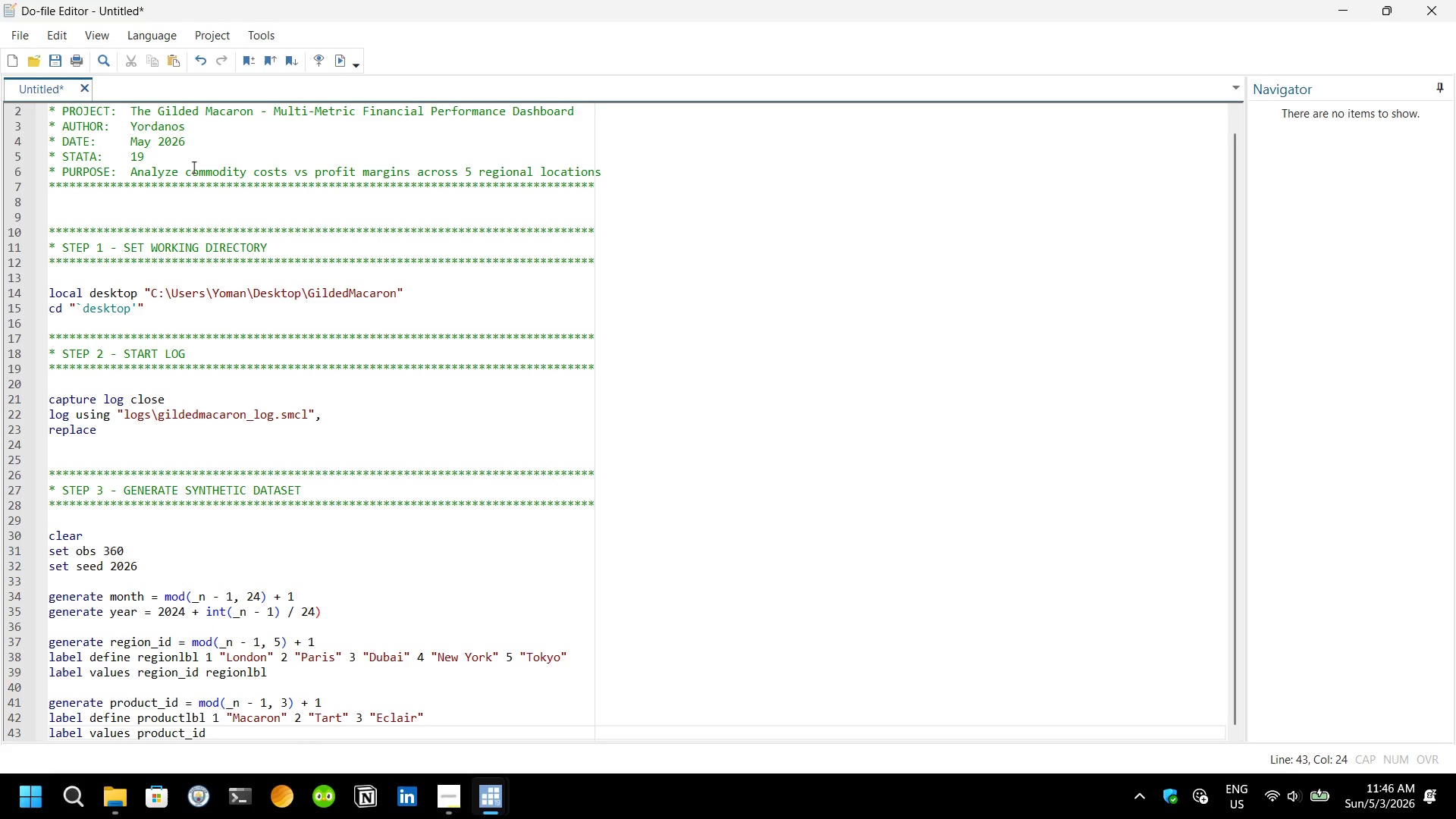 
type( pro)
 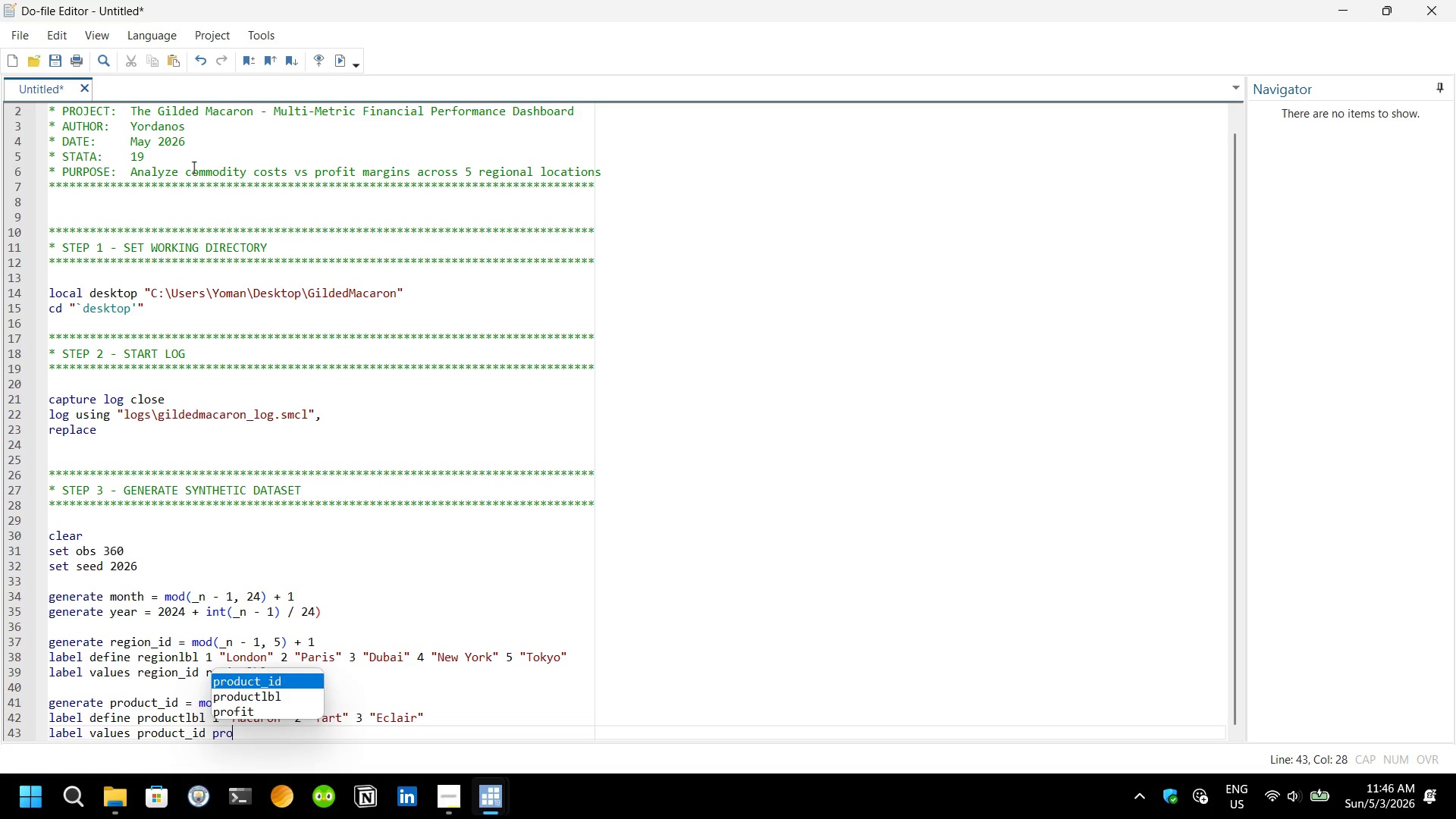 
key(ArrowDown)
 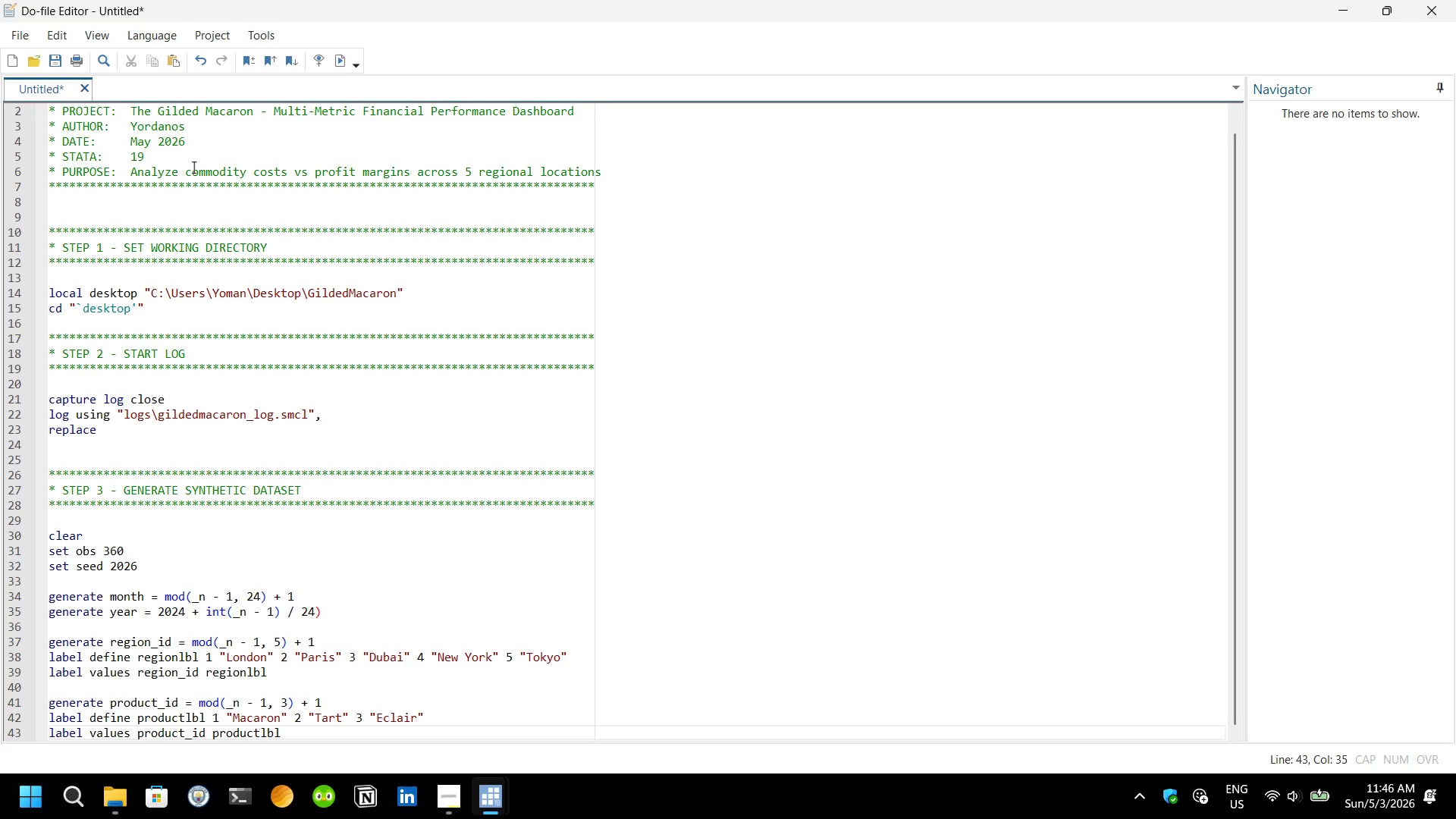 
key(Enter)
 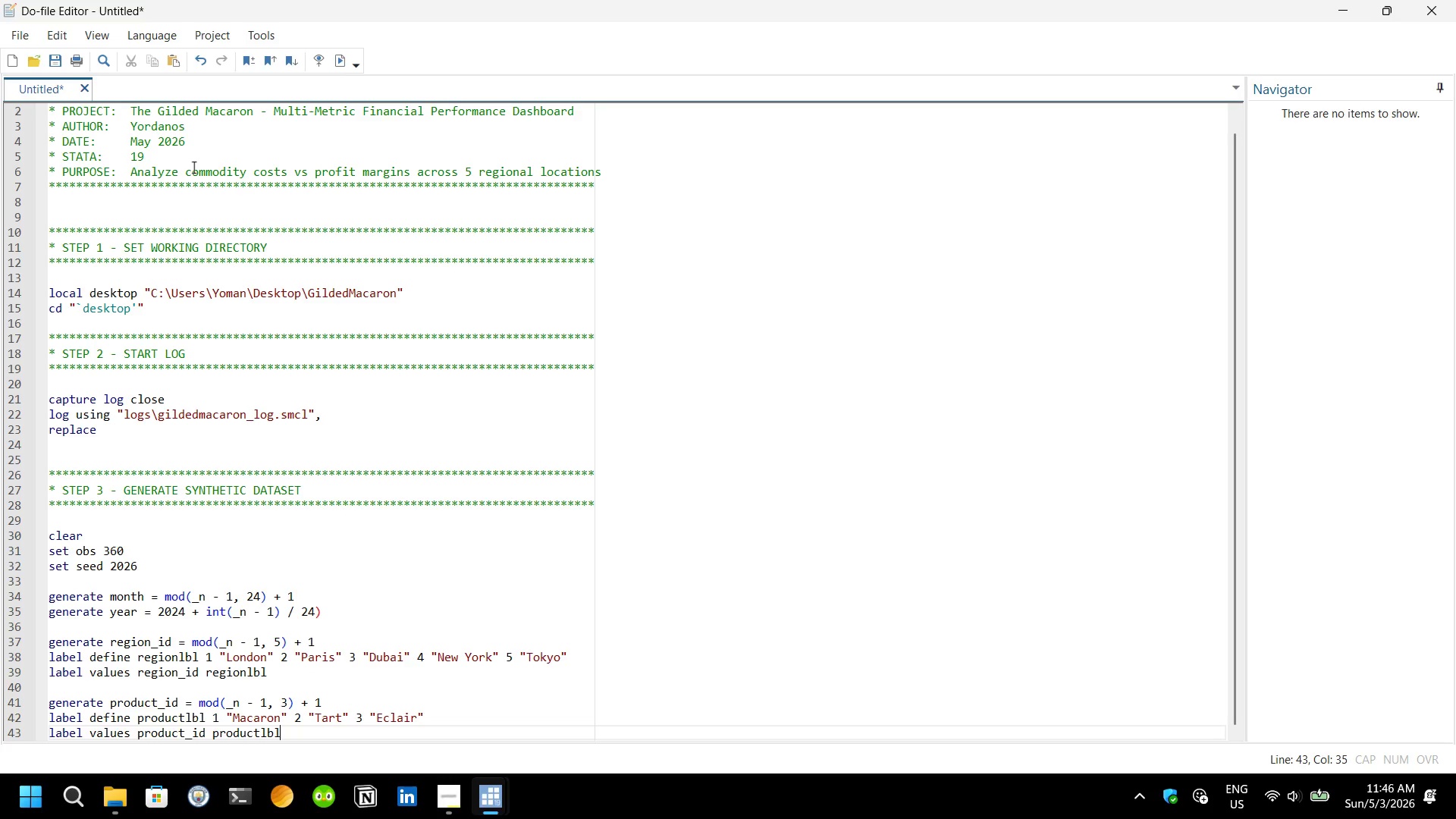 
key(Enter)
 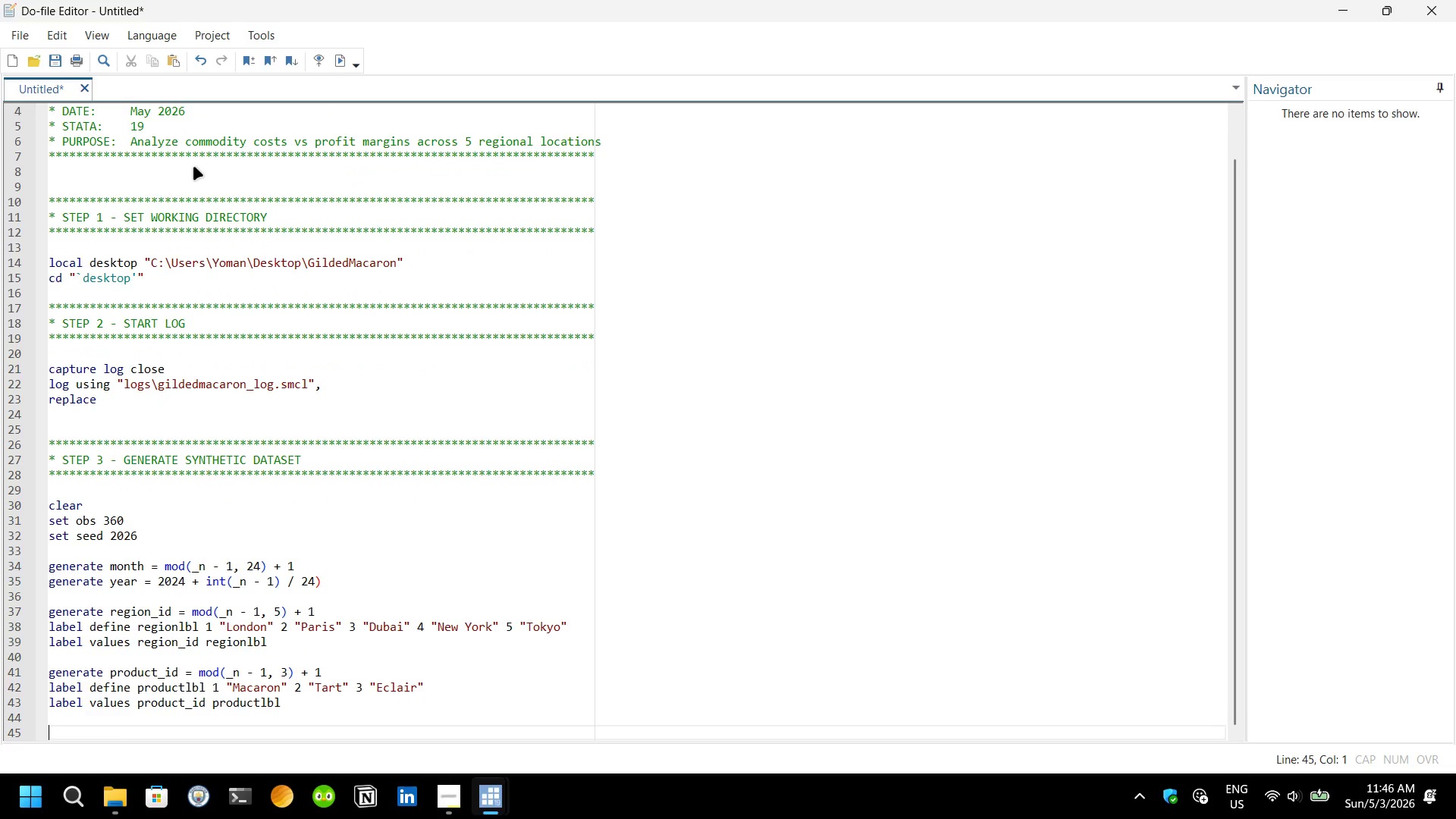 
key(Enter)
 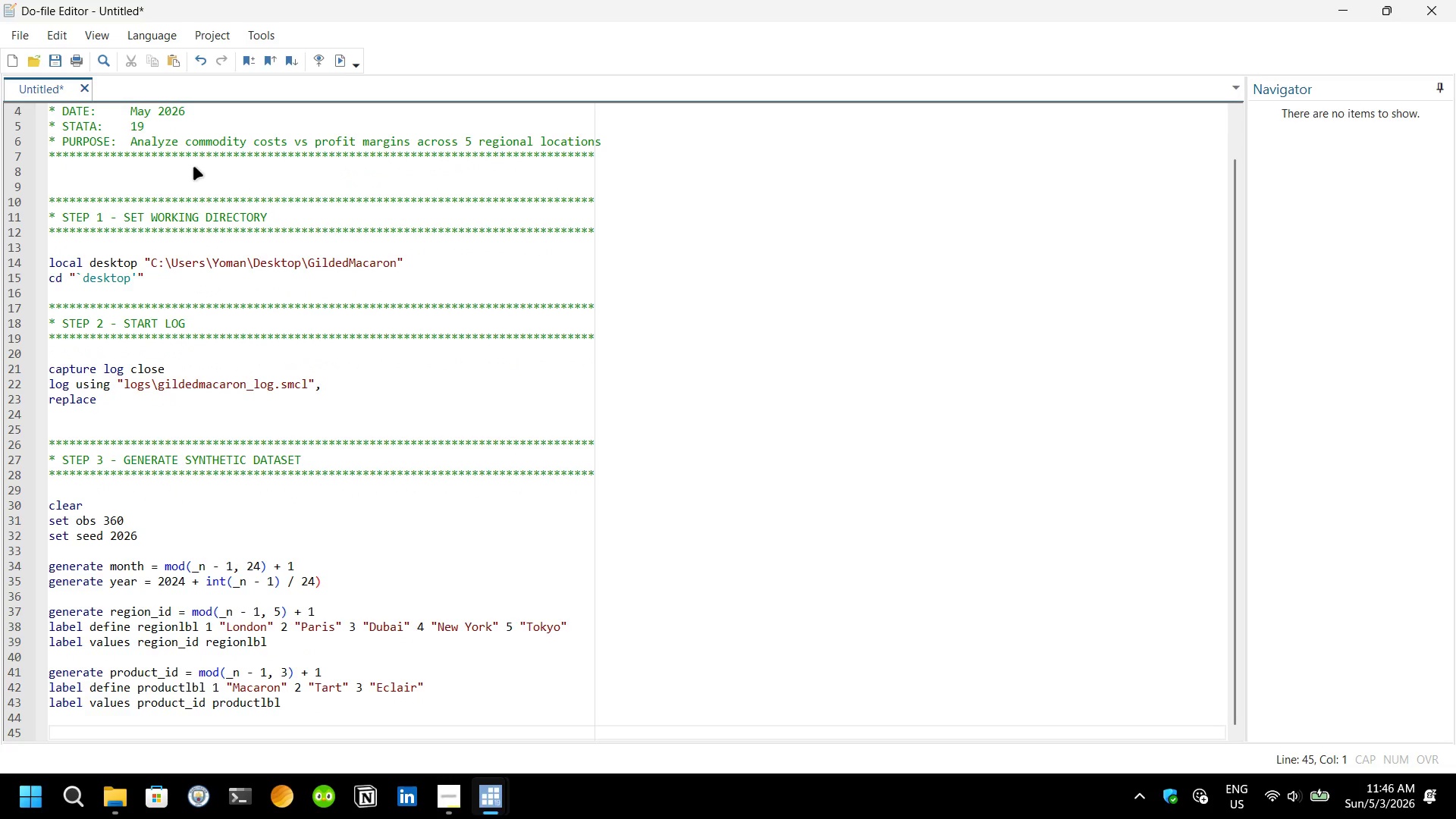 
wait(8.77)
 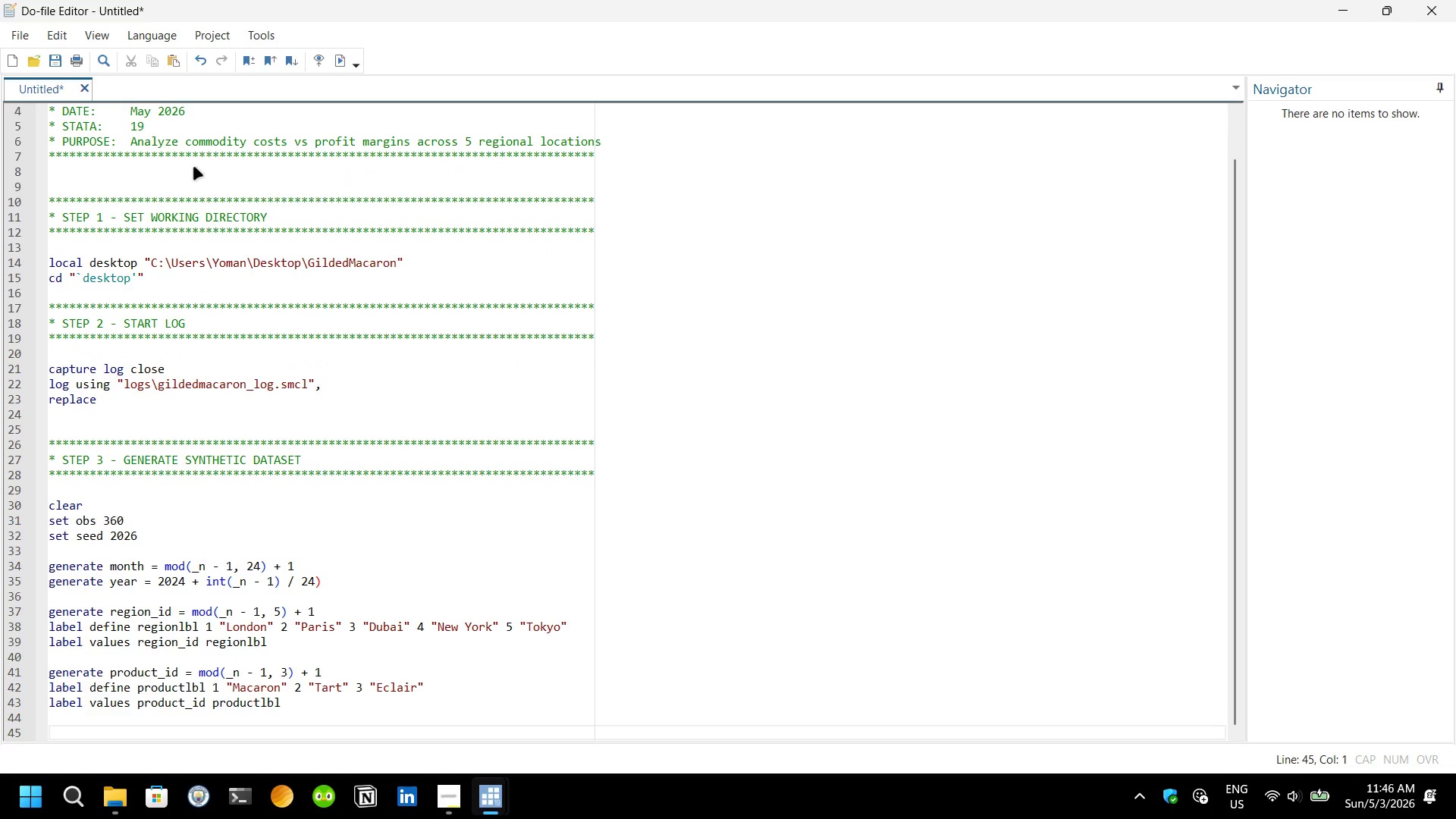 
type(gener)
 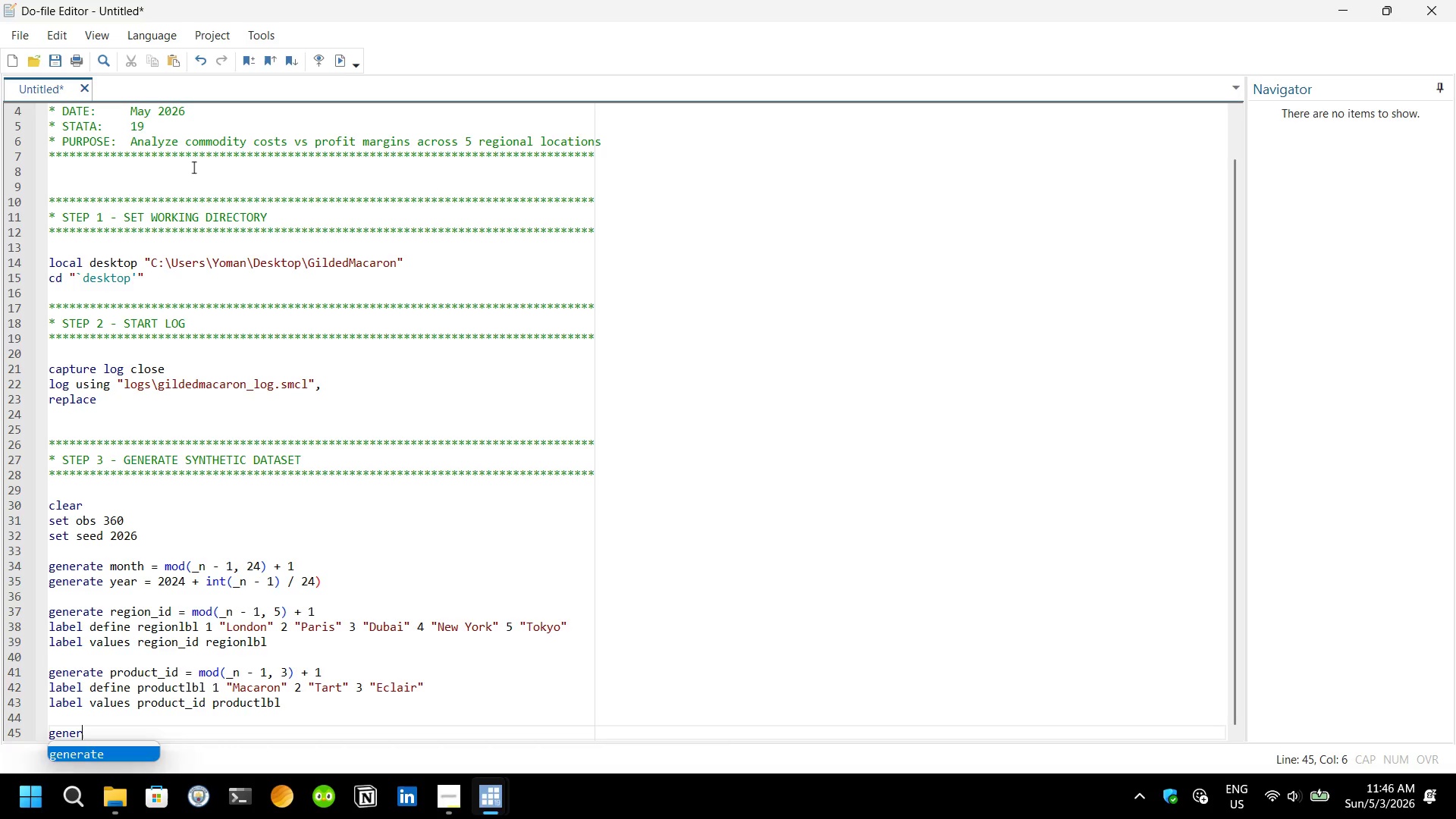 
key(Enter)
 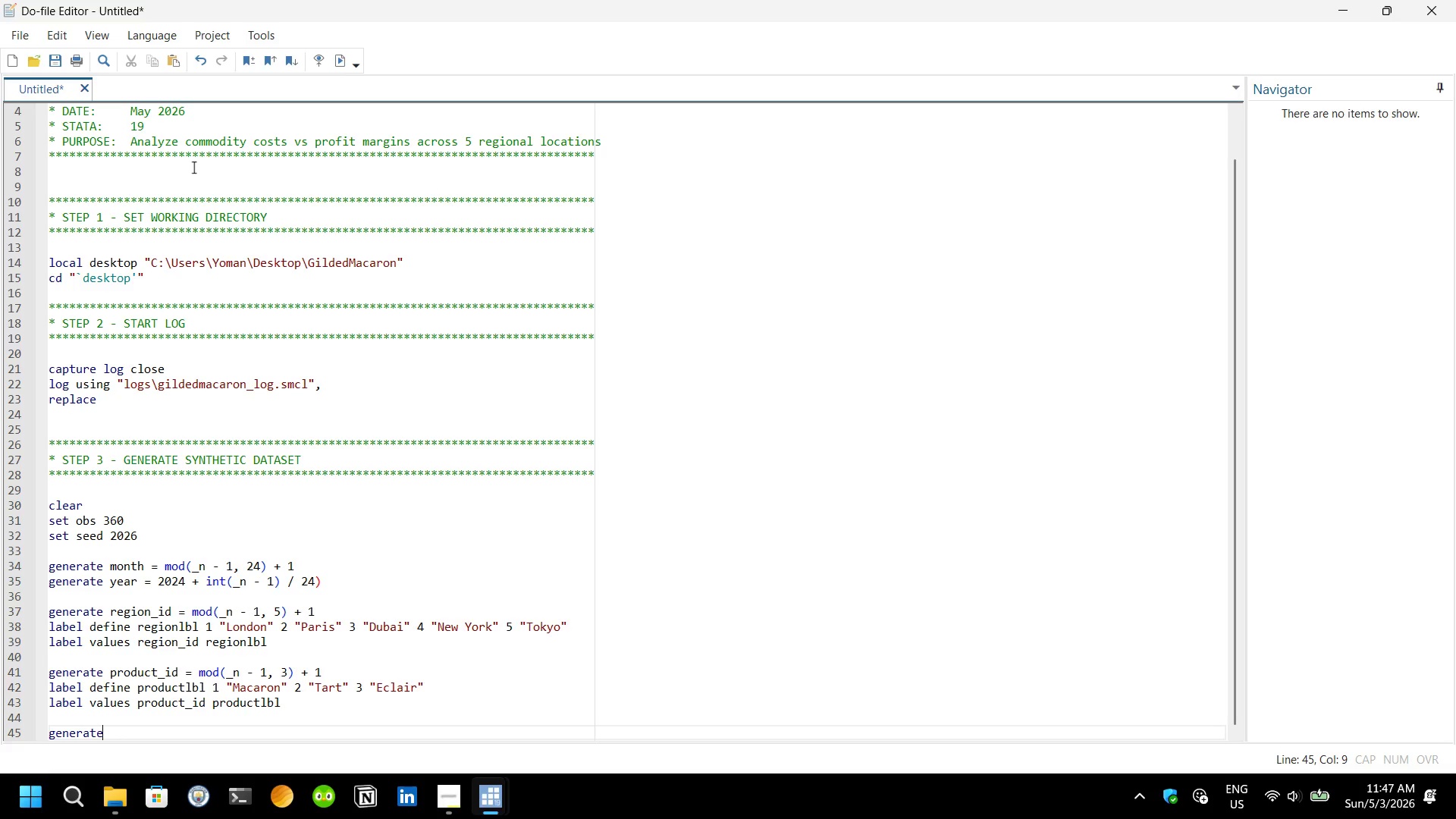 
type( base_price = )
 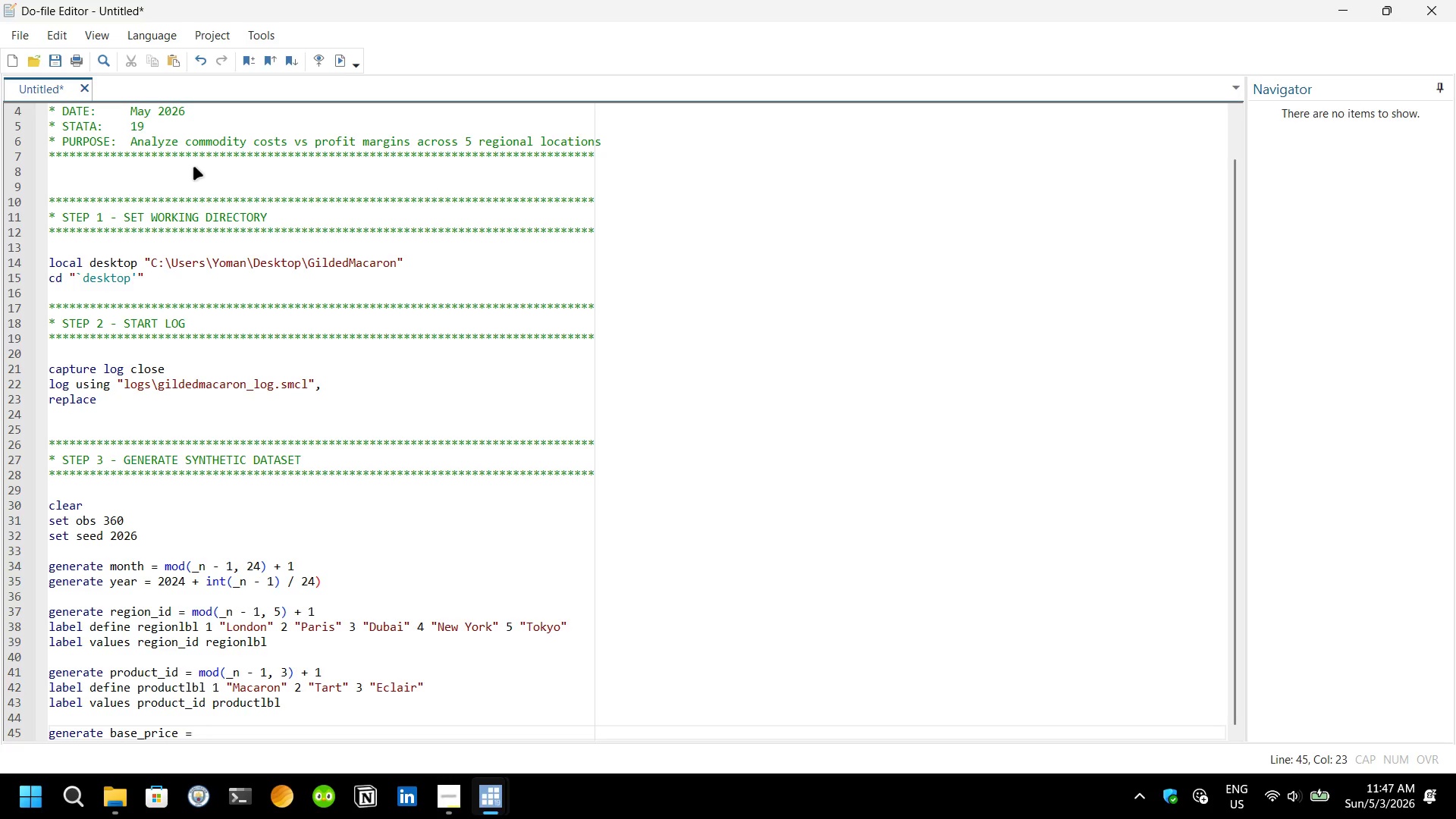 
type(8.50 if product)
 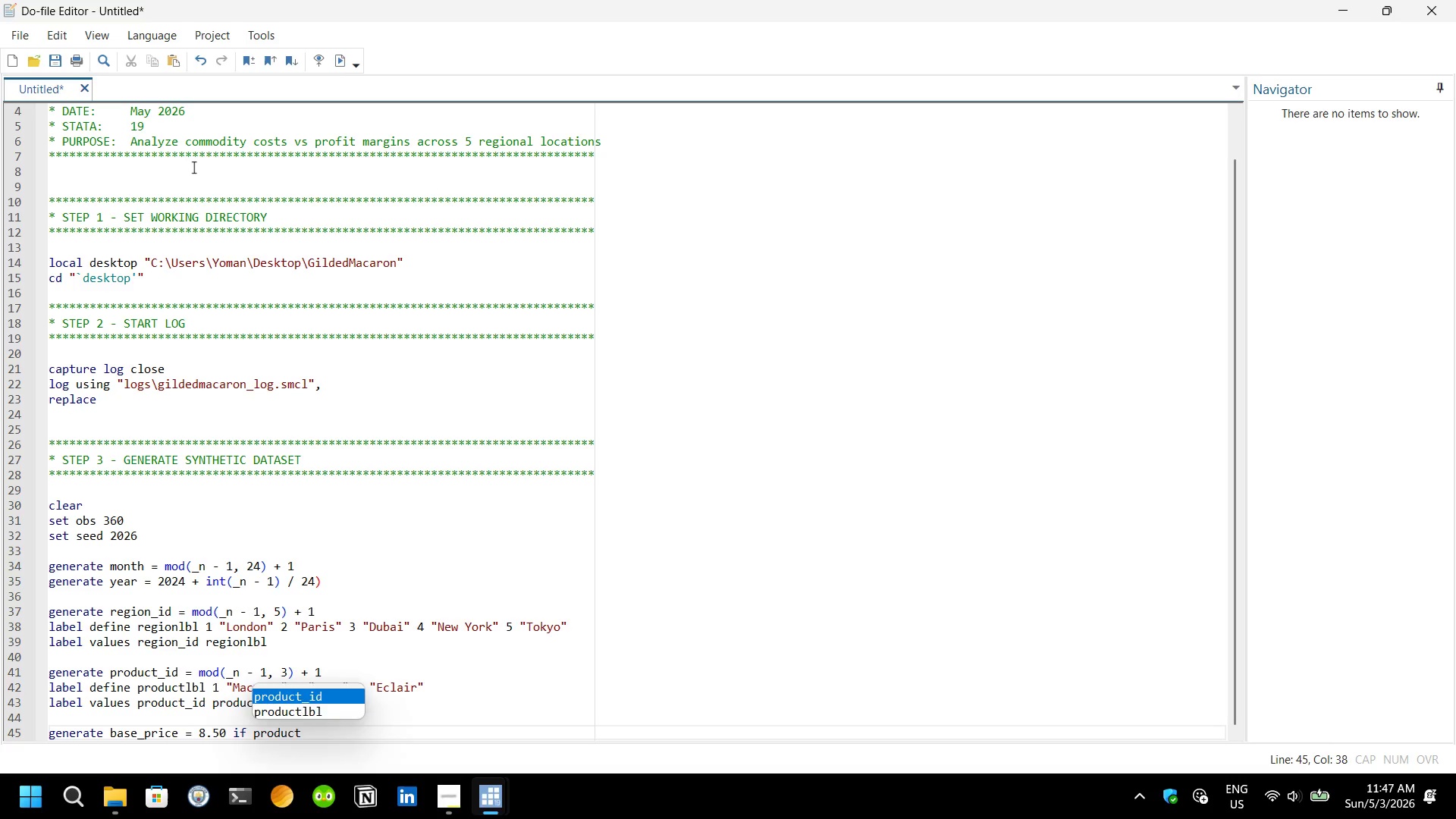 
key(Enter)
 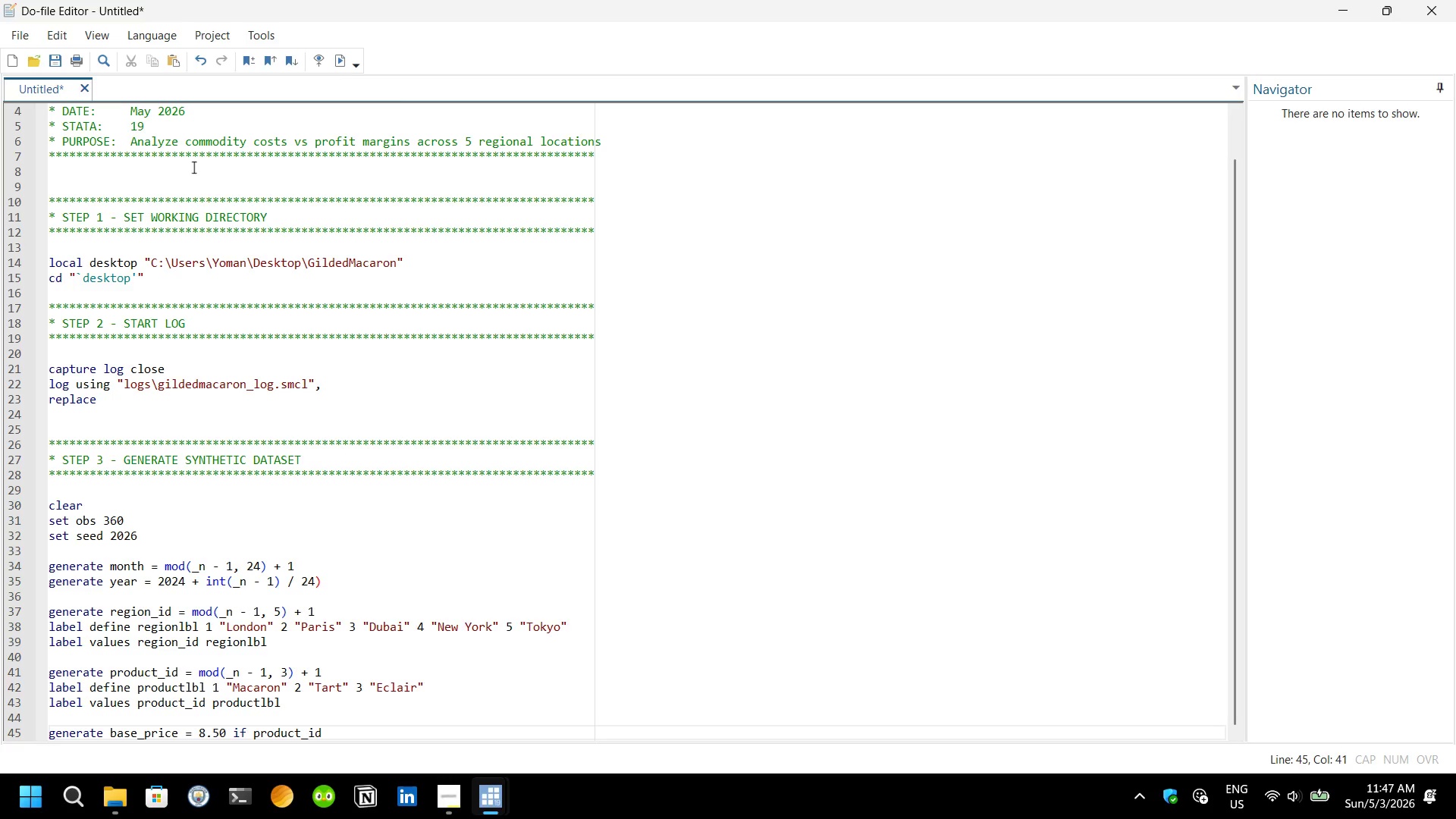 
key(Space)
 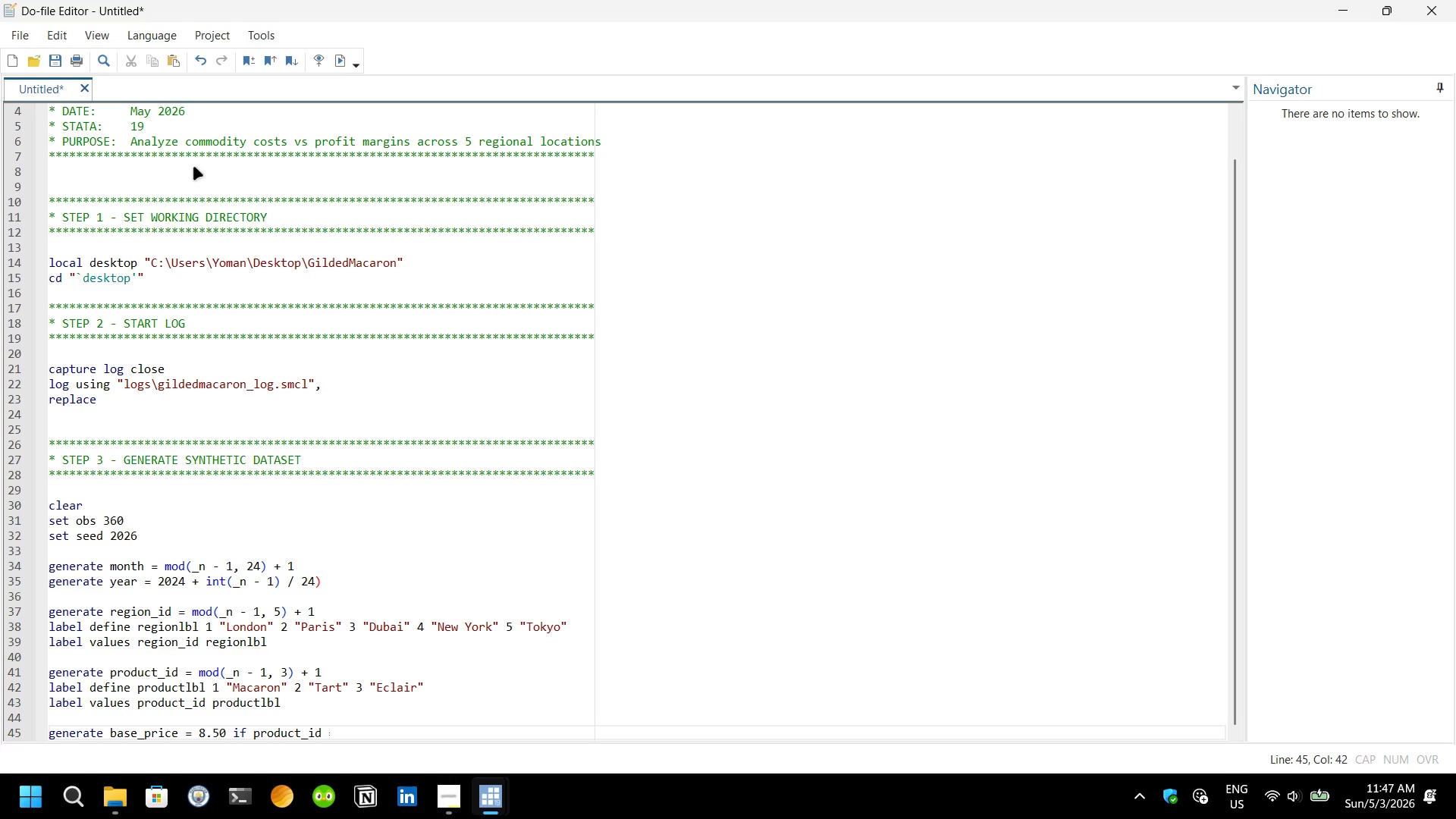 
key(Equal)
 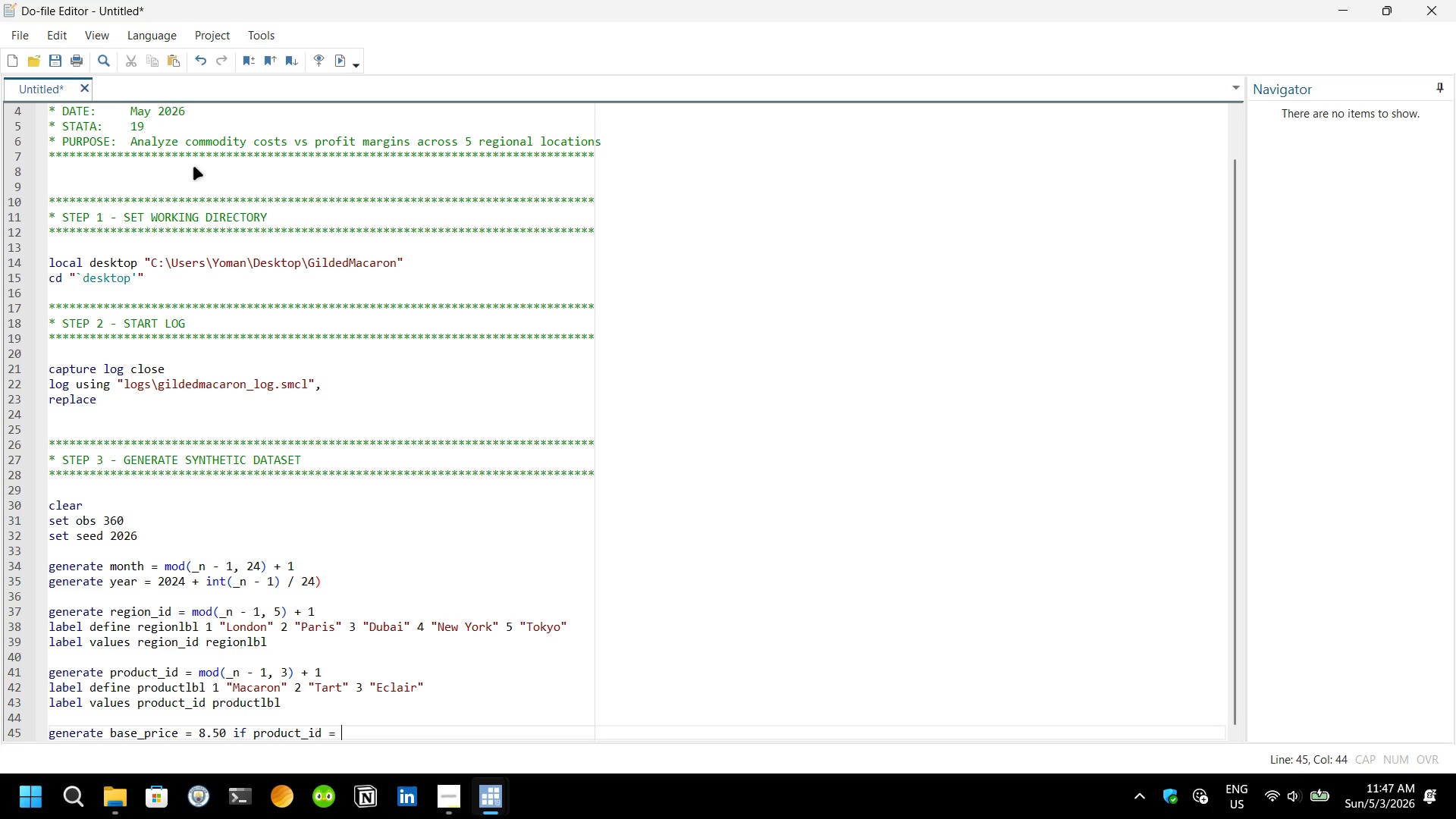 
key(Space)
 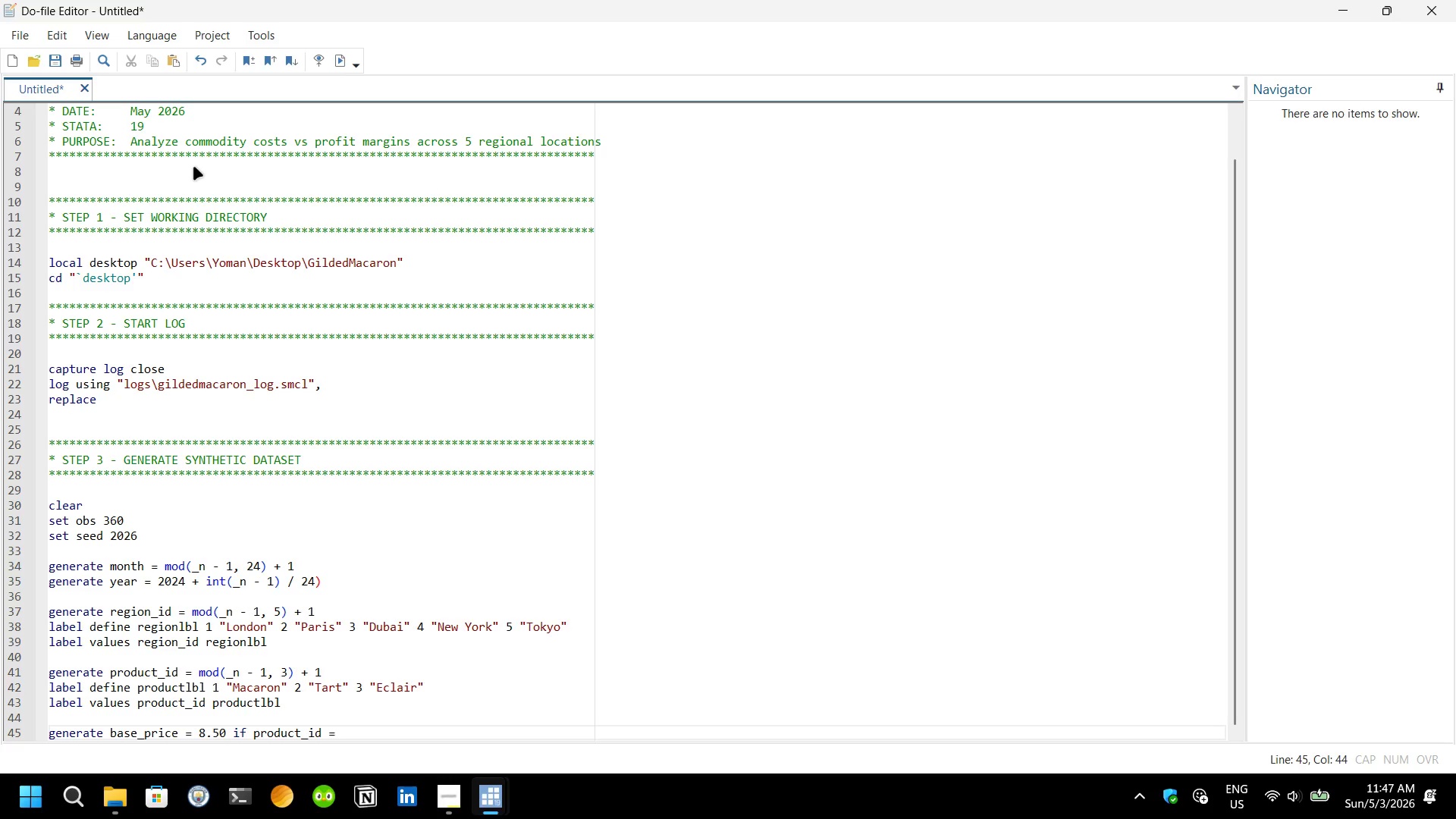 
key(1)
 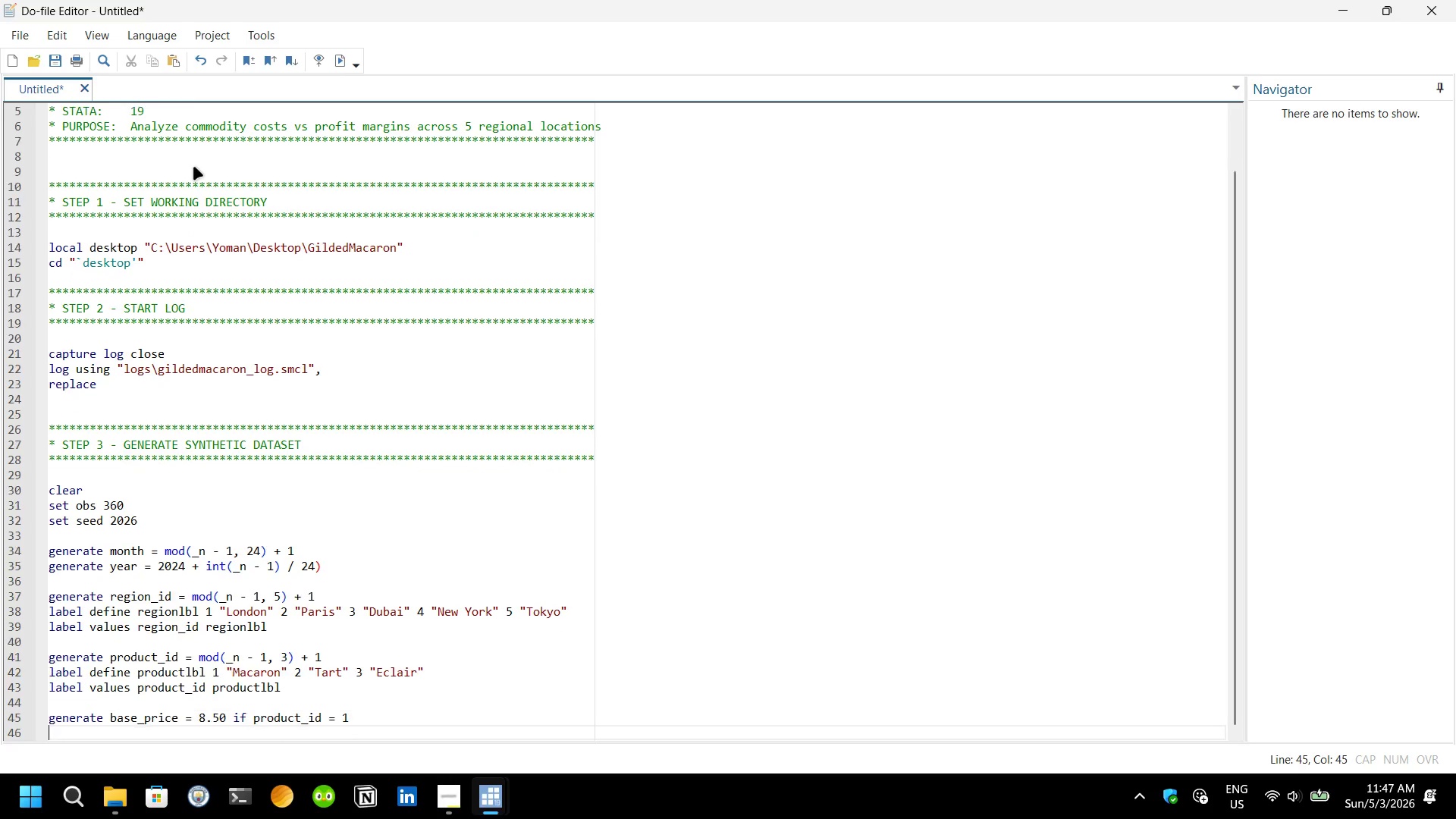 
key(Enter)
 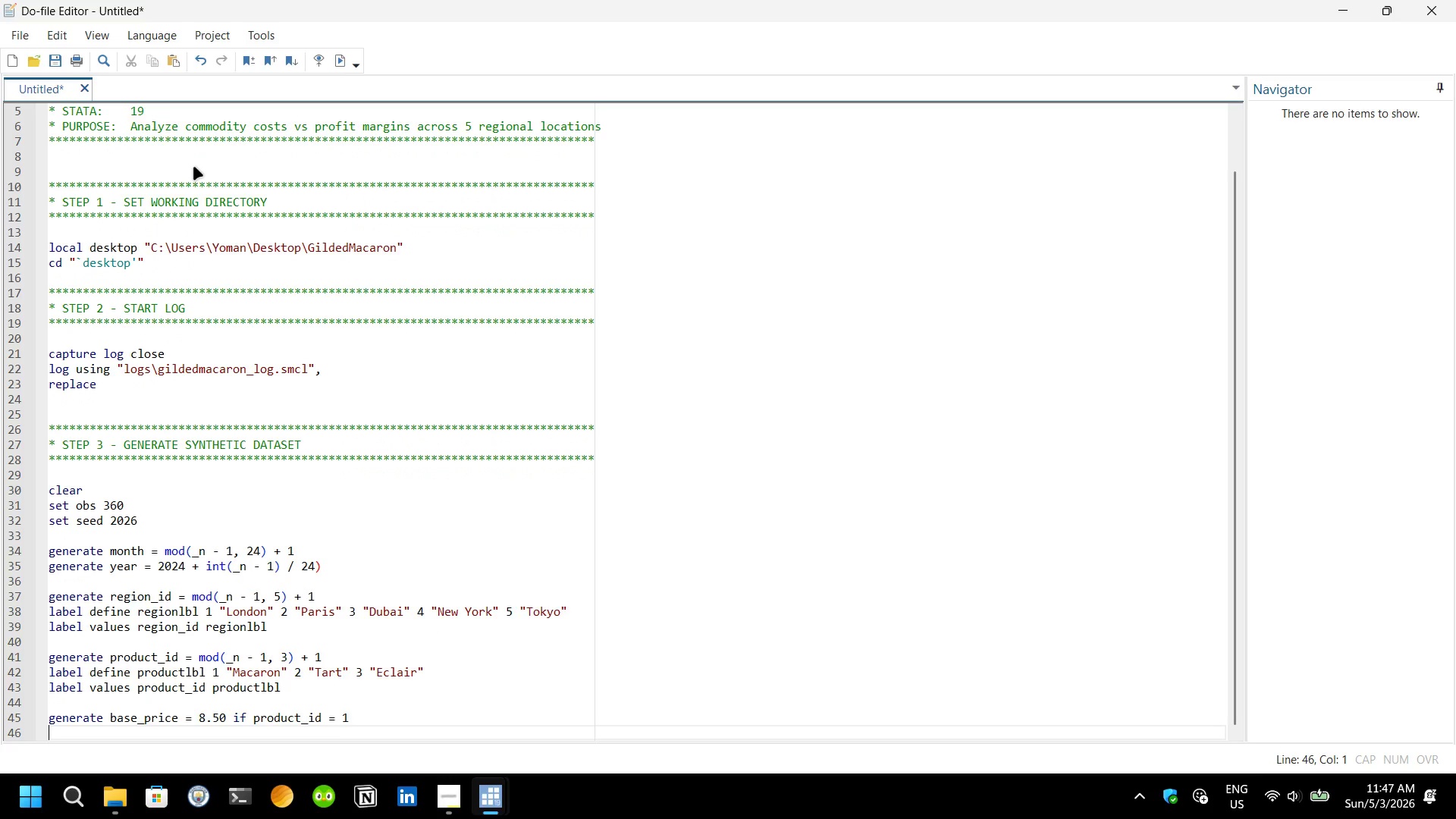 
type(rep)
 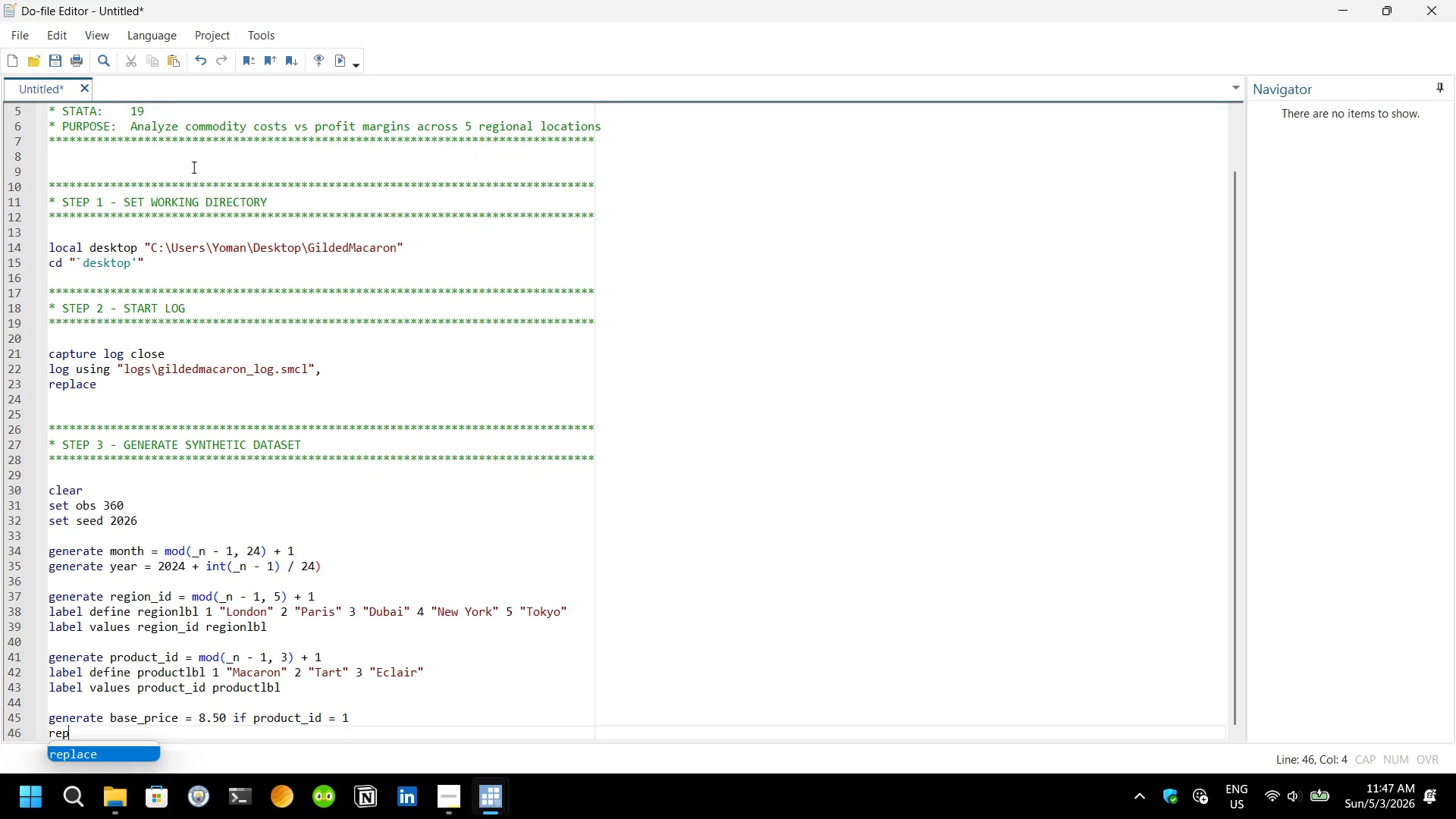 
key(Enter)
 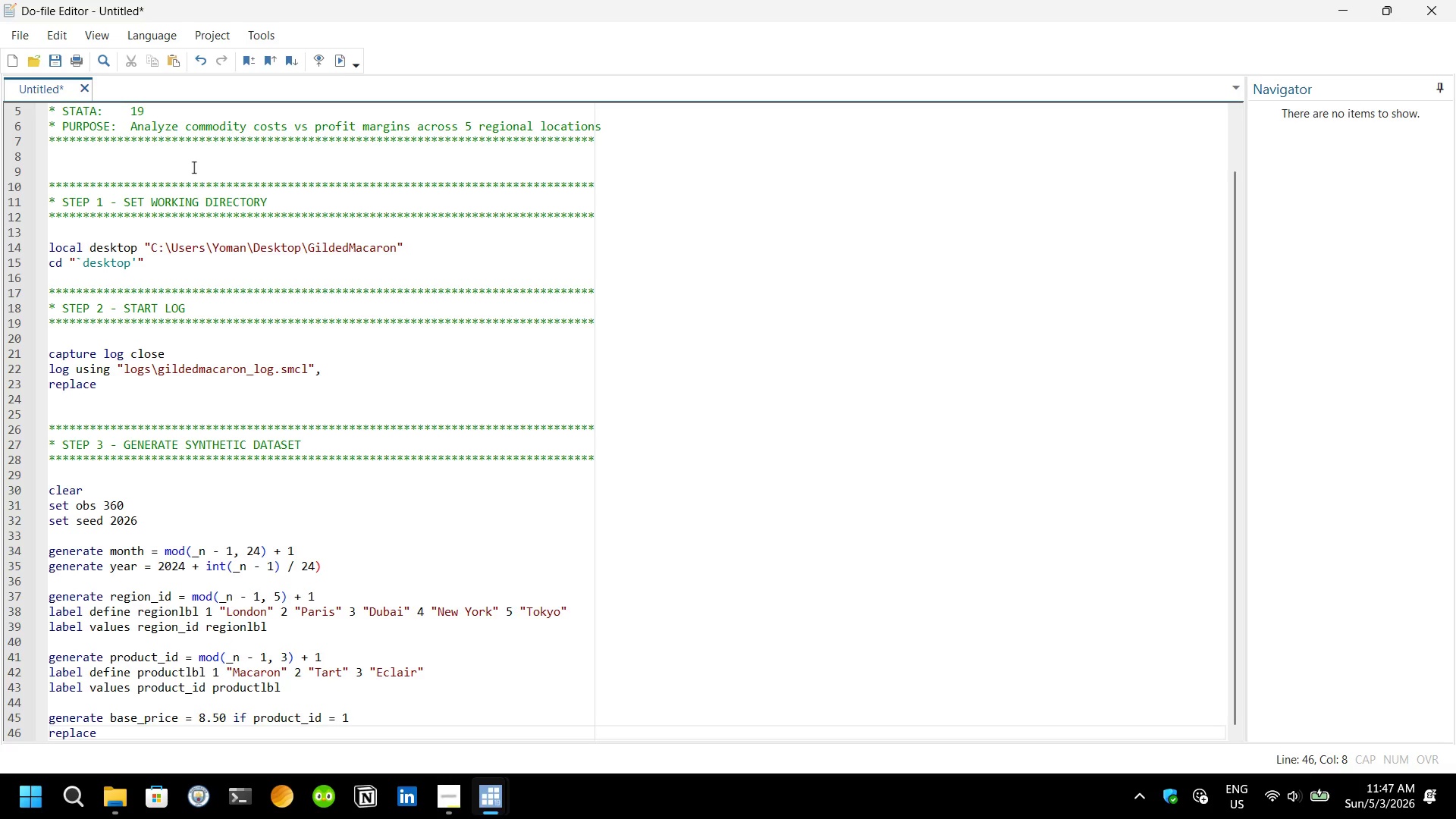 
key(Space)
 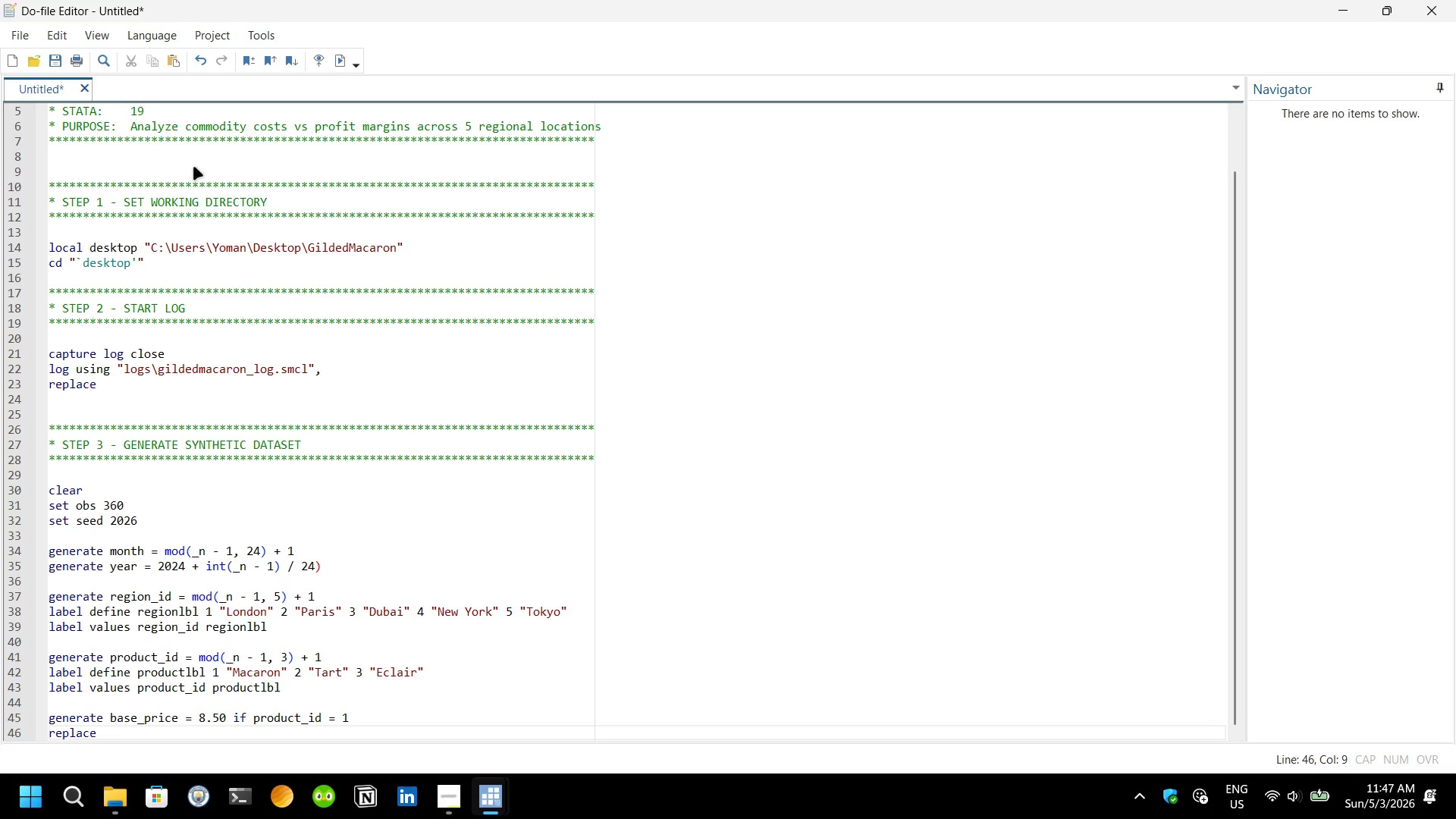 
type(base)
 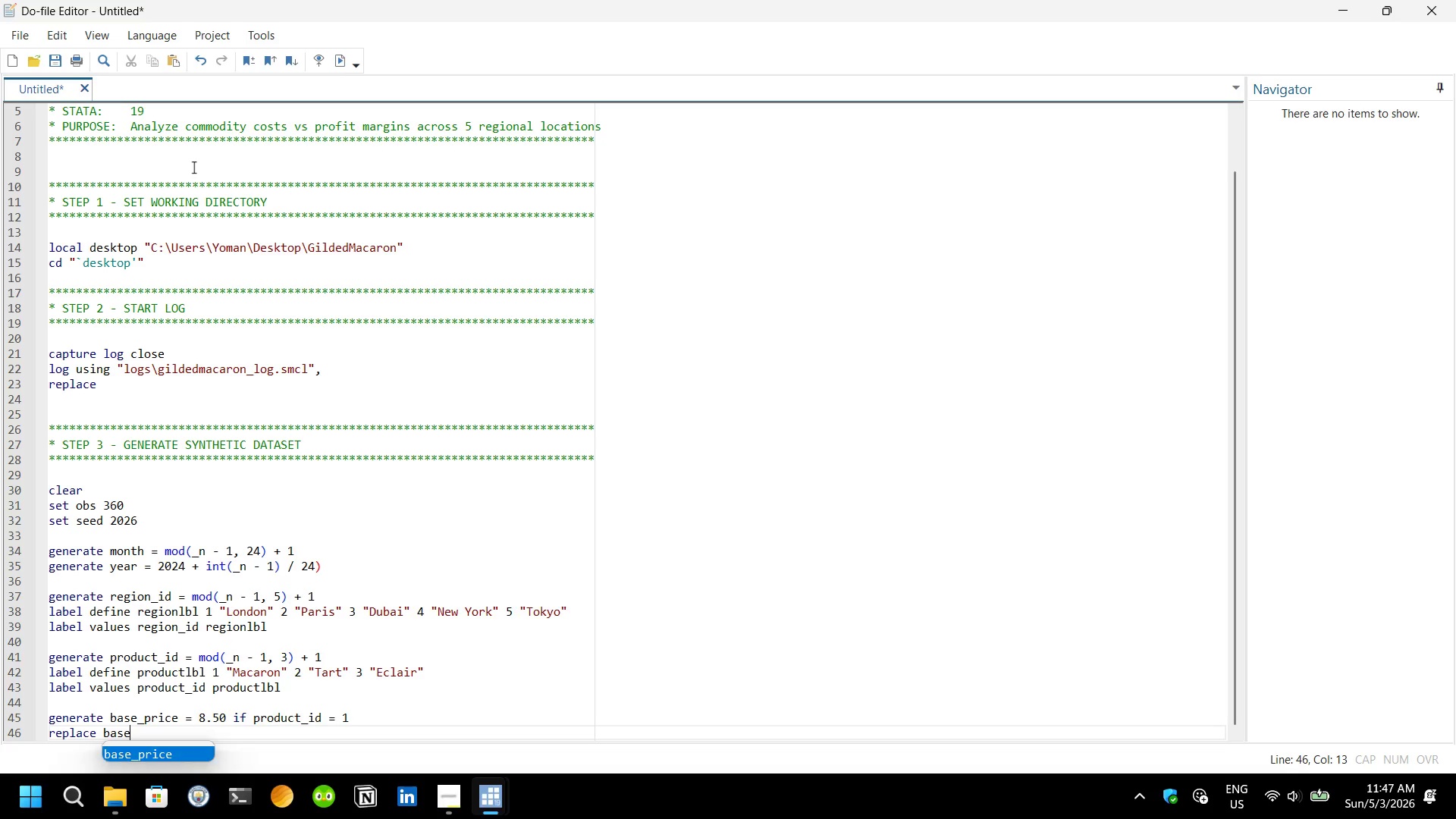 
key(Enter)
 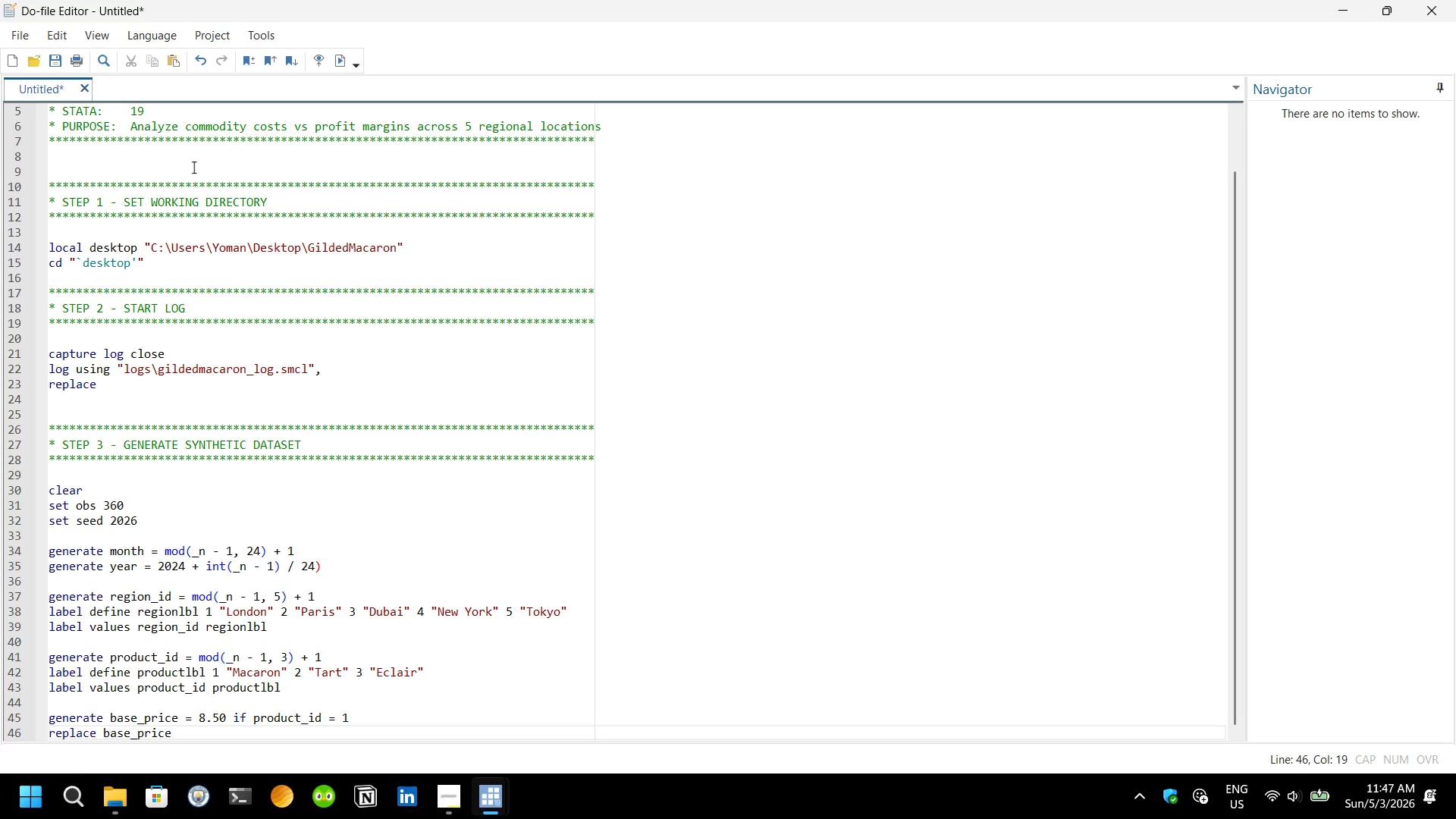 
type( = 6.75 if prod)
 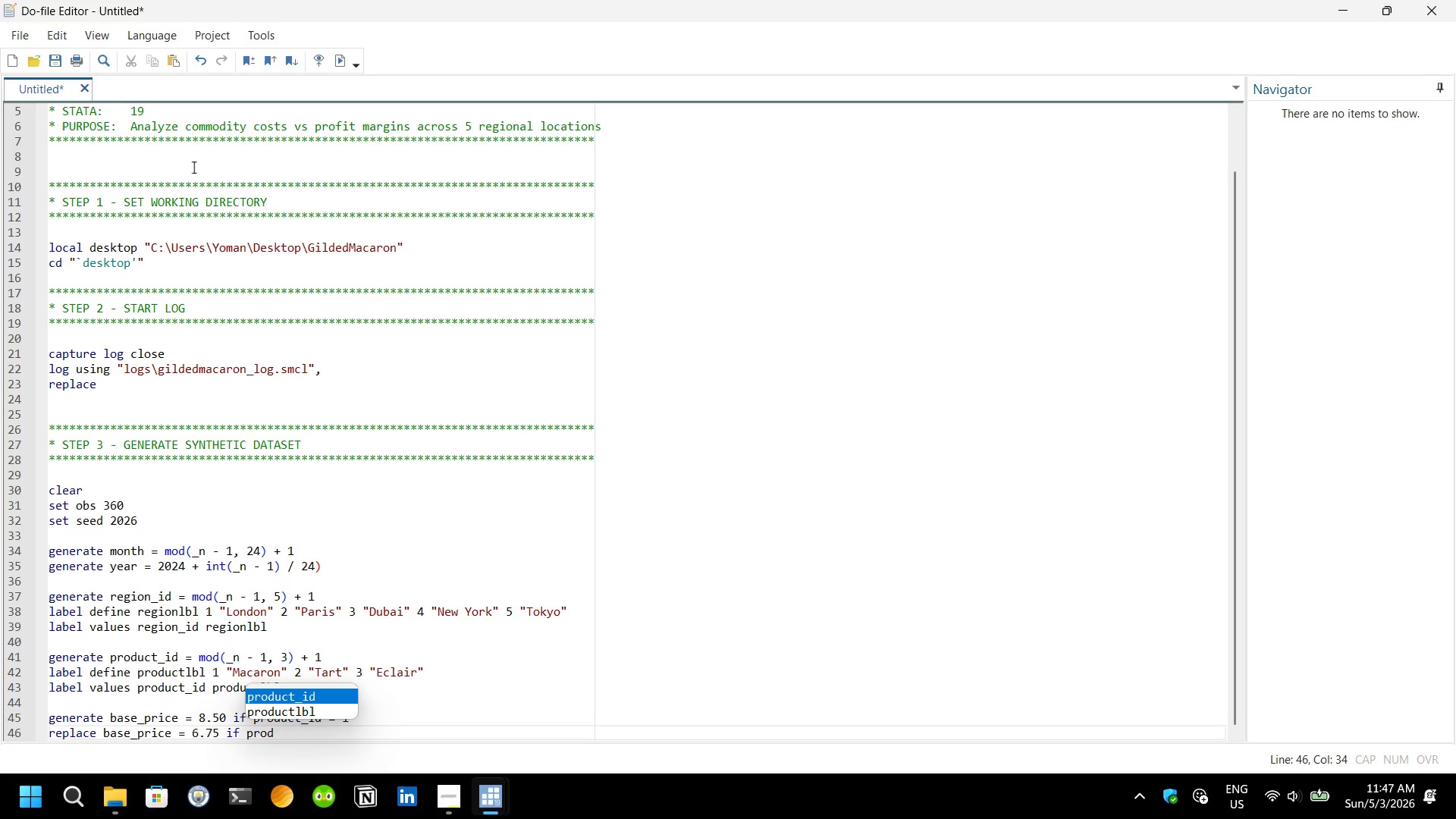 
key(Enter)
 